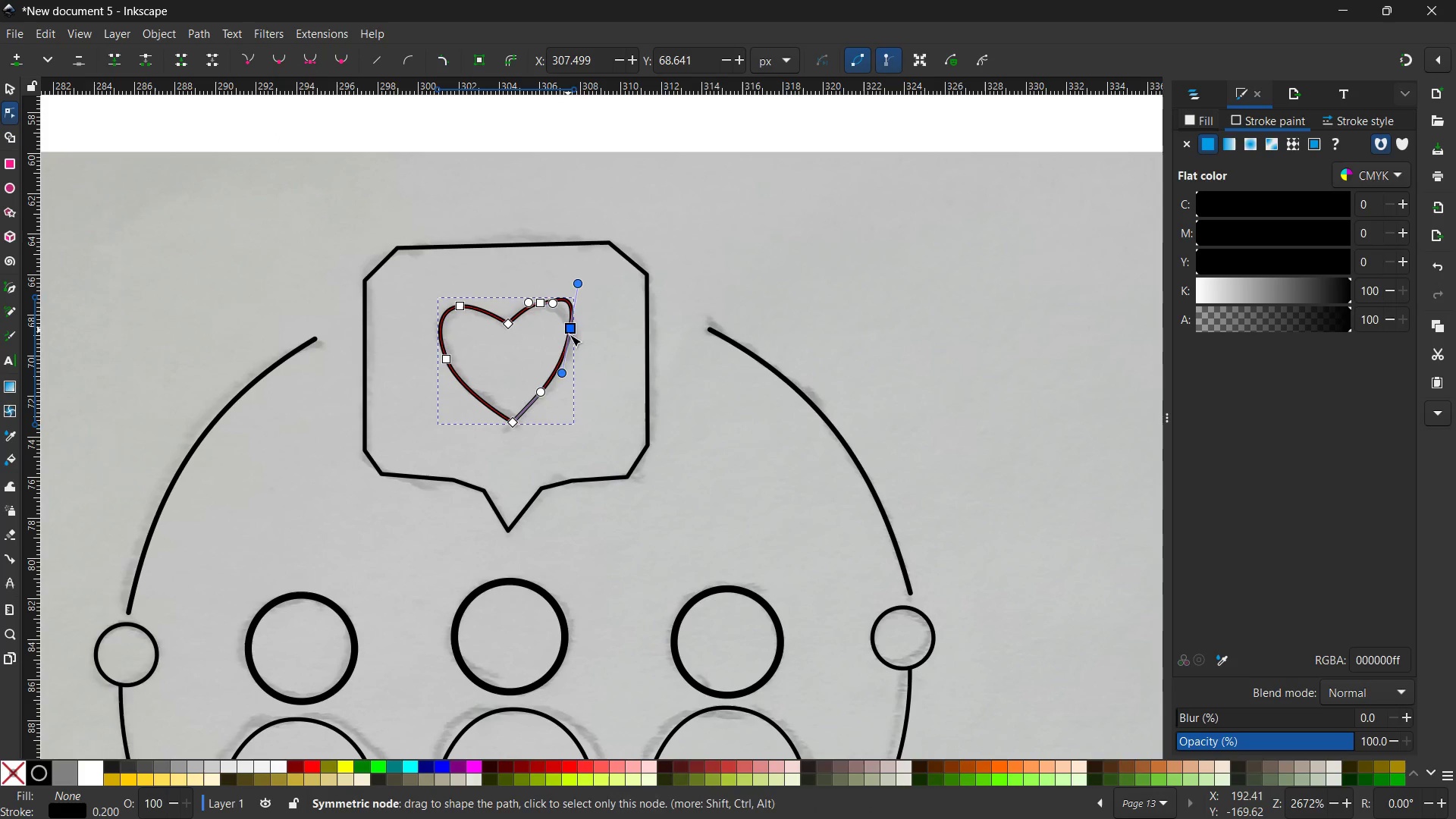 
left_click_drag(start_coordinate=[568, 330], to_coordinate=[571, 345])
 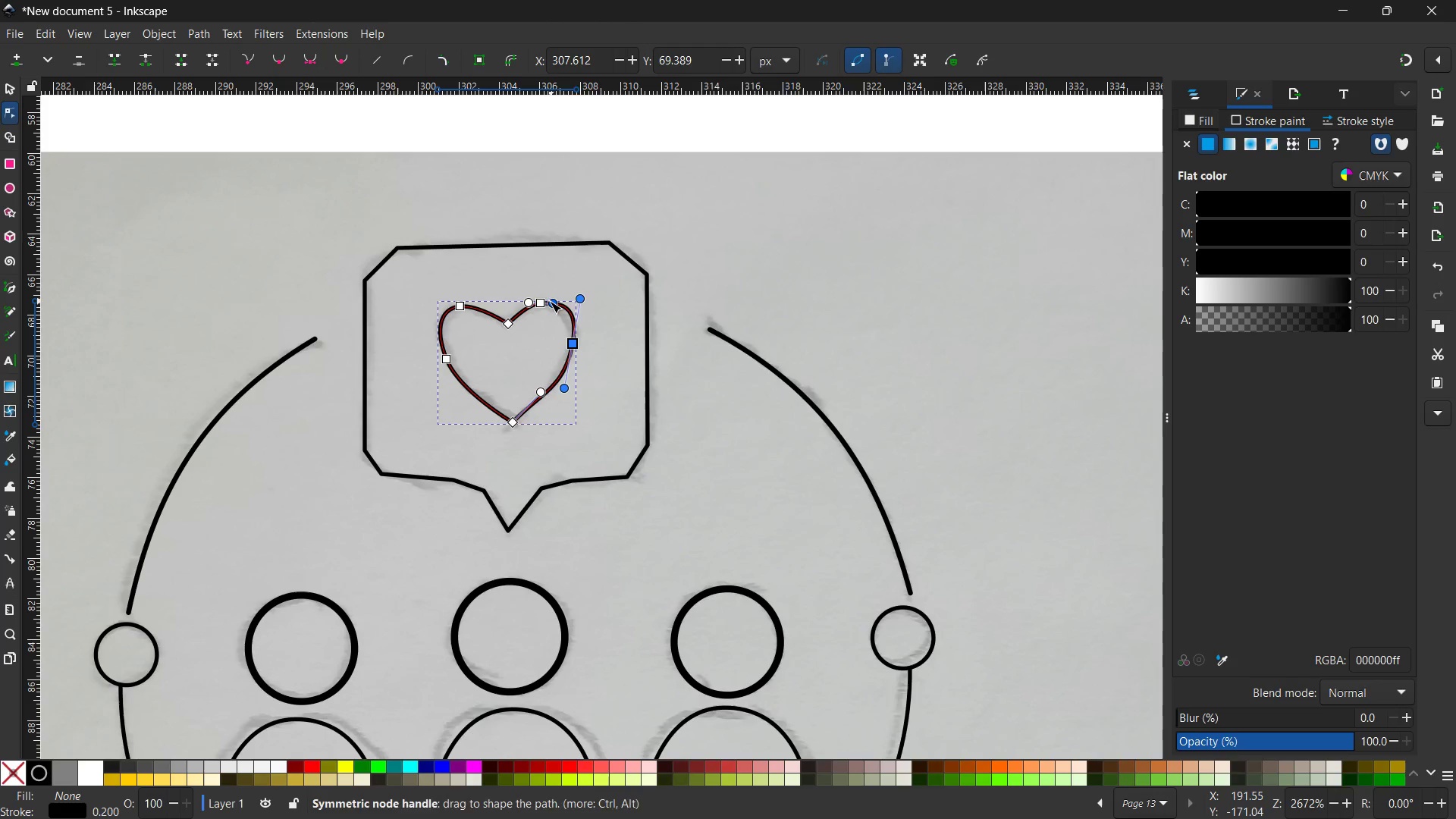 
left_click_drag(start_coordinate=[553, 304], to_coordinate=[562, 305])
 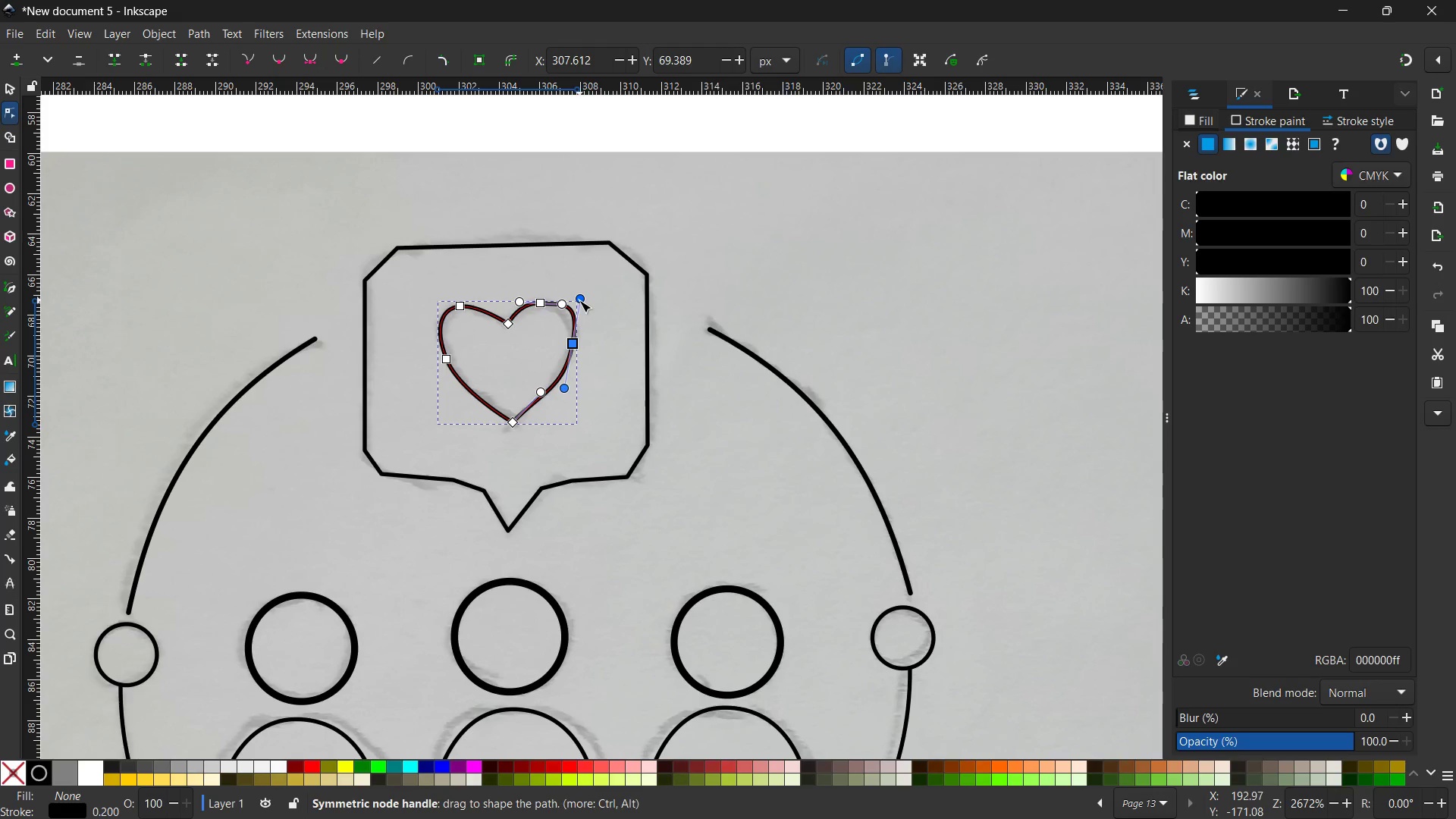 
left_click_drag(start_coordinate=[579, 300], to_coordinate=[579, 309])
 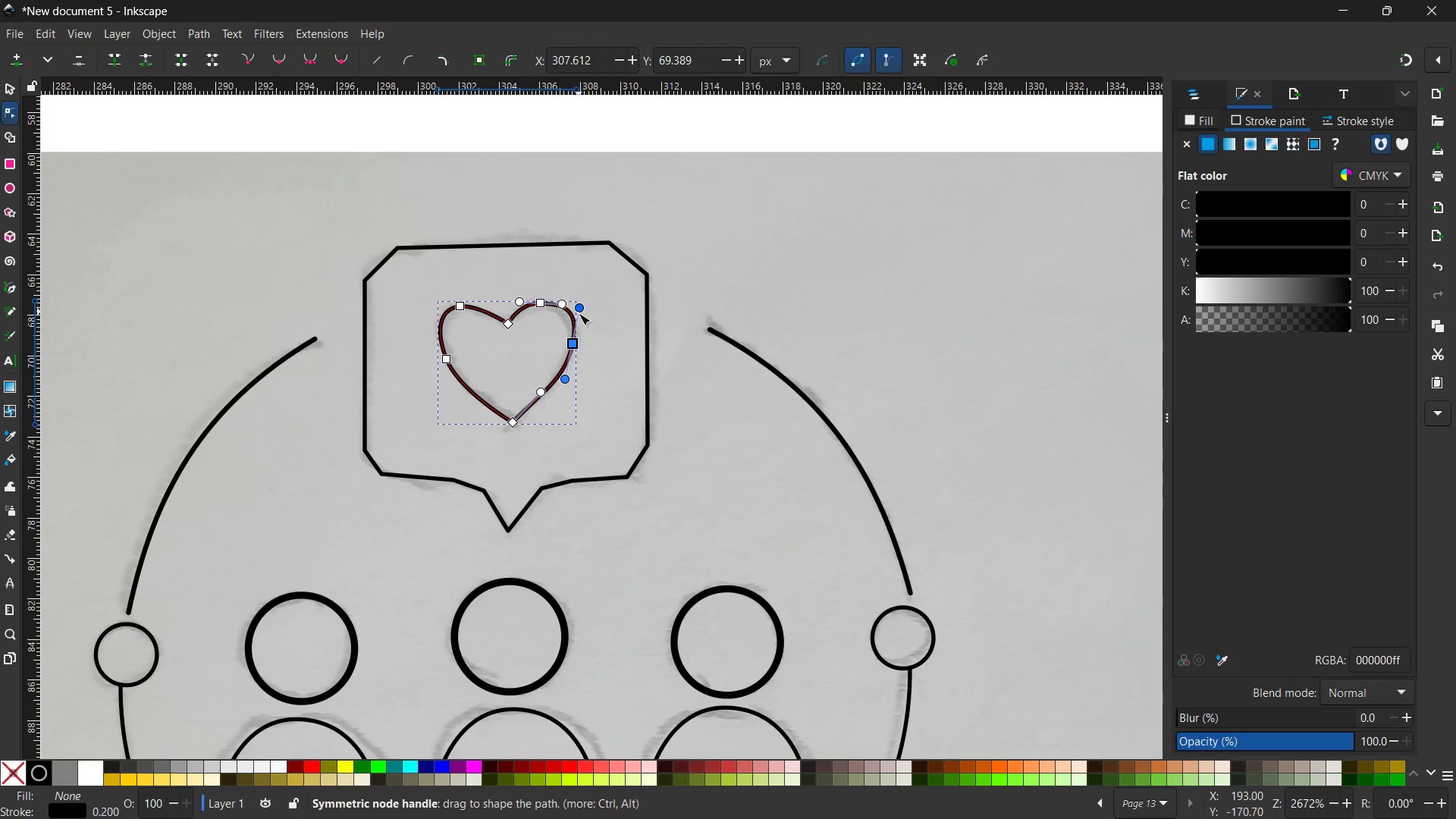 
left_click_drag(start_coordinate=[579, 309], to_coordinate=[579, 321])
 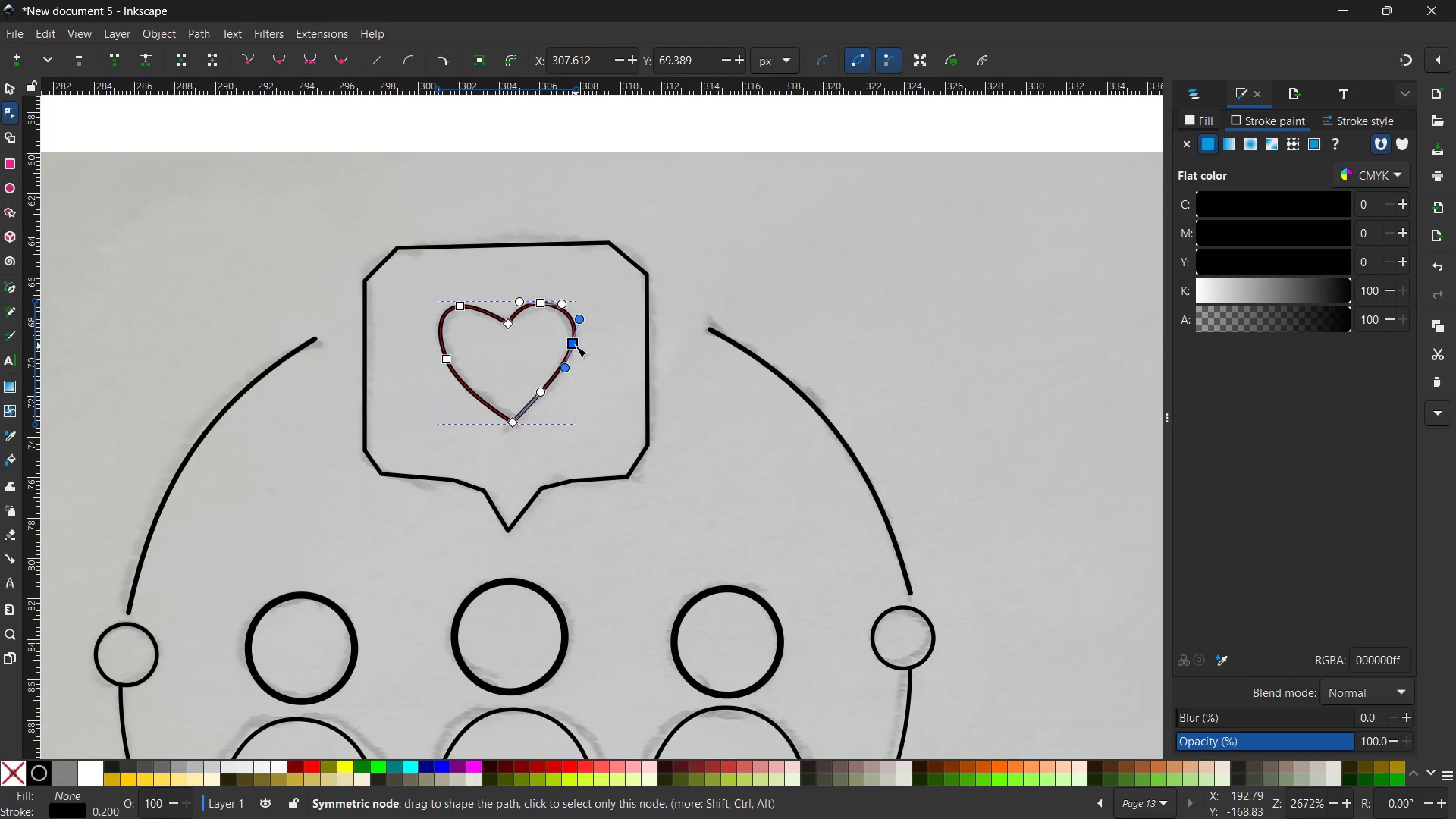 
left_click_drag(start_coordinate=[576, 346], to_coordinate=[572, 354])
 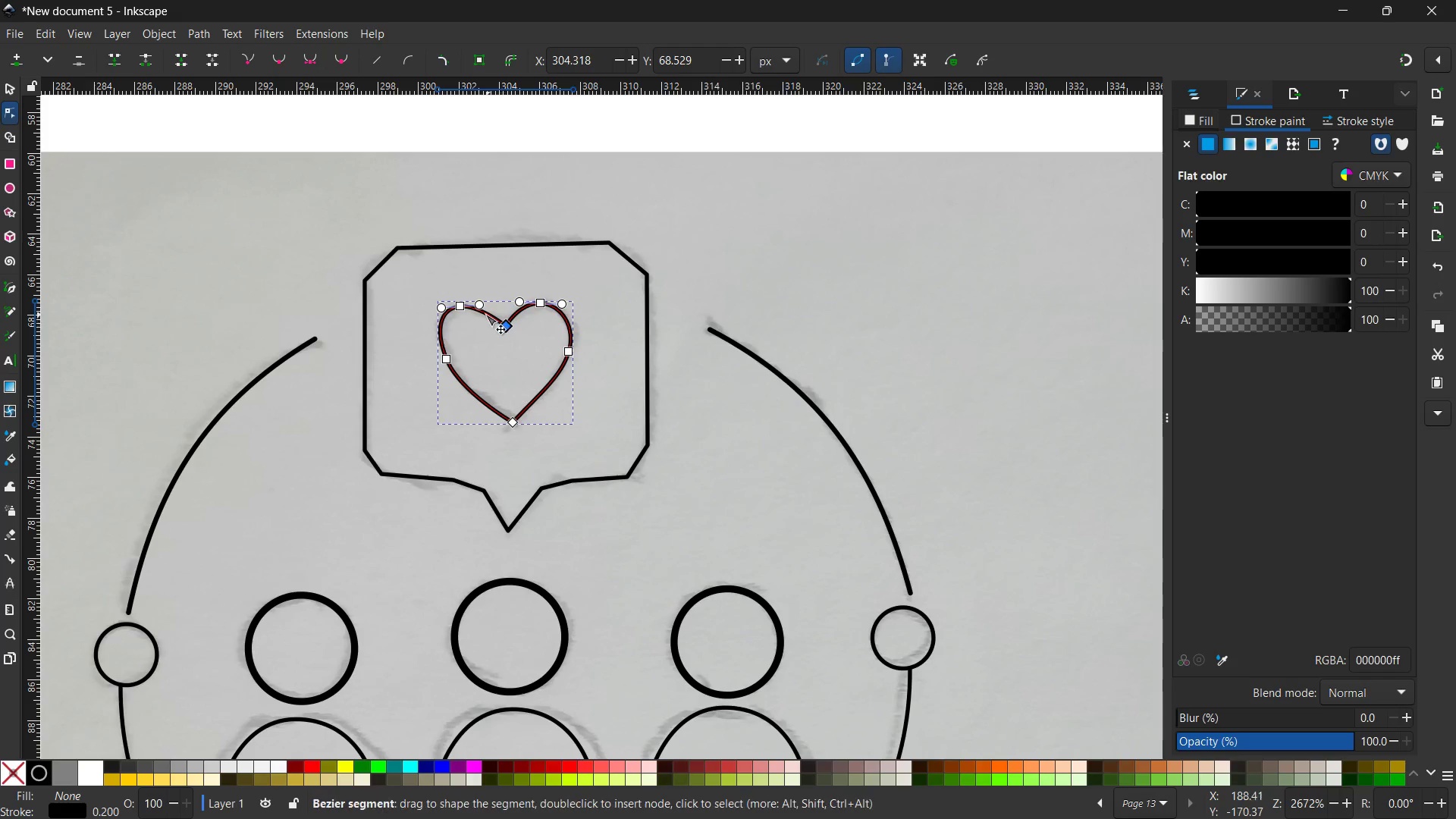 
left_click_drag(start_coordinate=[485, 306], to_coordinate=[484, 300])
 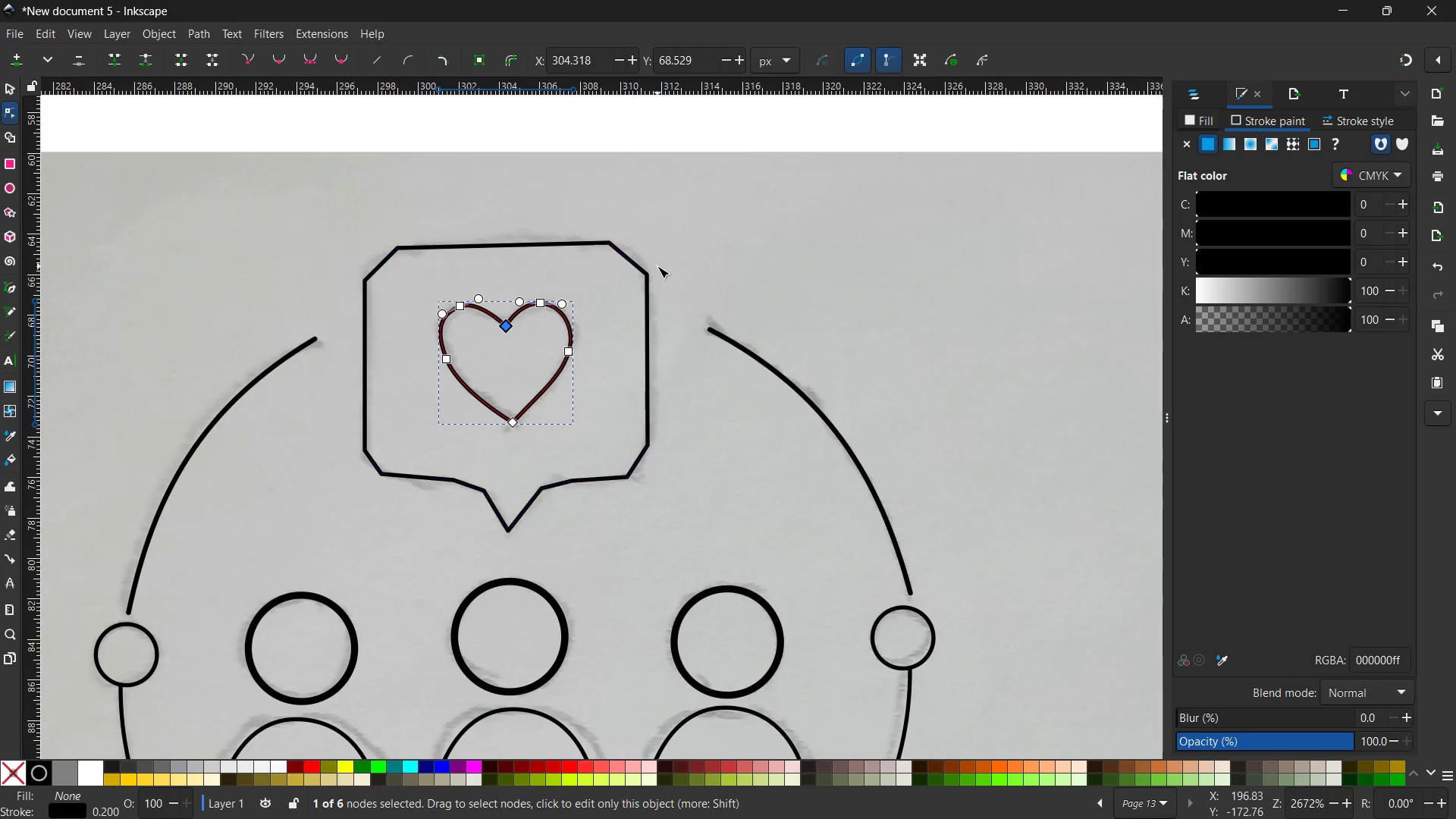 
left_click([642, 271])
 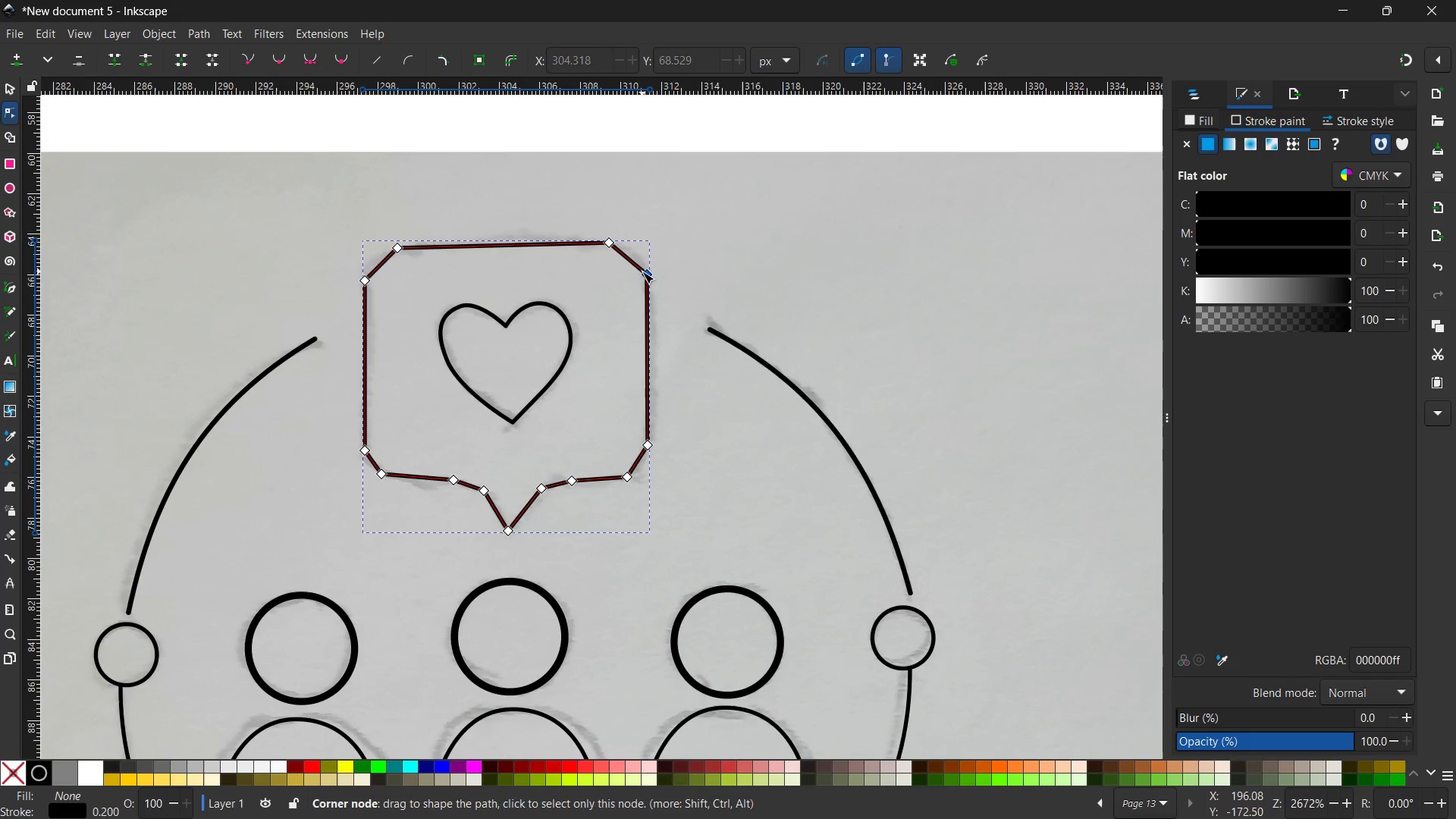 
wait(5.66)
 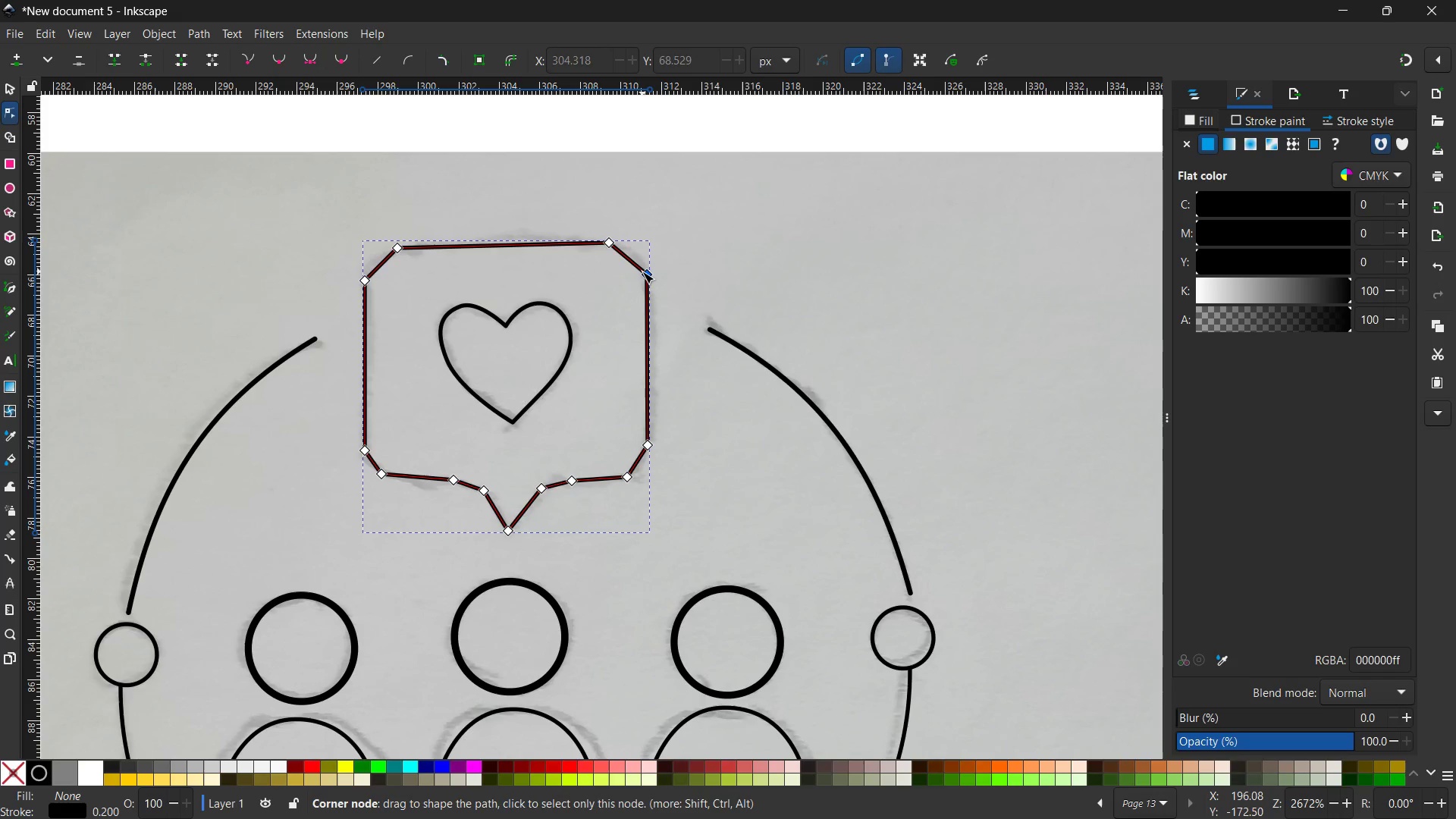 
left_click_drag(start_coordinate=[632, 257], to_coordinate=[638, 251])
 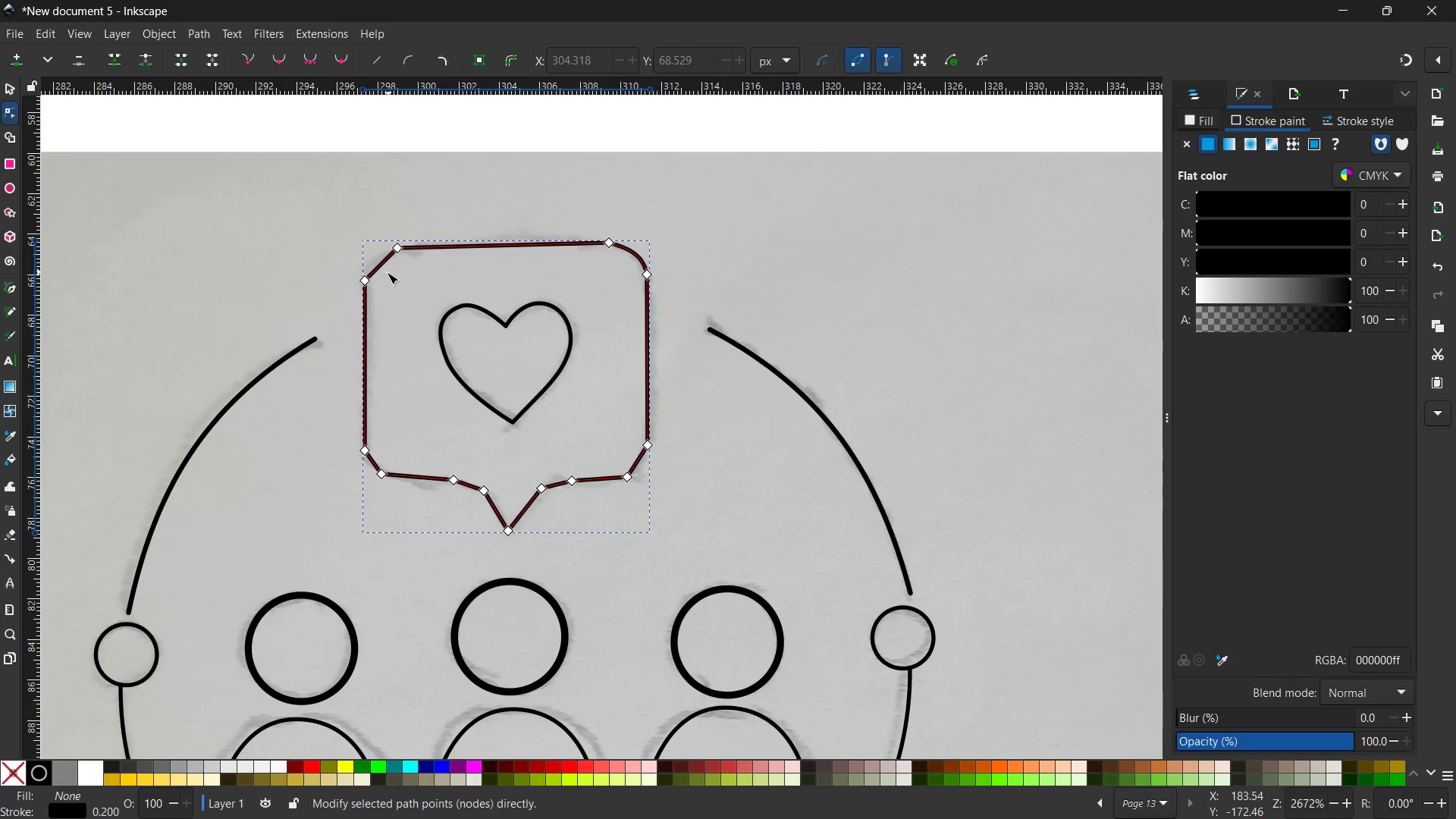 
left_click_drag(start_coordinate=[380, 265], to_coordinate=[373, 255])
 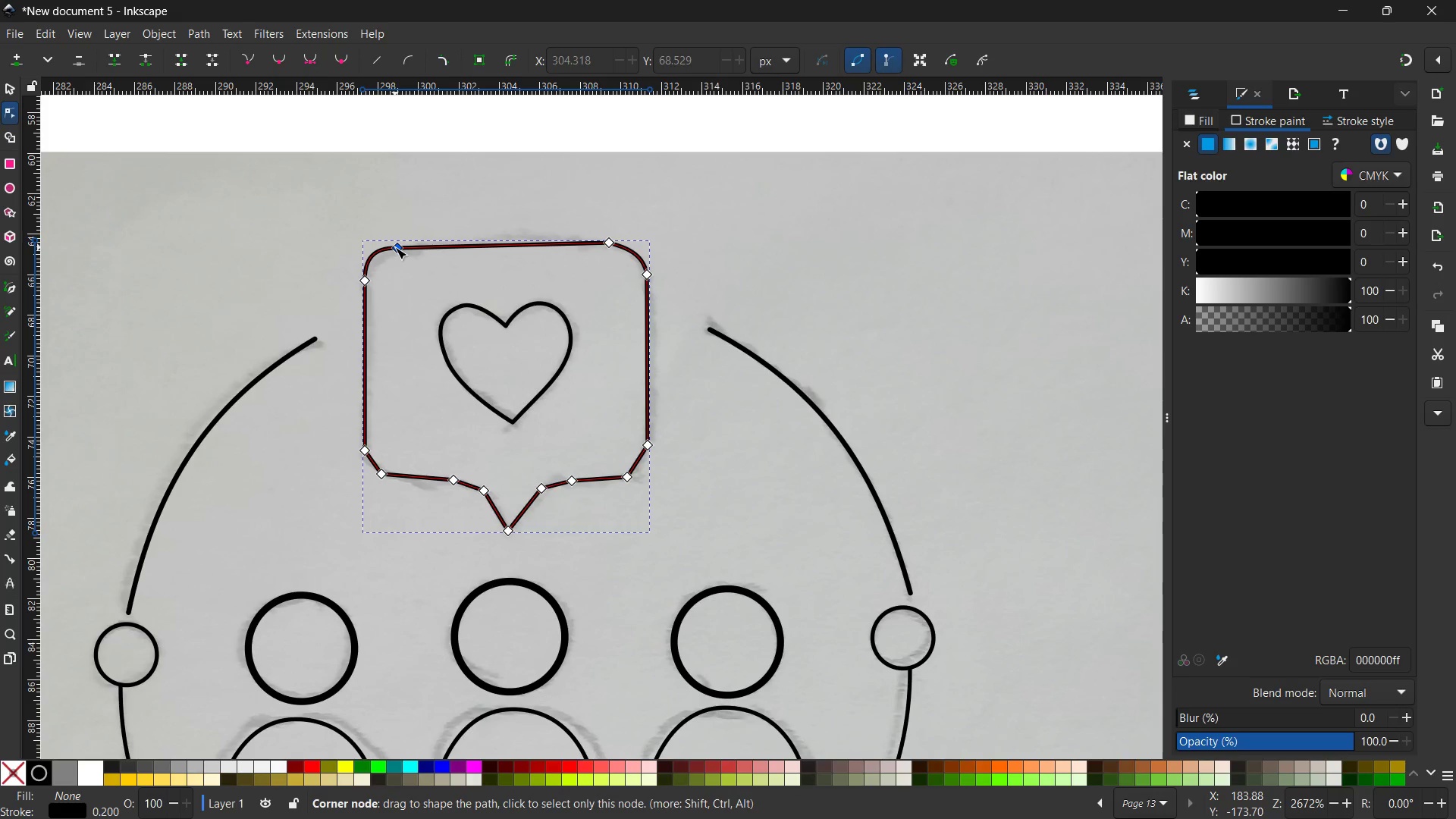 
left_click_drag(start_coordinate=[395, 247], to_coordinate=[397, 242])
 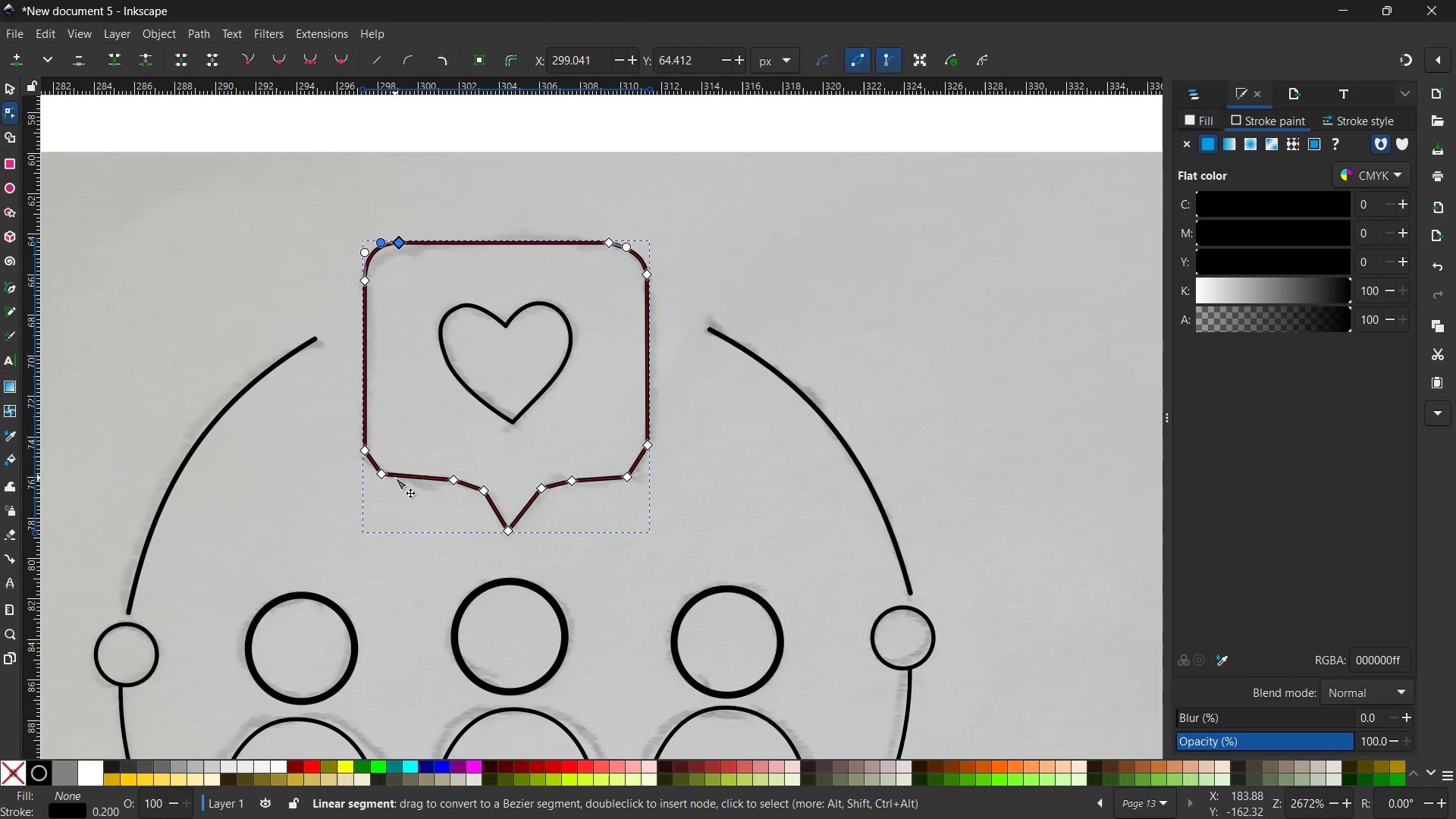 
left_click_drag(start_coordinate=[376, 463], to_coordinate=[369, 464])
 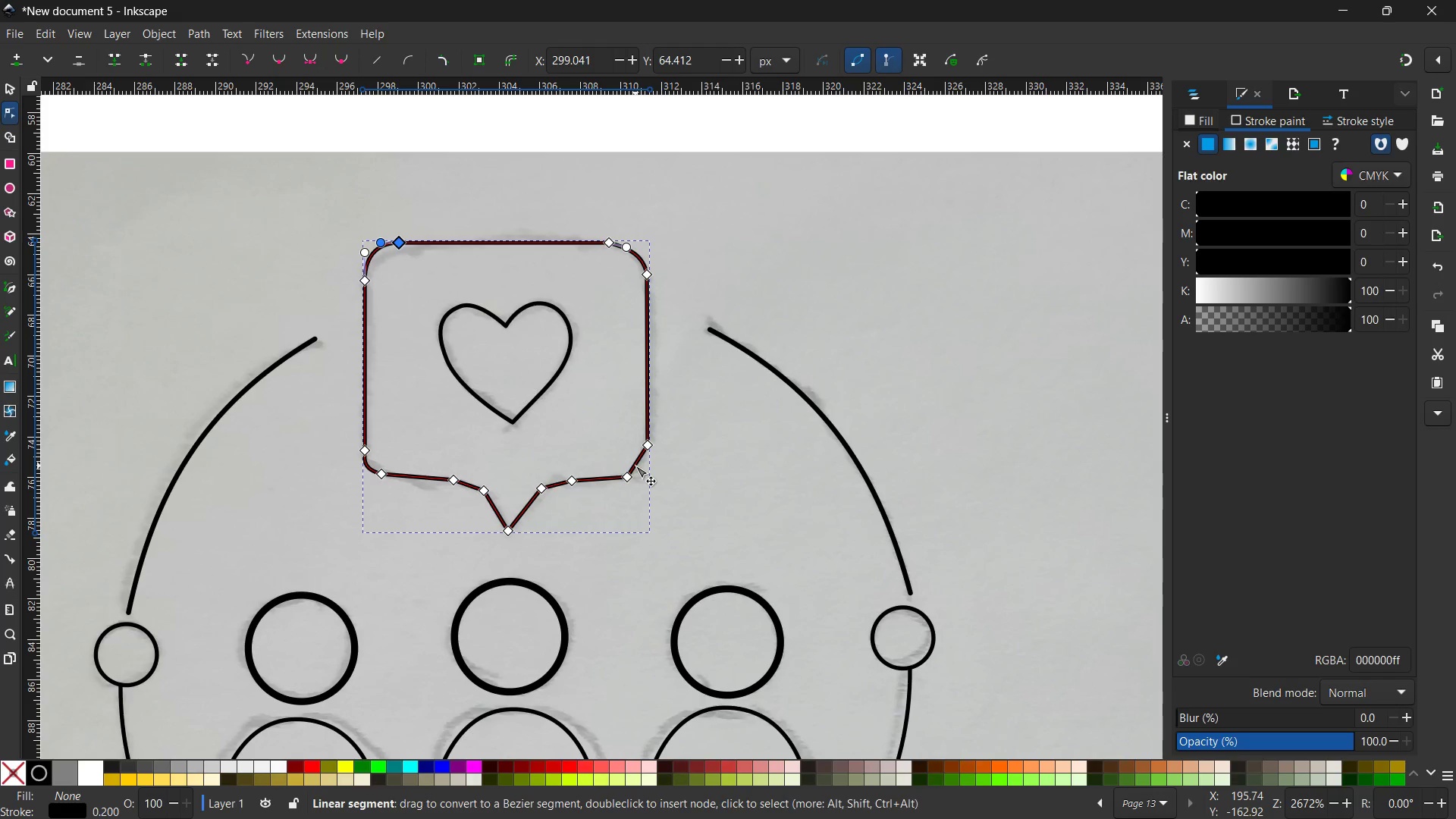 
left_click_drag(start_coordinate=[635, 466], to_coordinate=[641, 471])
 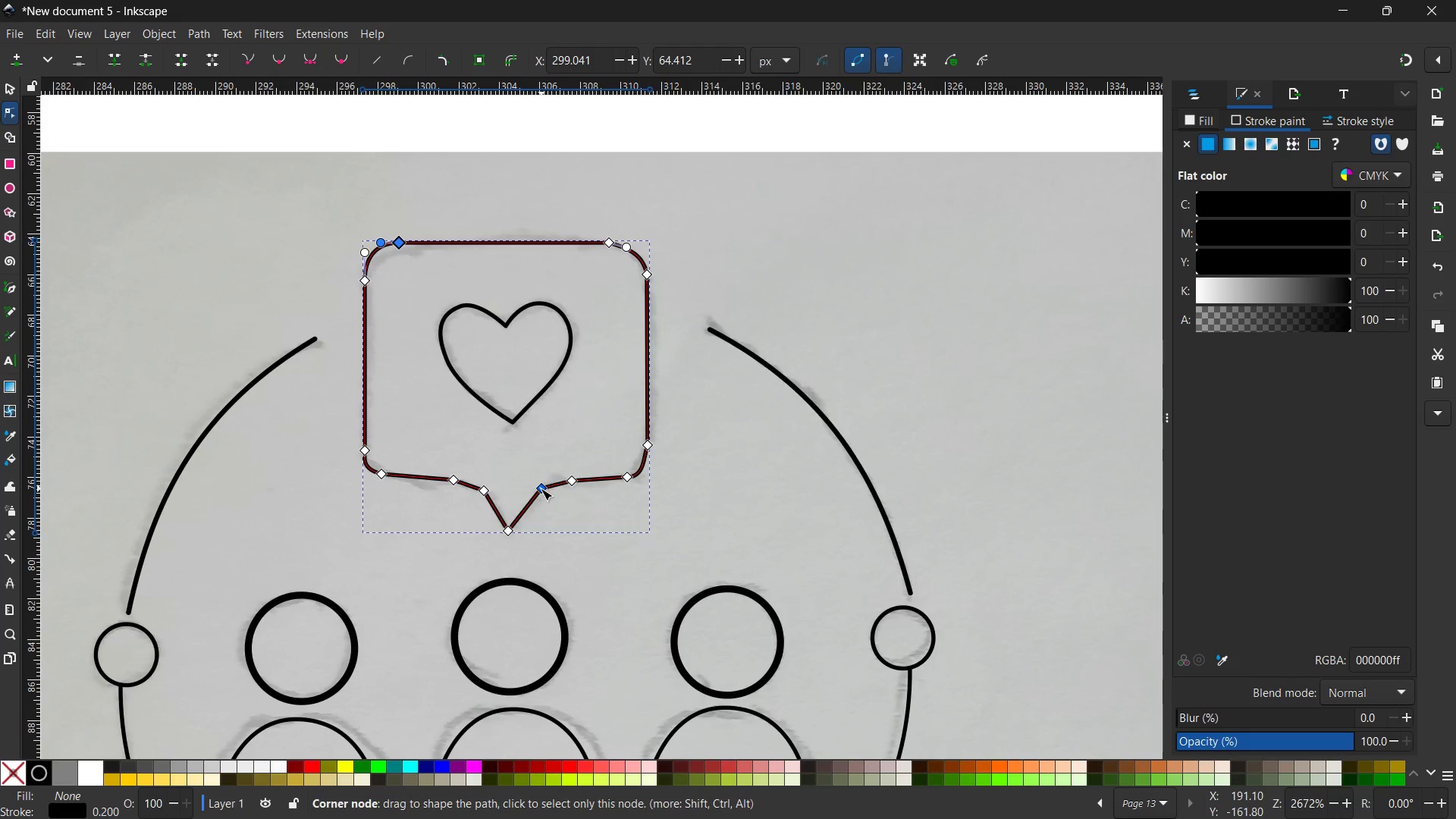 
left_click([541, 488])
 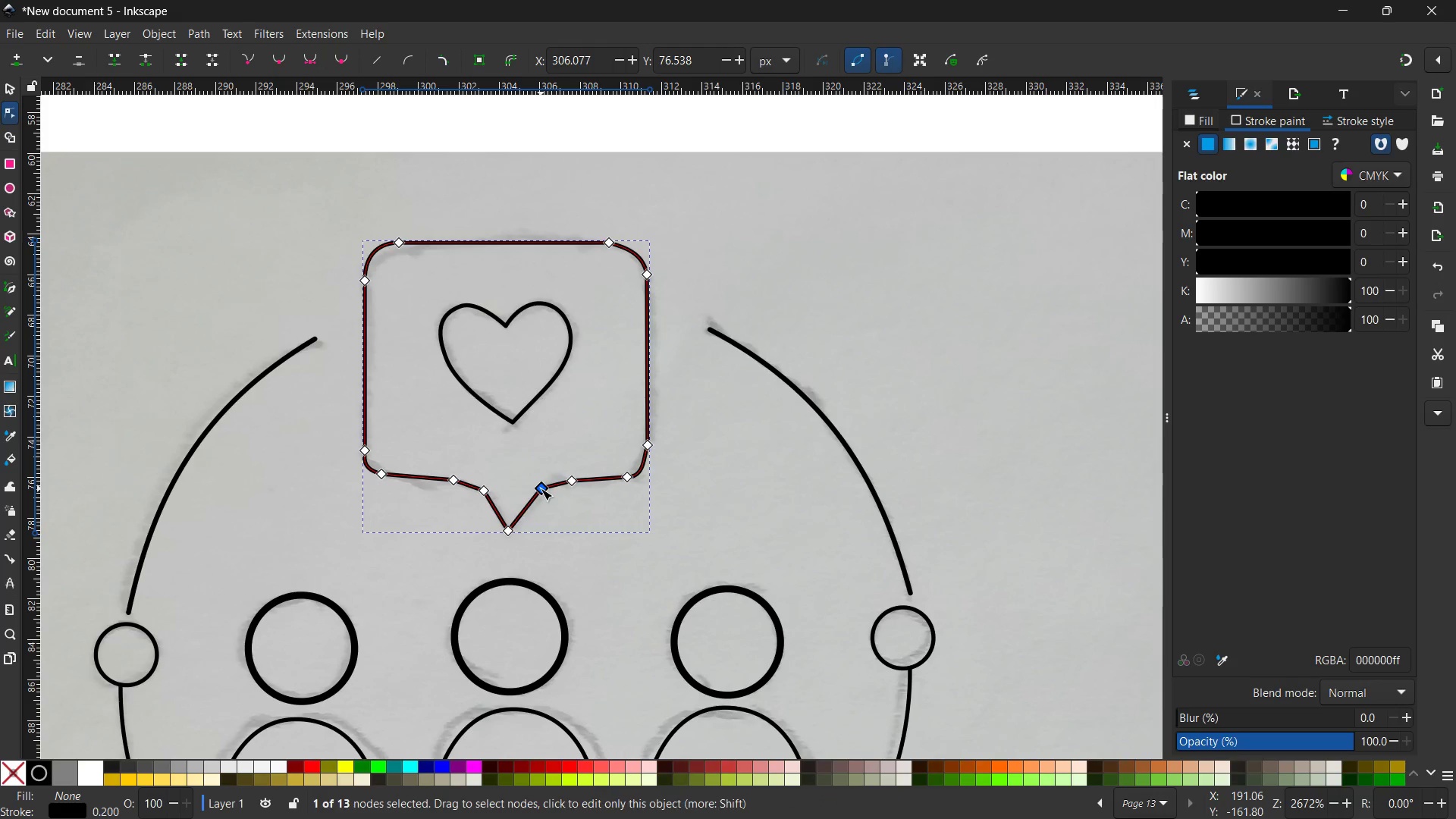 
key(Backspace)
 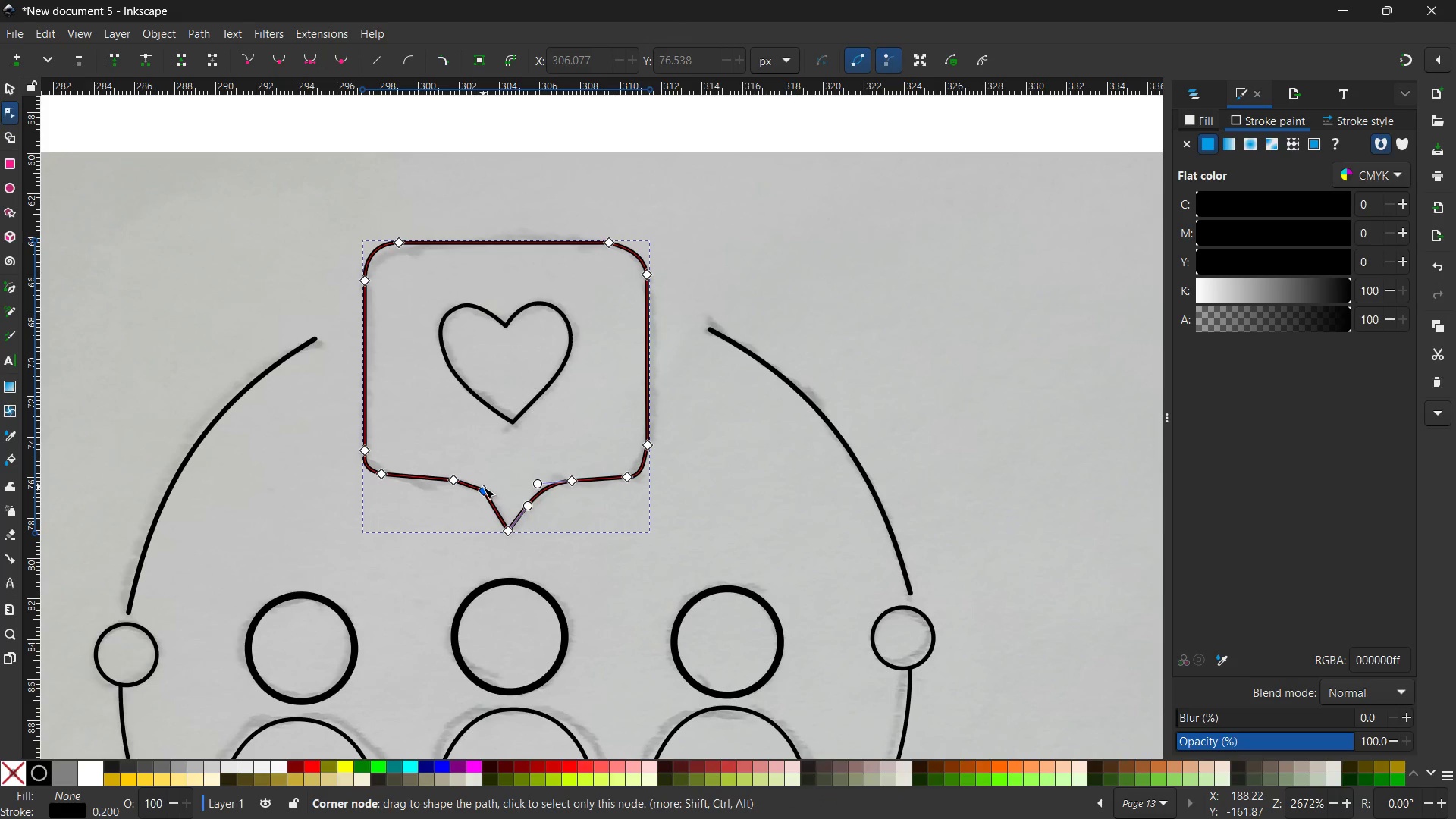 
left_click([483, 487])
 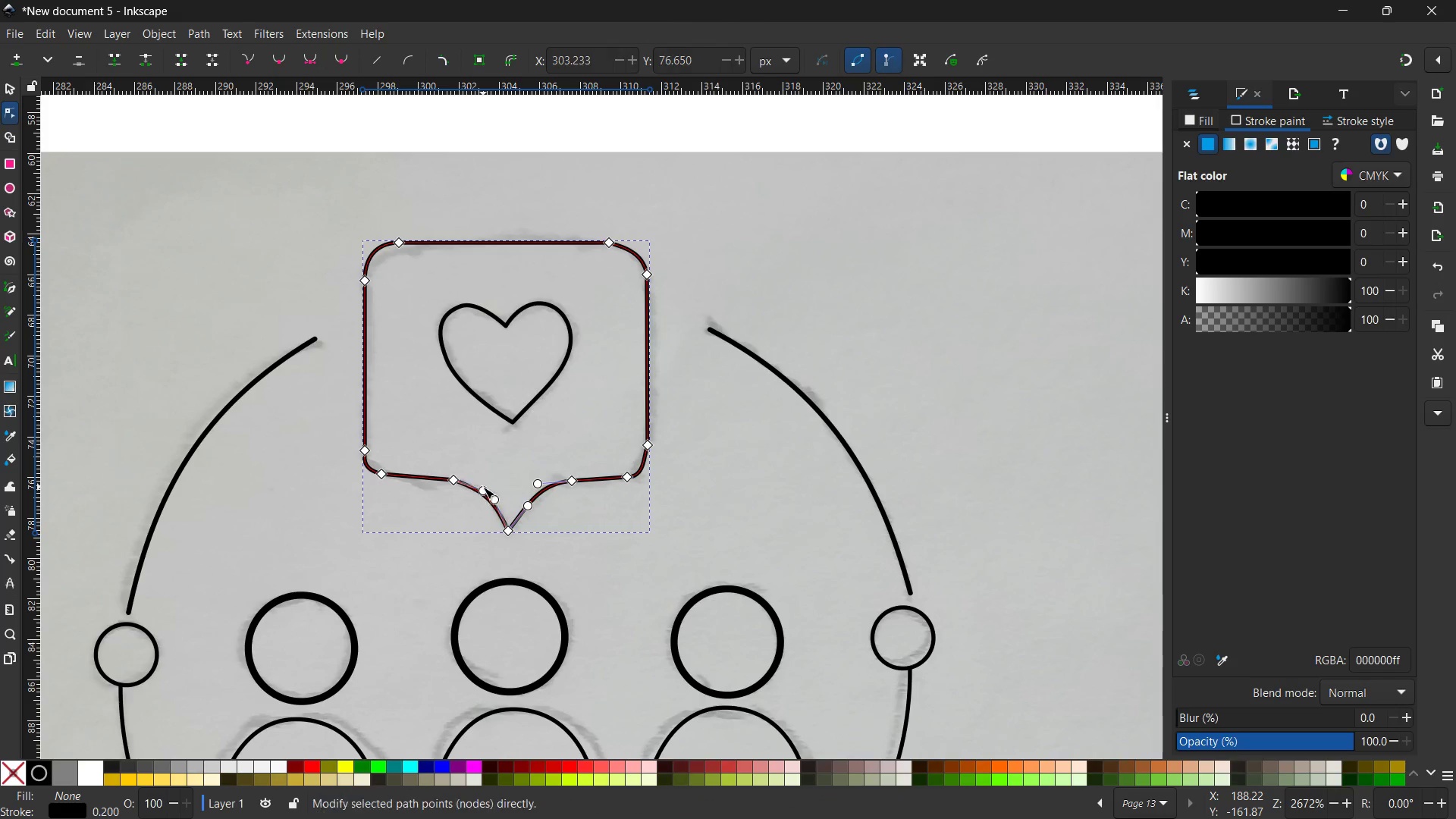 
key(Backspace)
 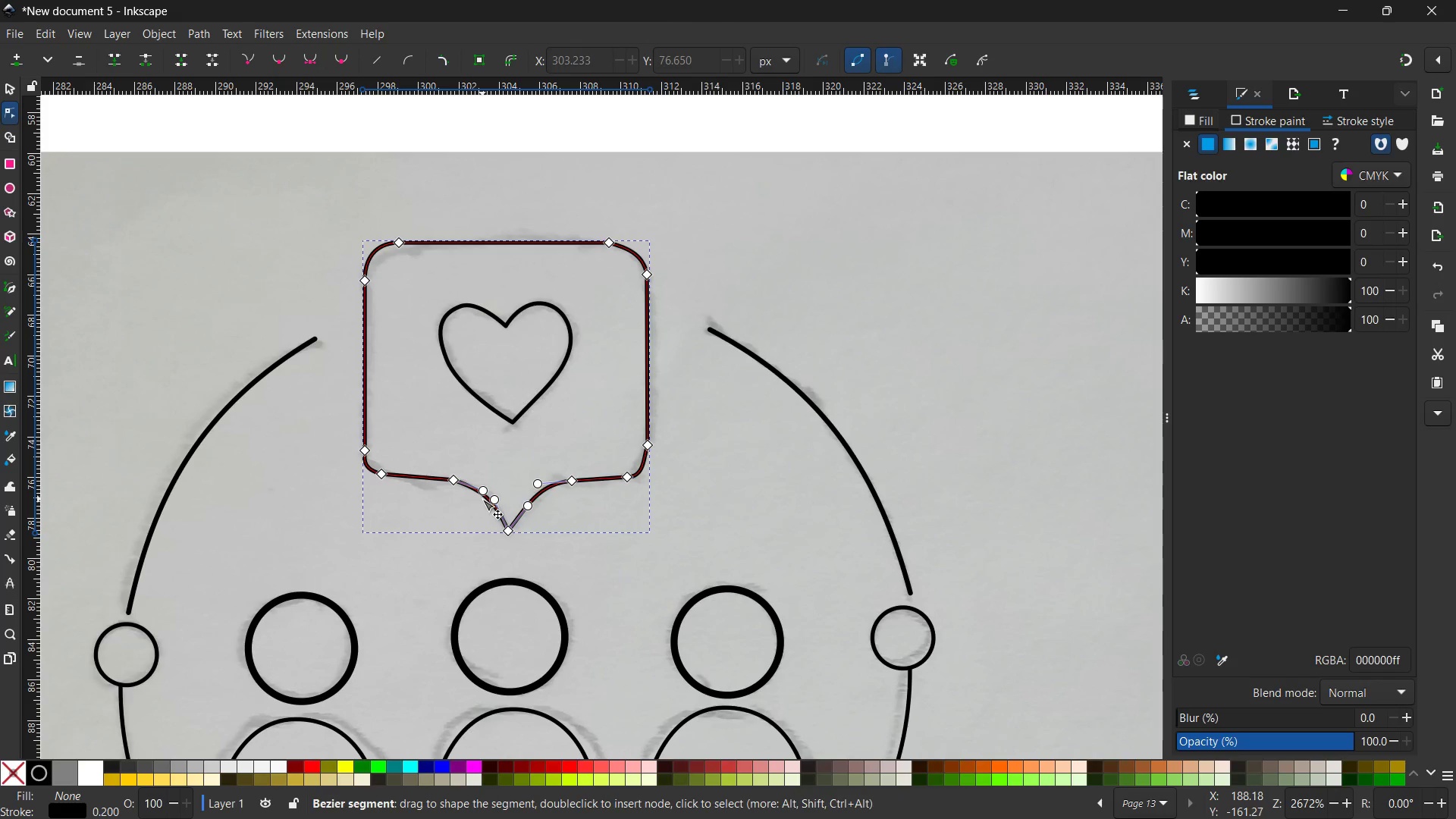 
left_click_drag(start_coordinate=[482, 499], to_coordinate=[483, 494])
 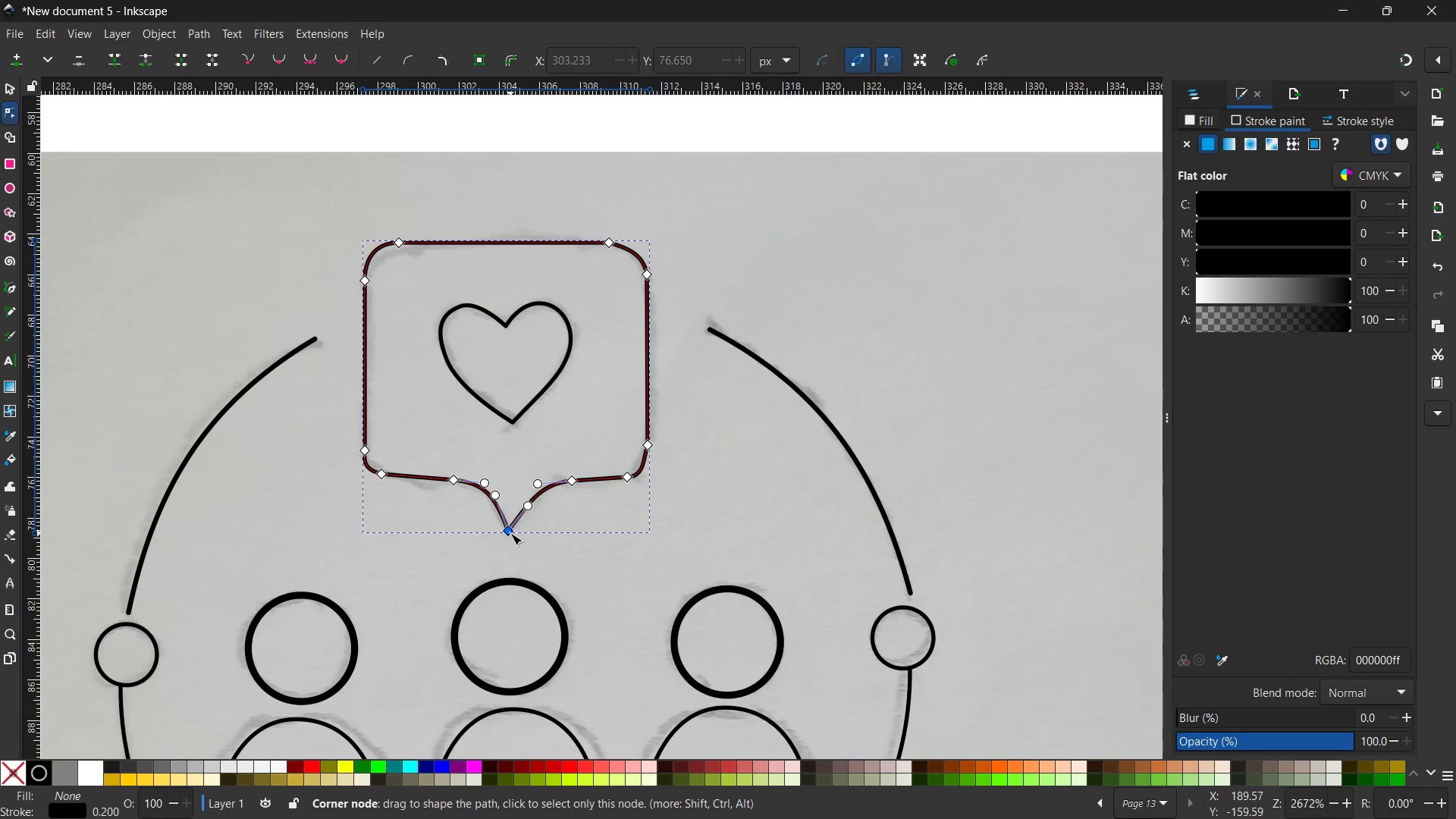 
left_click_drag(start_coordinate=[510, 533], to_coordinate=[518, 534])
 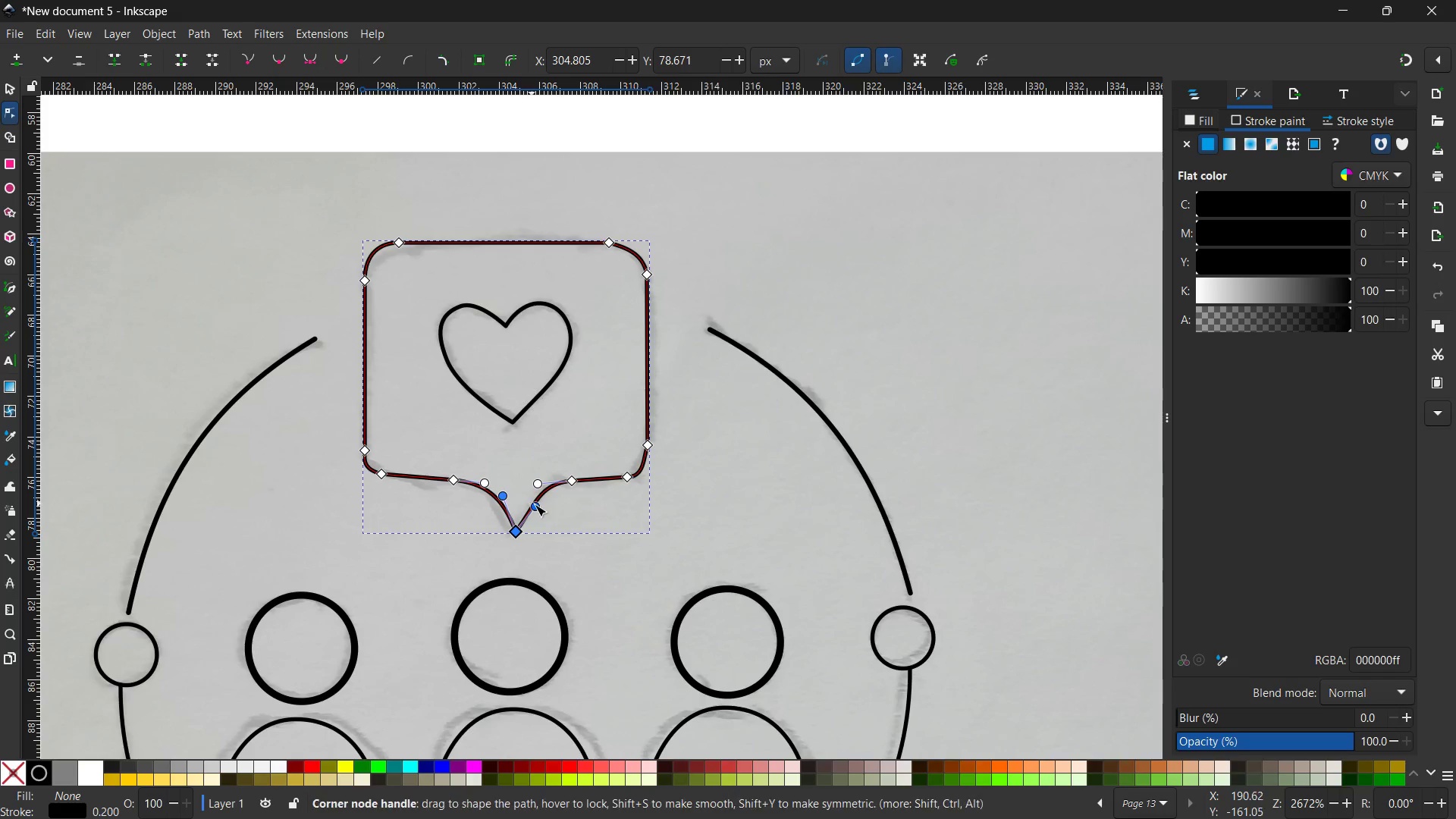 
left_click_drag(start_coordinate=[535, 504], to_coordinate=[529, 499])
 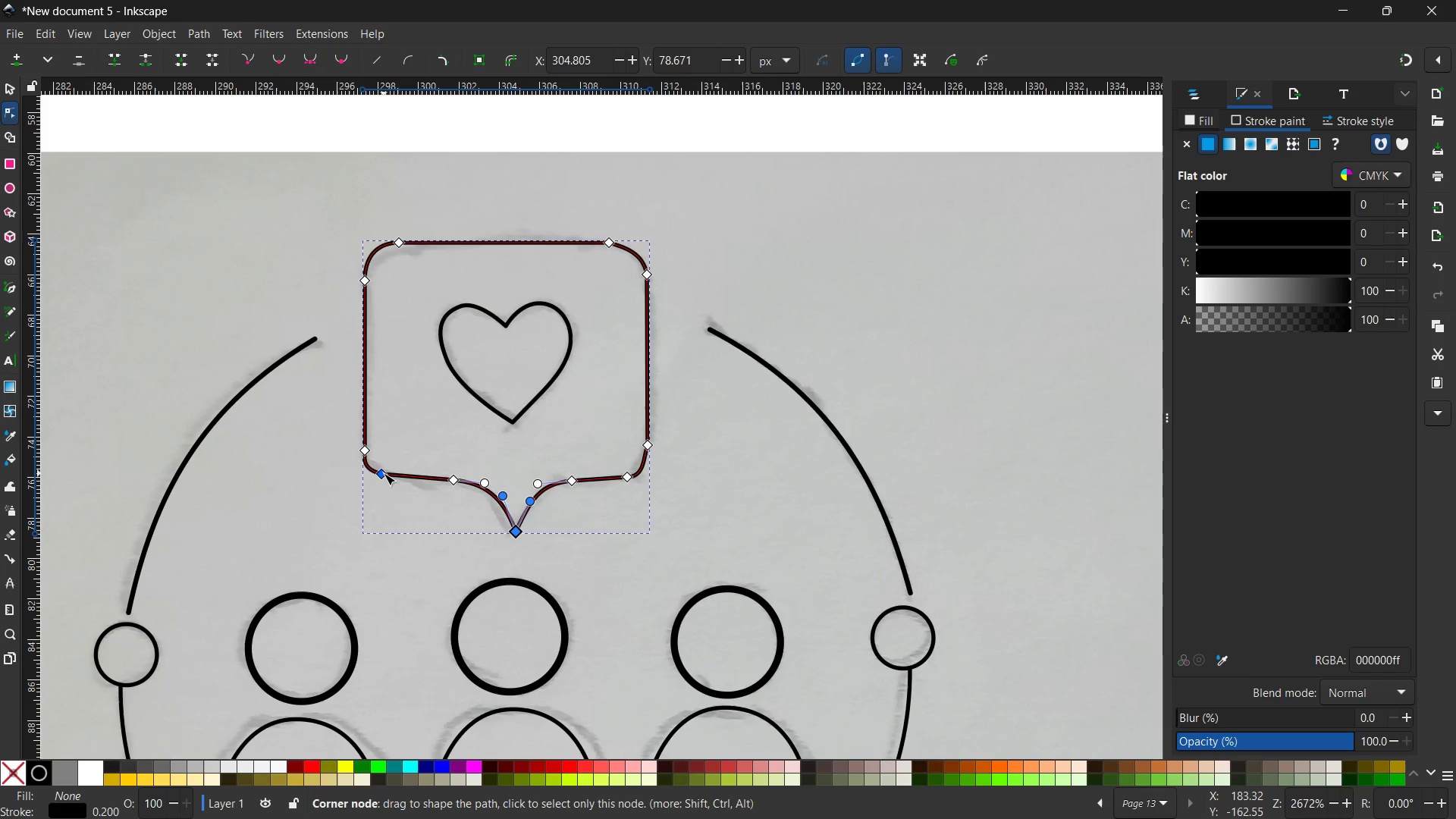 
left_click_drag(start_coordinate=[384, 473], to_coordinate=[390, 475])
 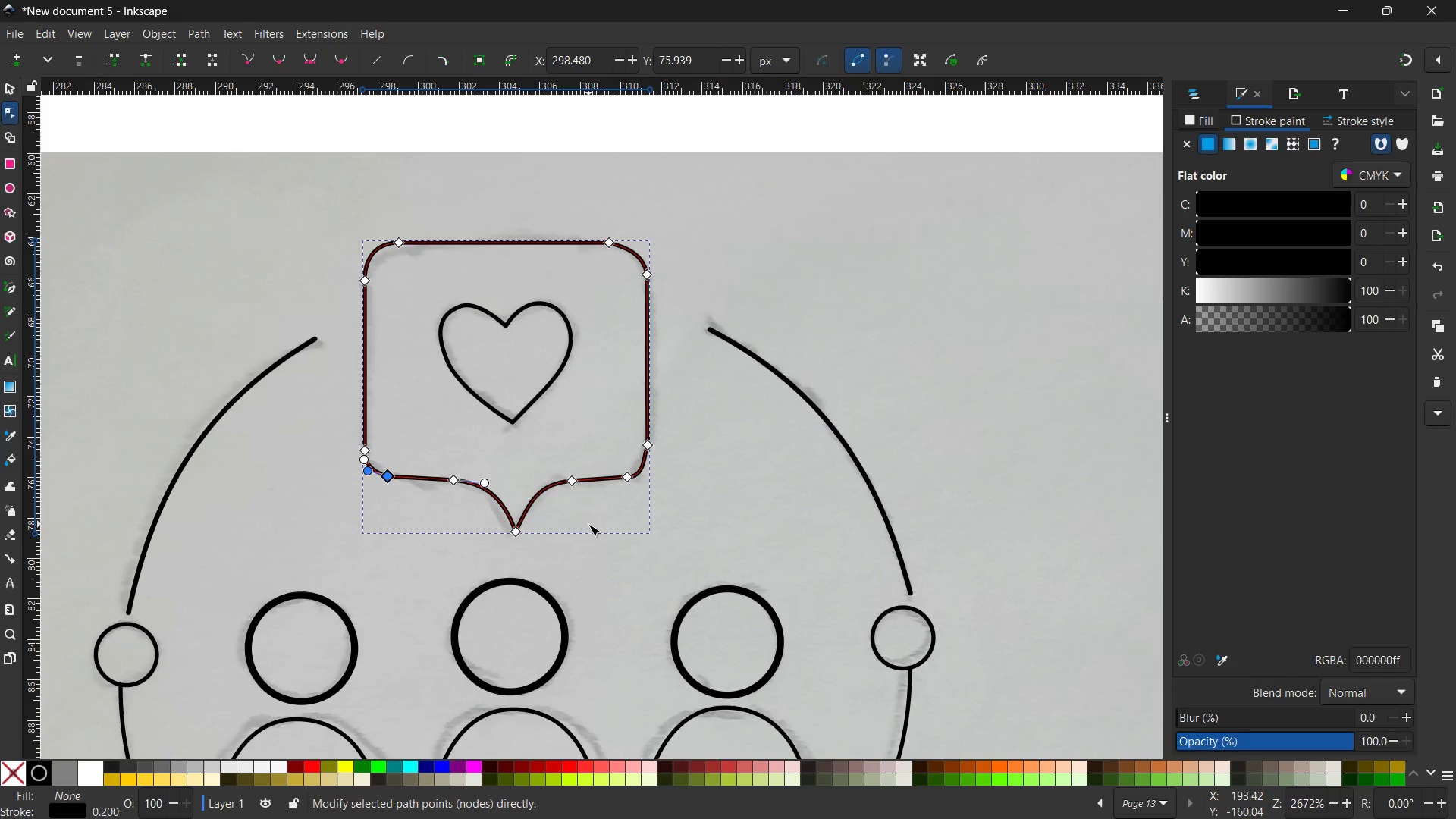 
left_click([588, 524])
 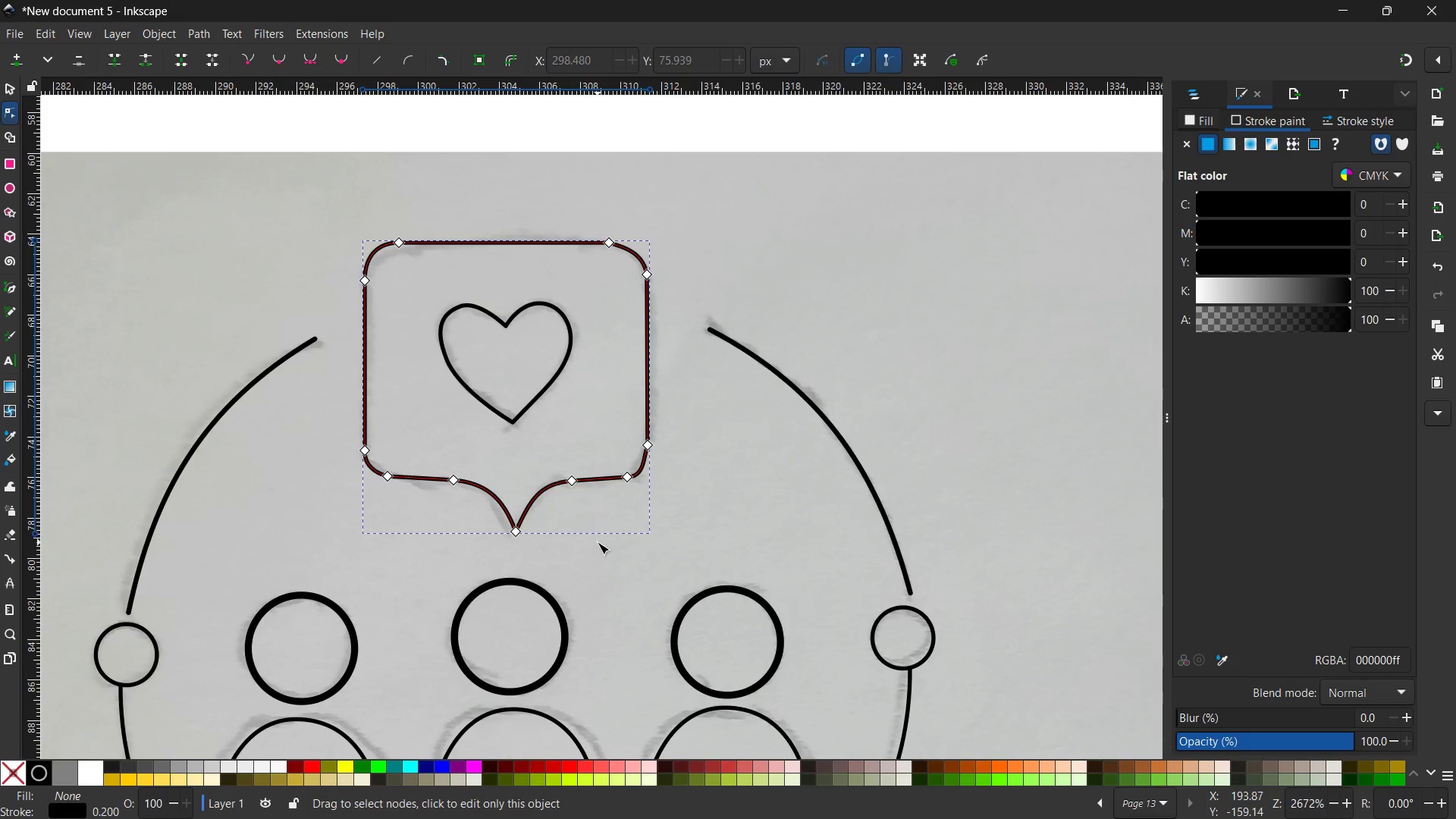 
double_click([598, 542])
 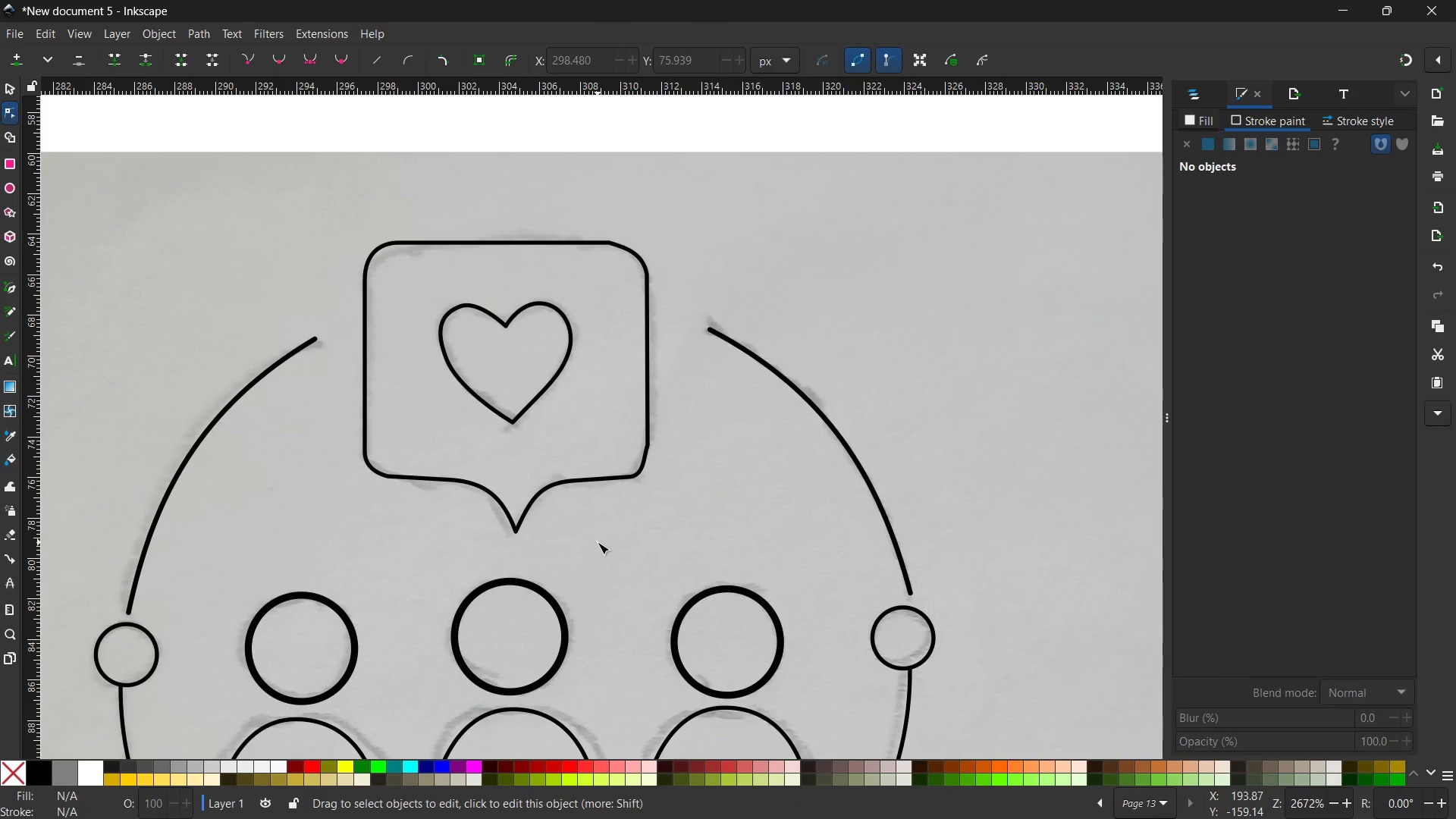 
left_click([639, 472])
 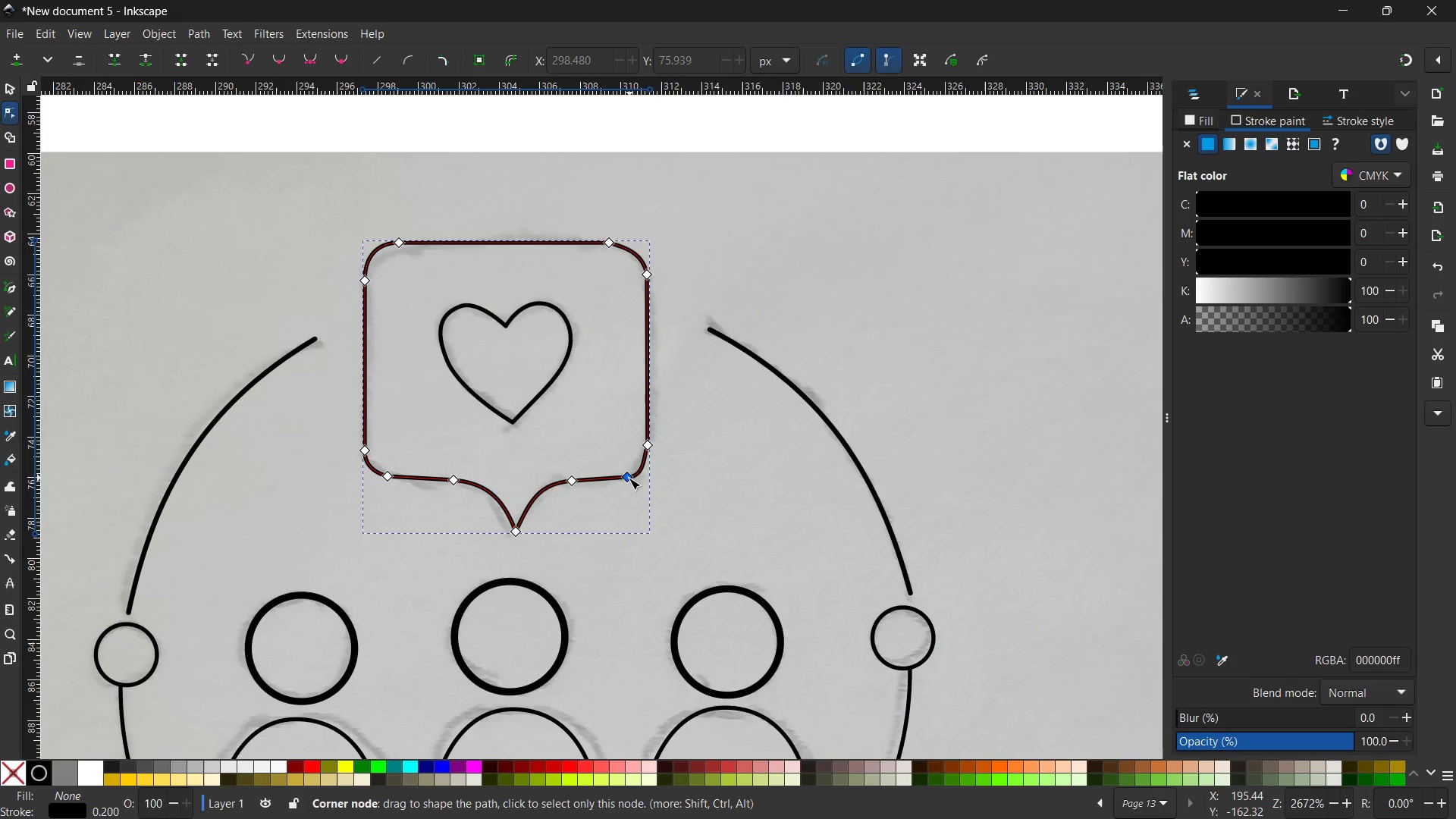 
left_click_drag(start_coordinate=[638, 469], to_coordinate=[642, 469])
 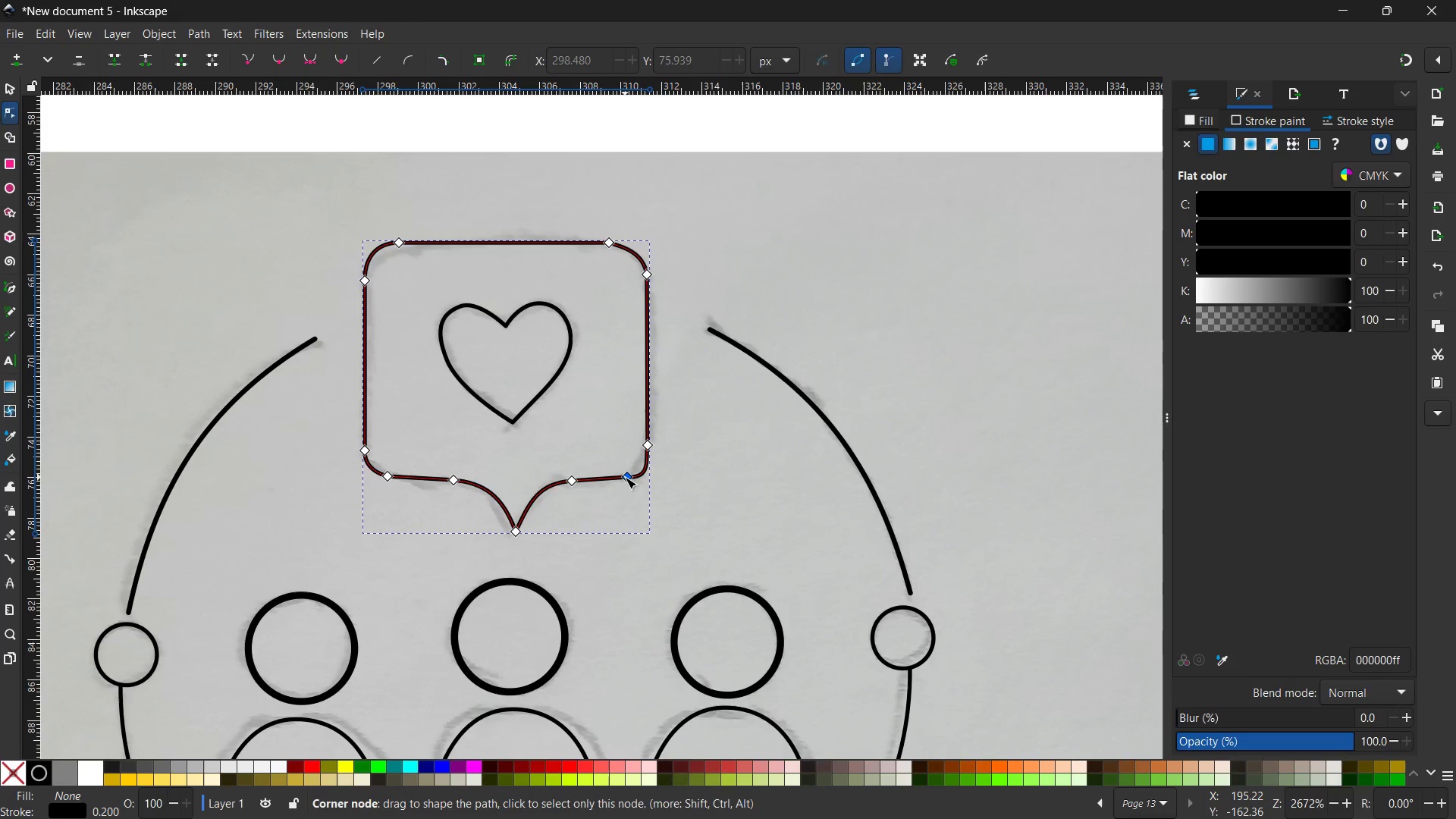 
left_click_drag(start_coordinate=[625, 477], to_coordinate=[616, 477])
 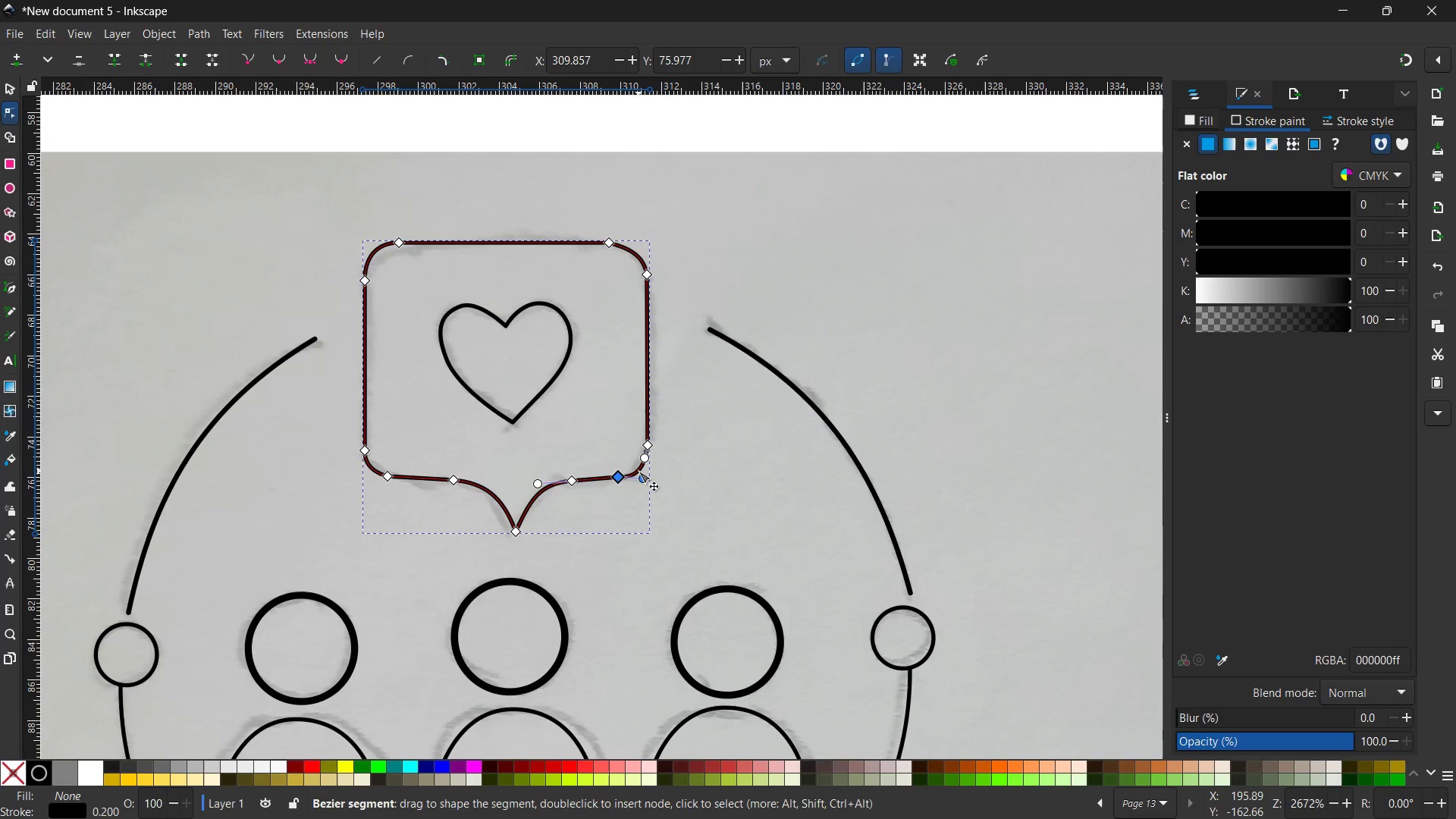 
left_click_drag(start_coordinate=[639, 471], to_coordinate=[642, 473])
 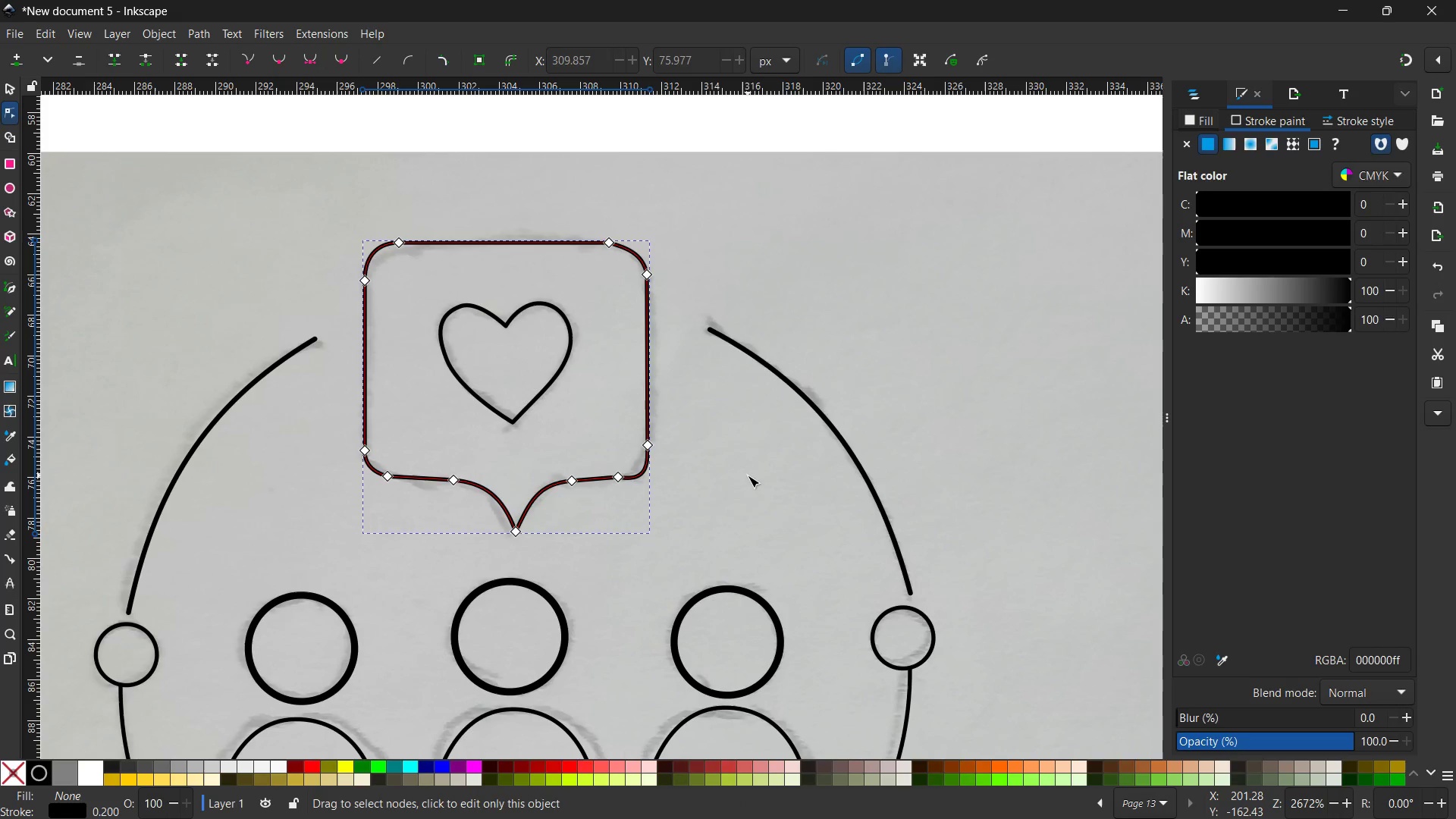 
double_click([748, 475])
 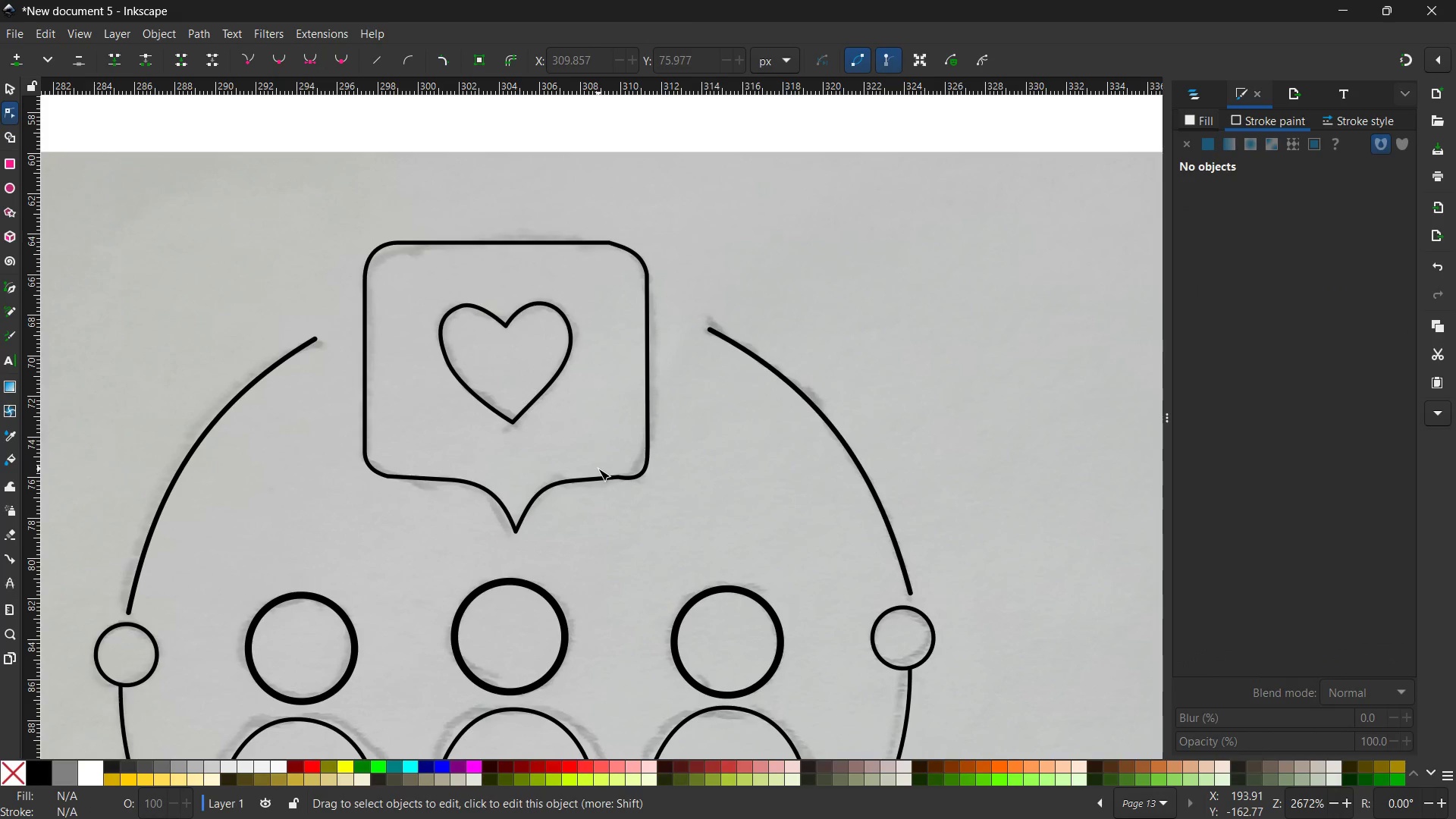 
left_click([610, 481])
 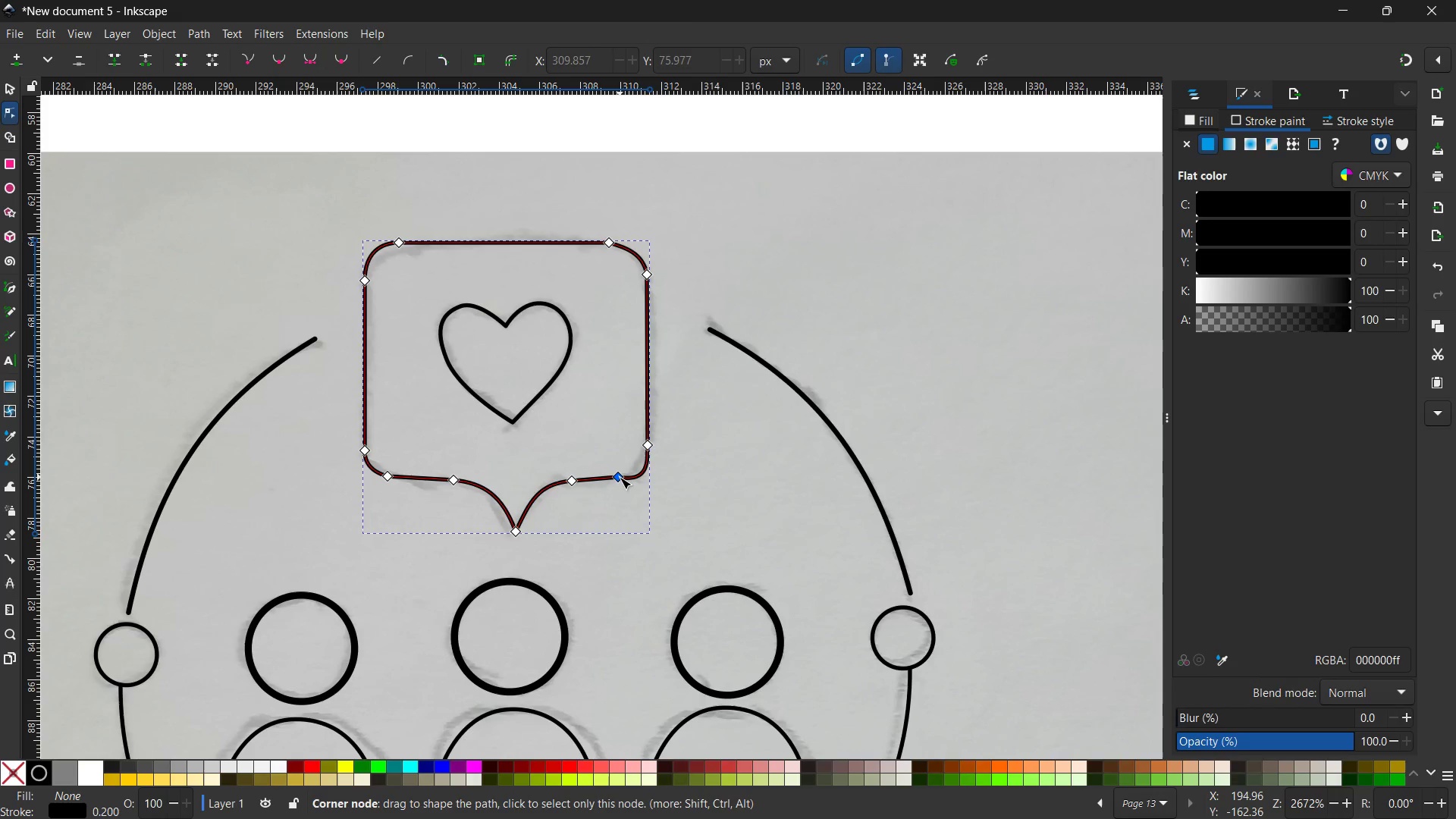 
left_click_drag(start_coordinate=[620, 477], to_coordinate=[619, 482])
 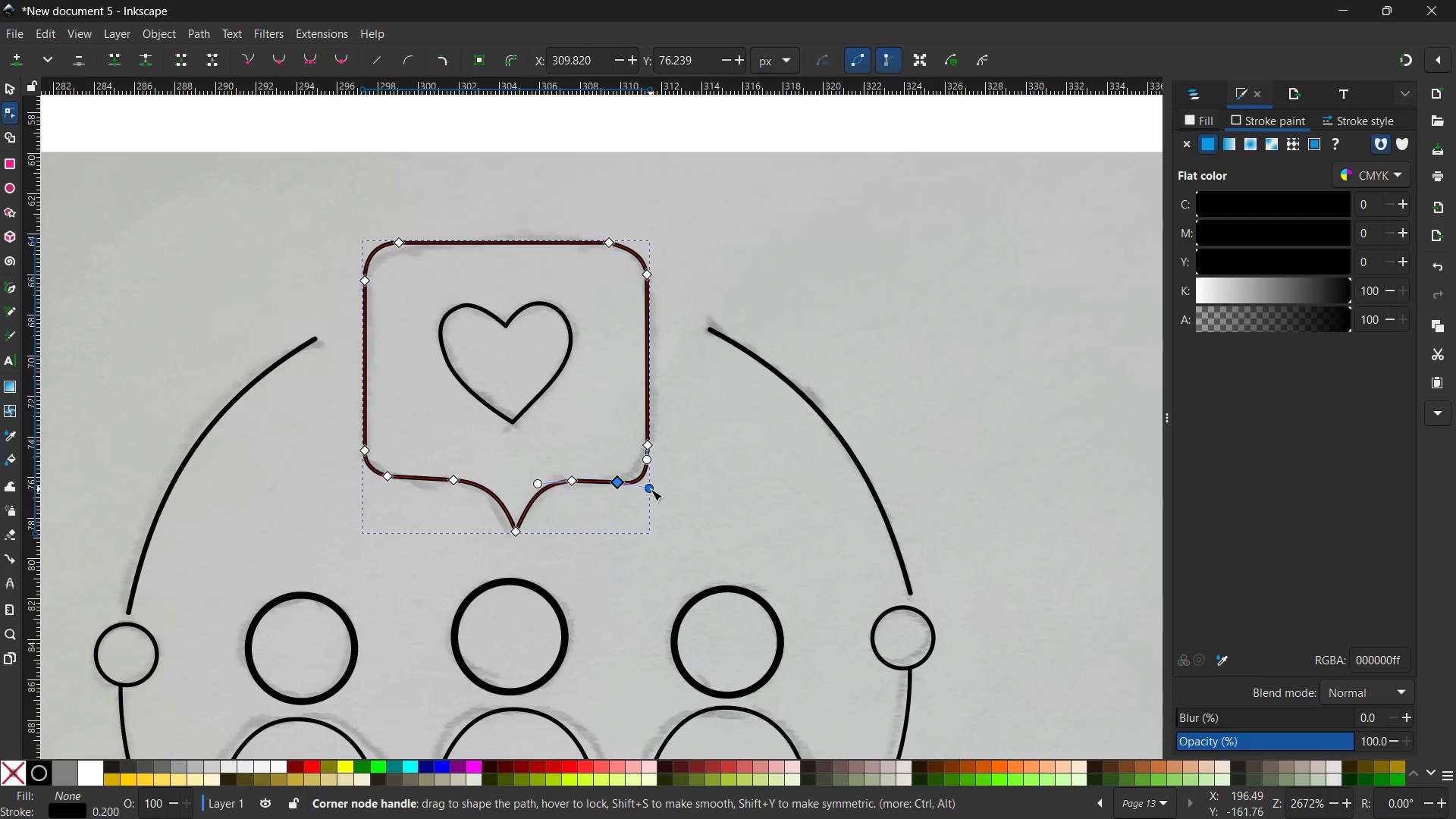 
left_click_drag(start_coordinate=[651, 489], to_coordinate=[651, 481])
 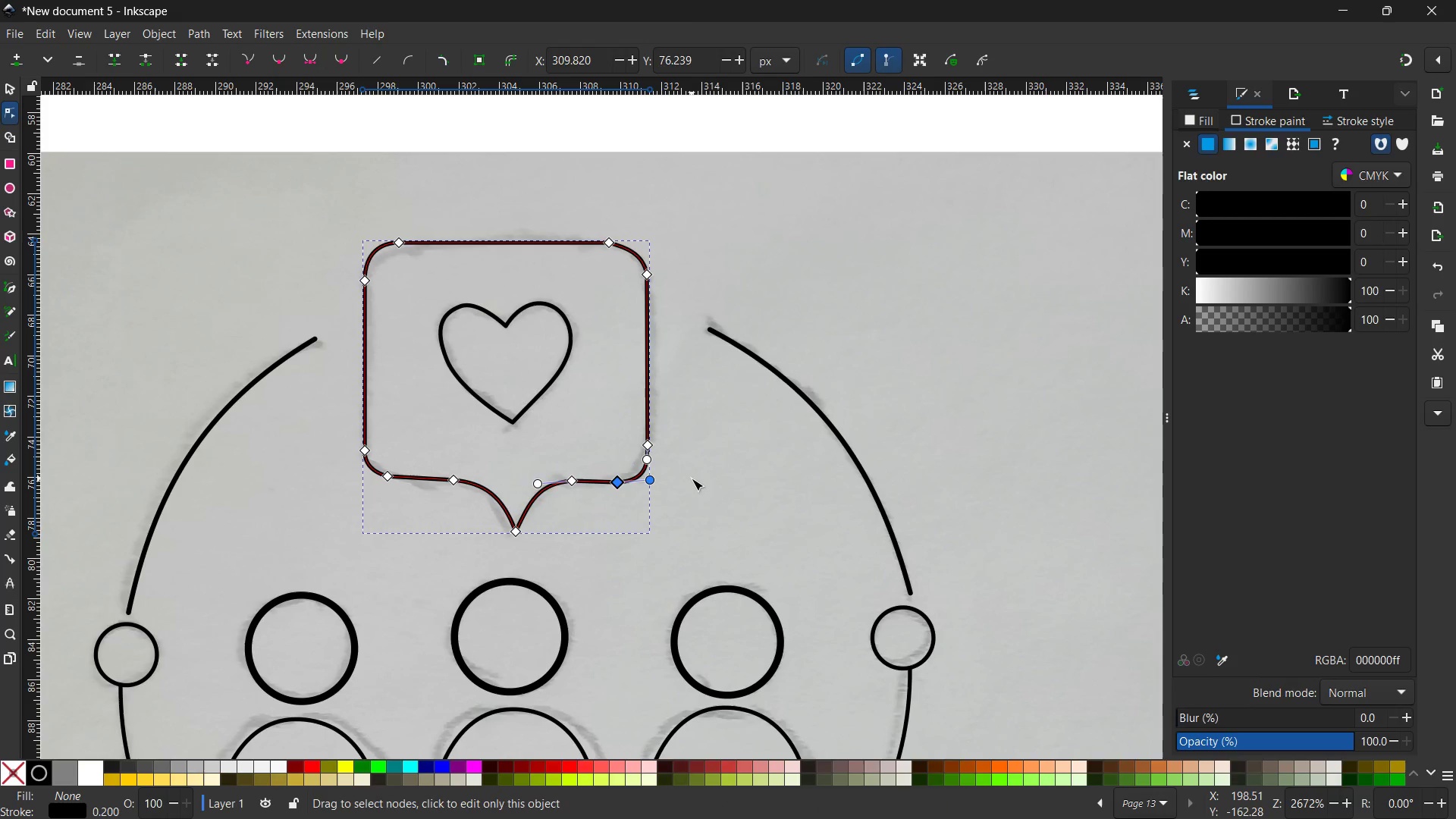 
double_click([692, 479])
 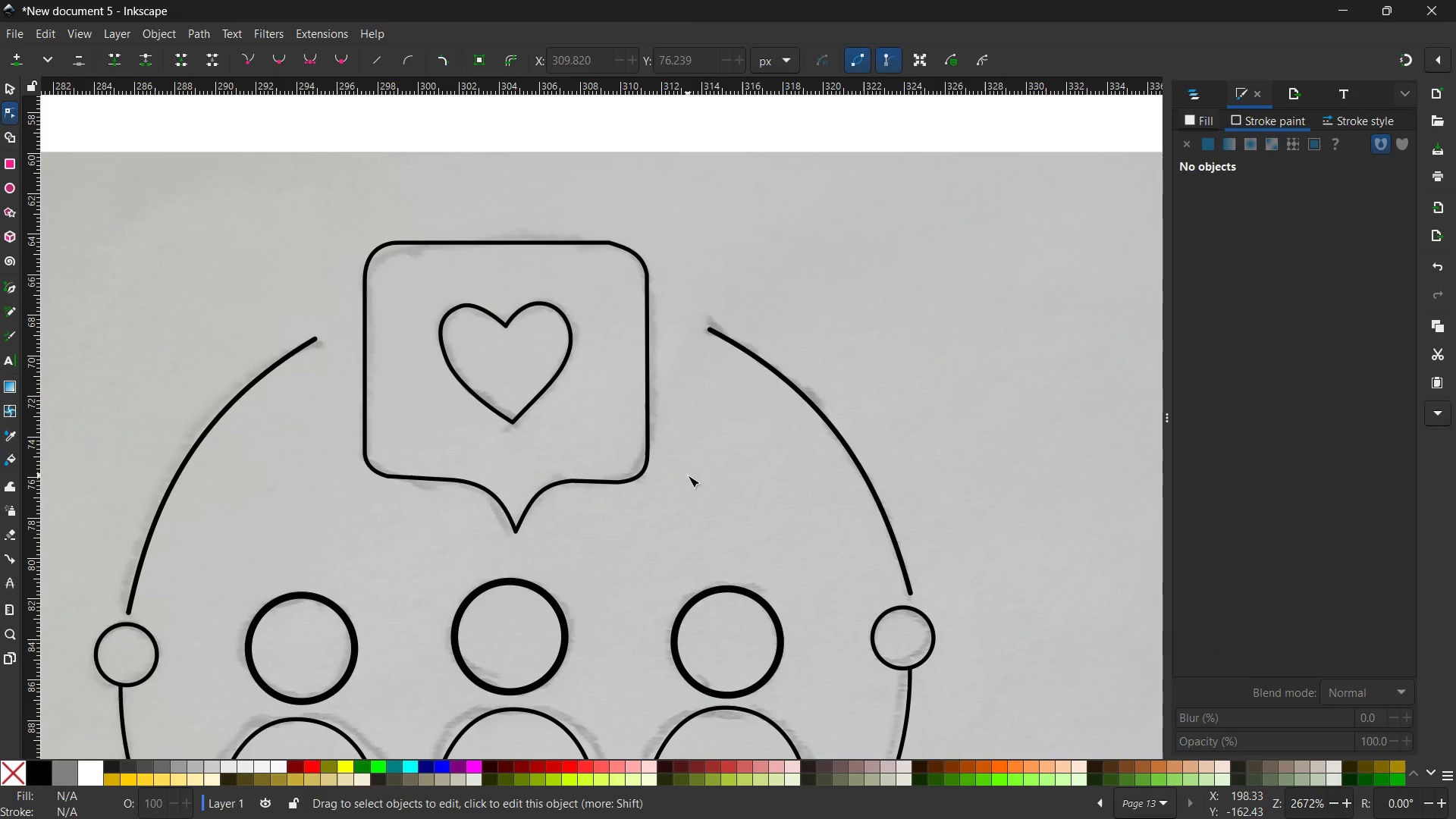 
hold_key(key=ControlLeft, duration=0.33)
scroll: coordinate [688, 475], scroll_direction: down, amount: 3.0
 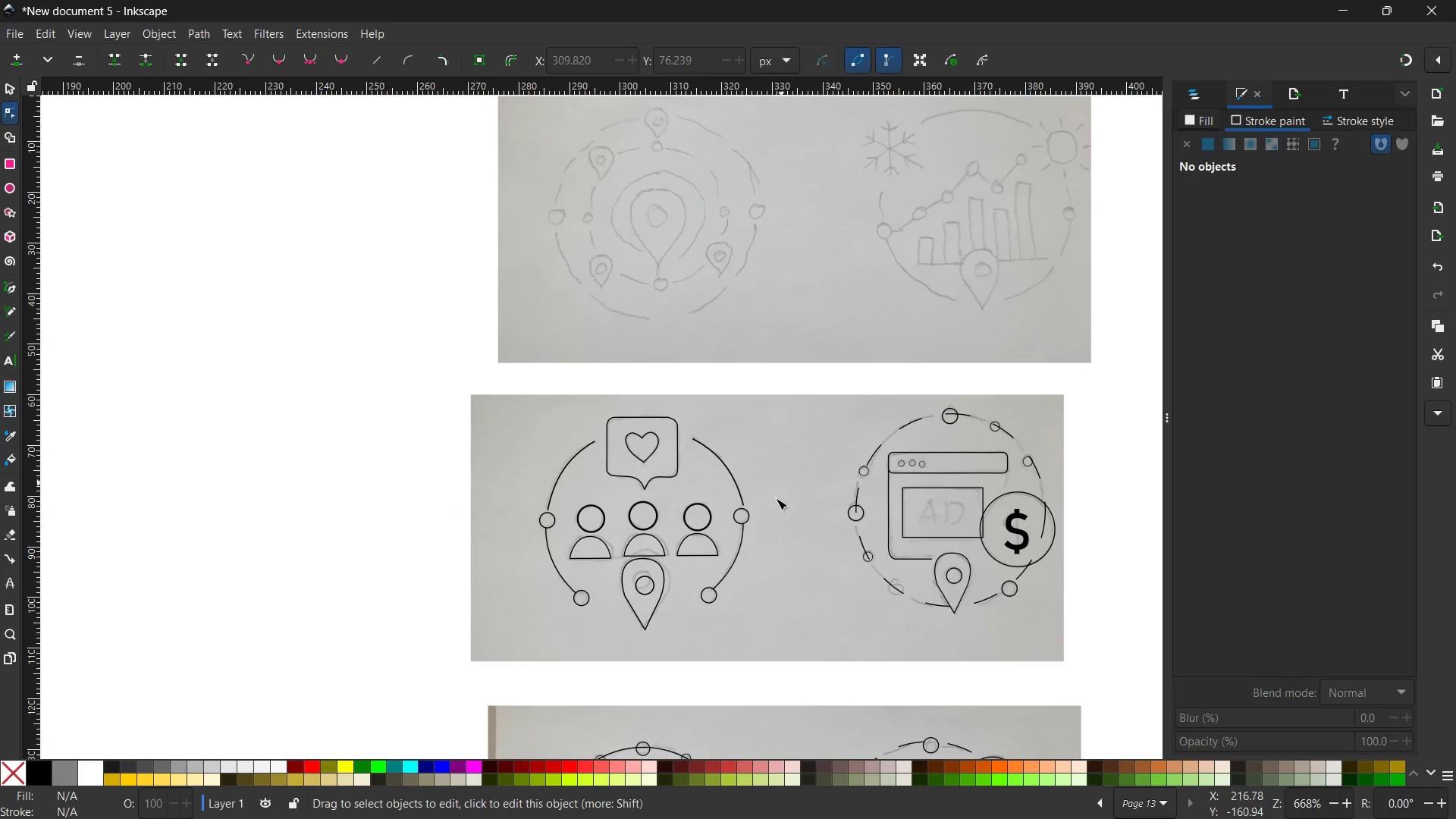 
left_click([645, 592])
 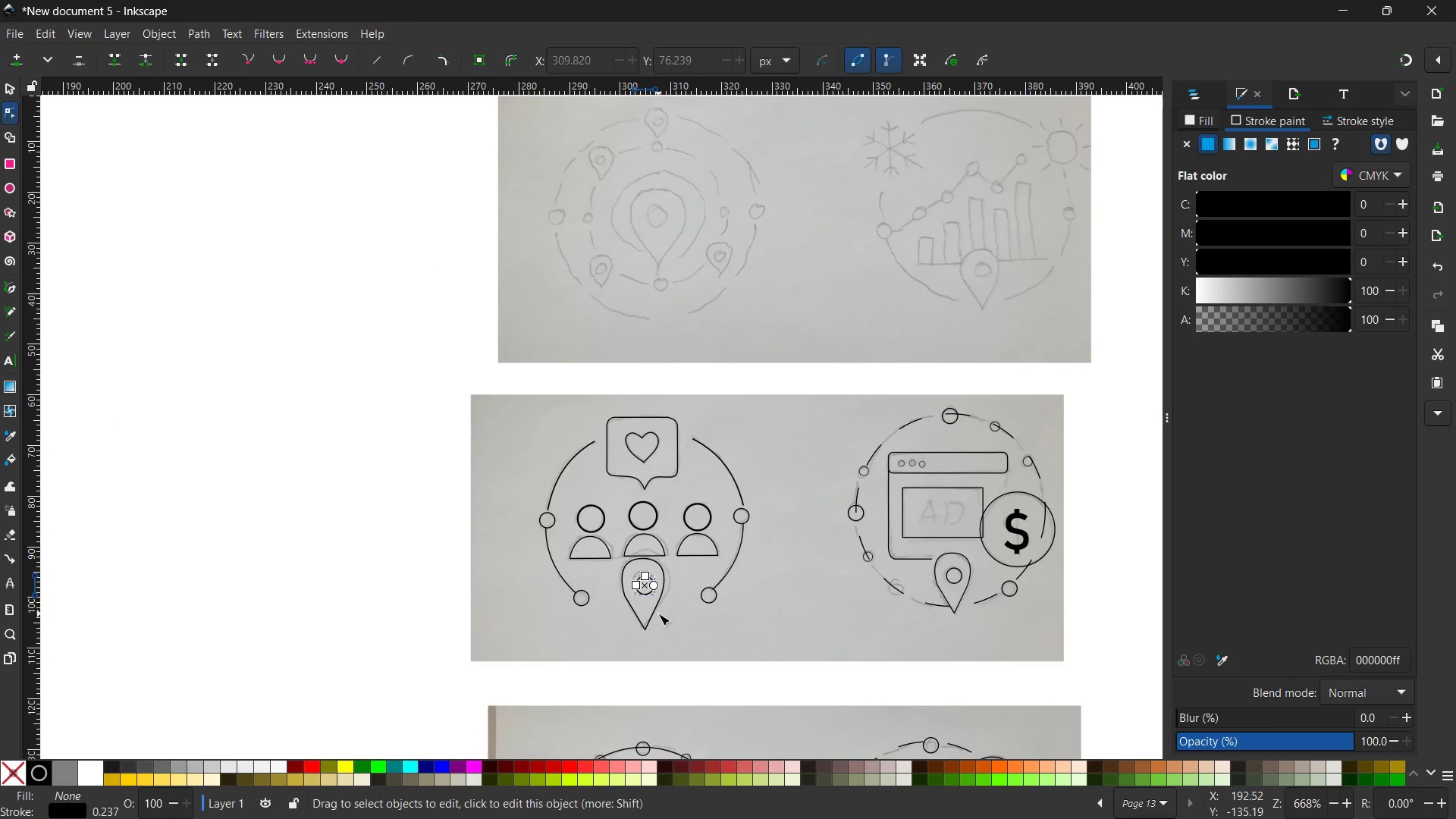 
hold_key(key=ControlLeft, duration=0.45)
 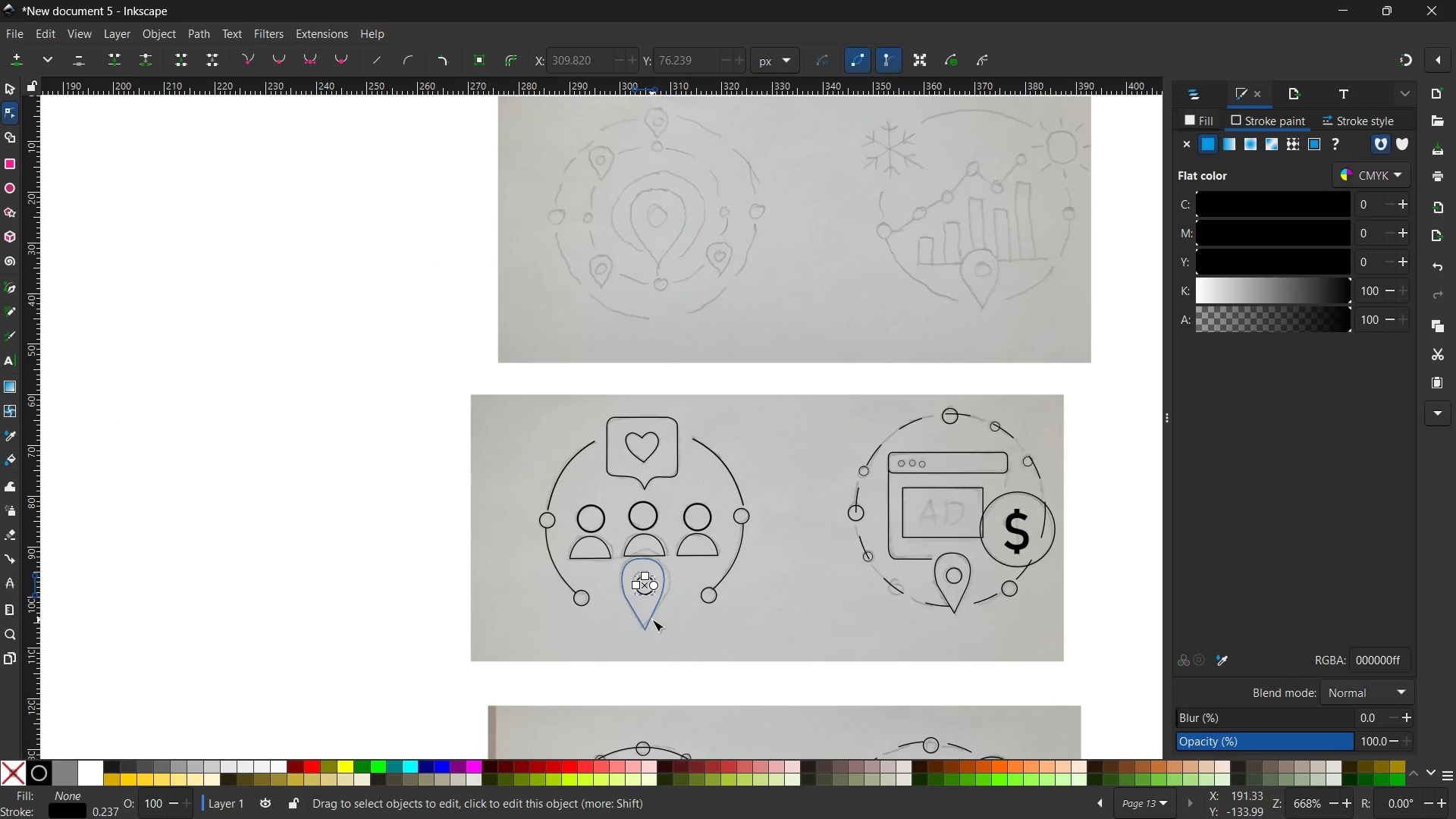 
hold_key(key=ShiftLeft, duration=0.75)
left_click([652, 620])
 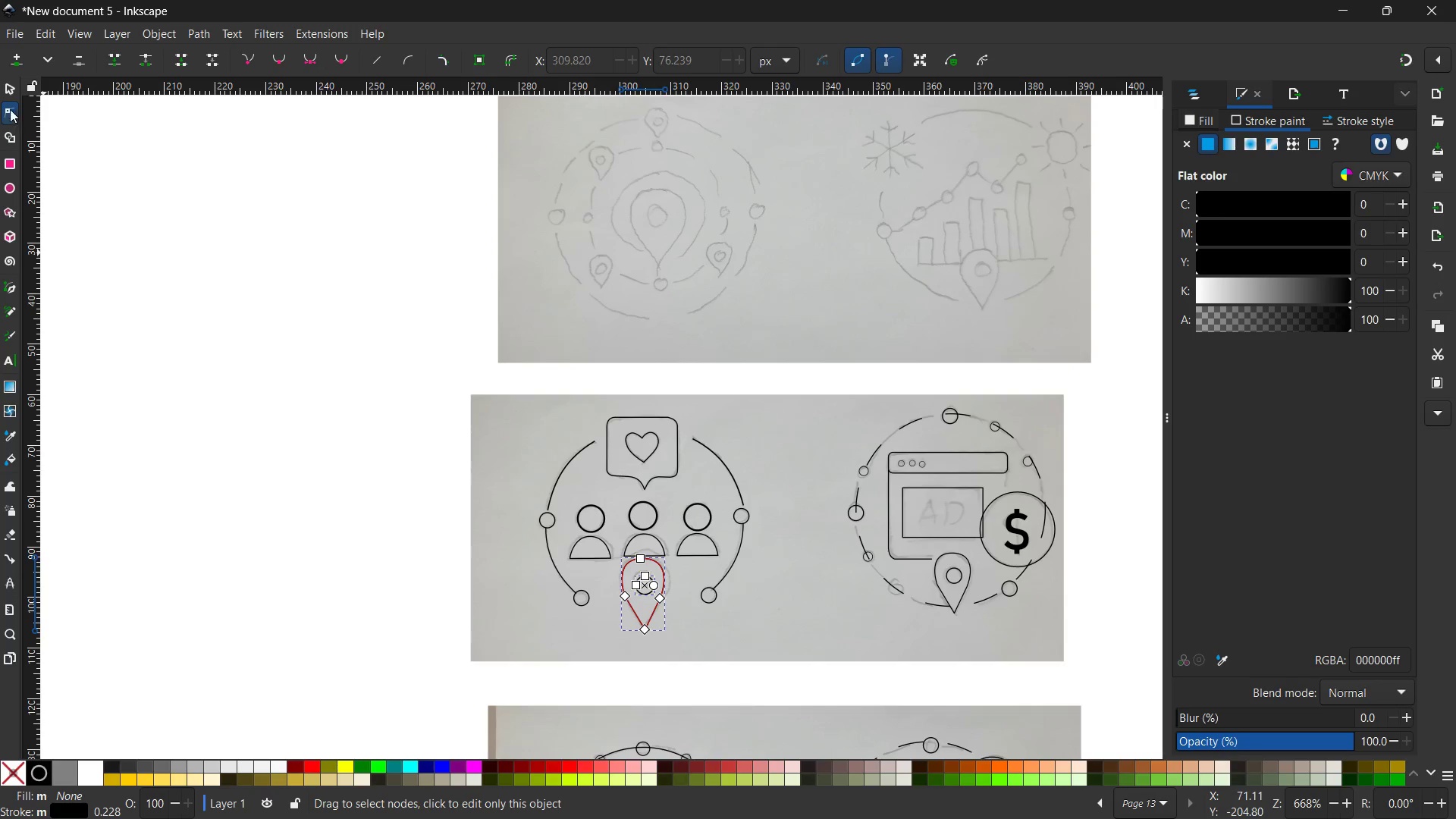 
left_click([9, 92])
 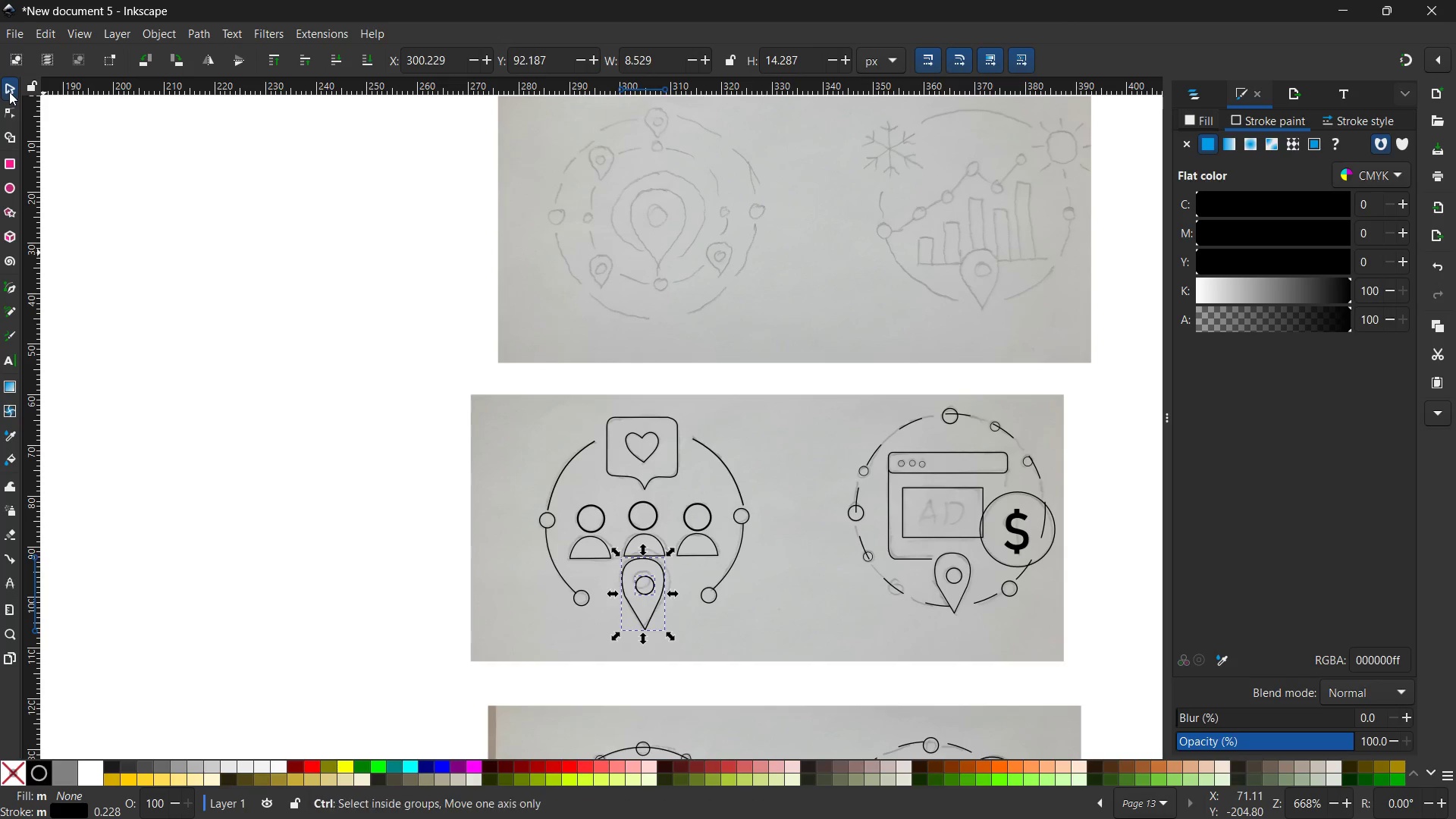 
key(Control+C)
 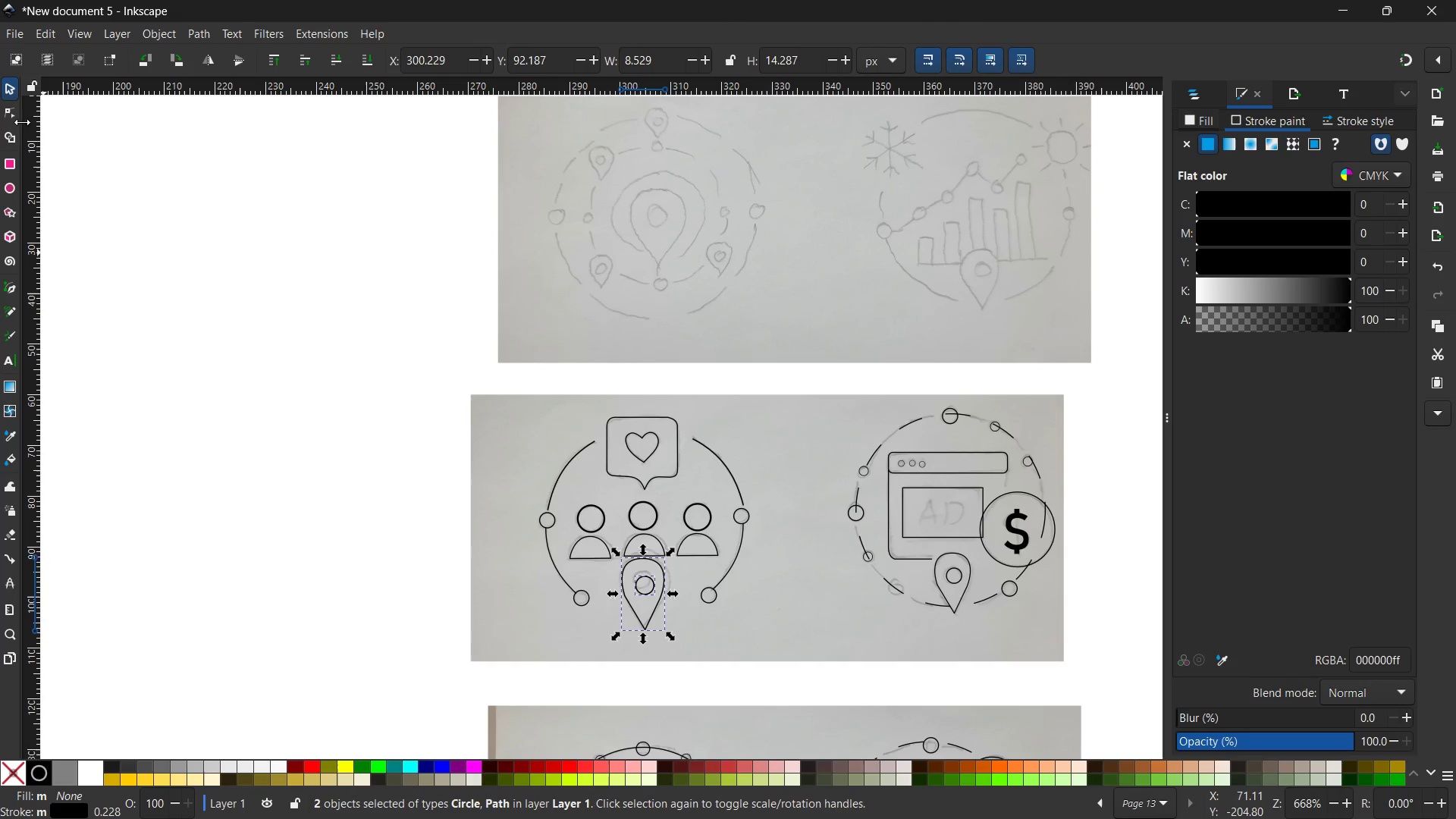 
key(Control+C)
 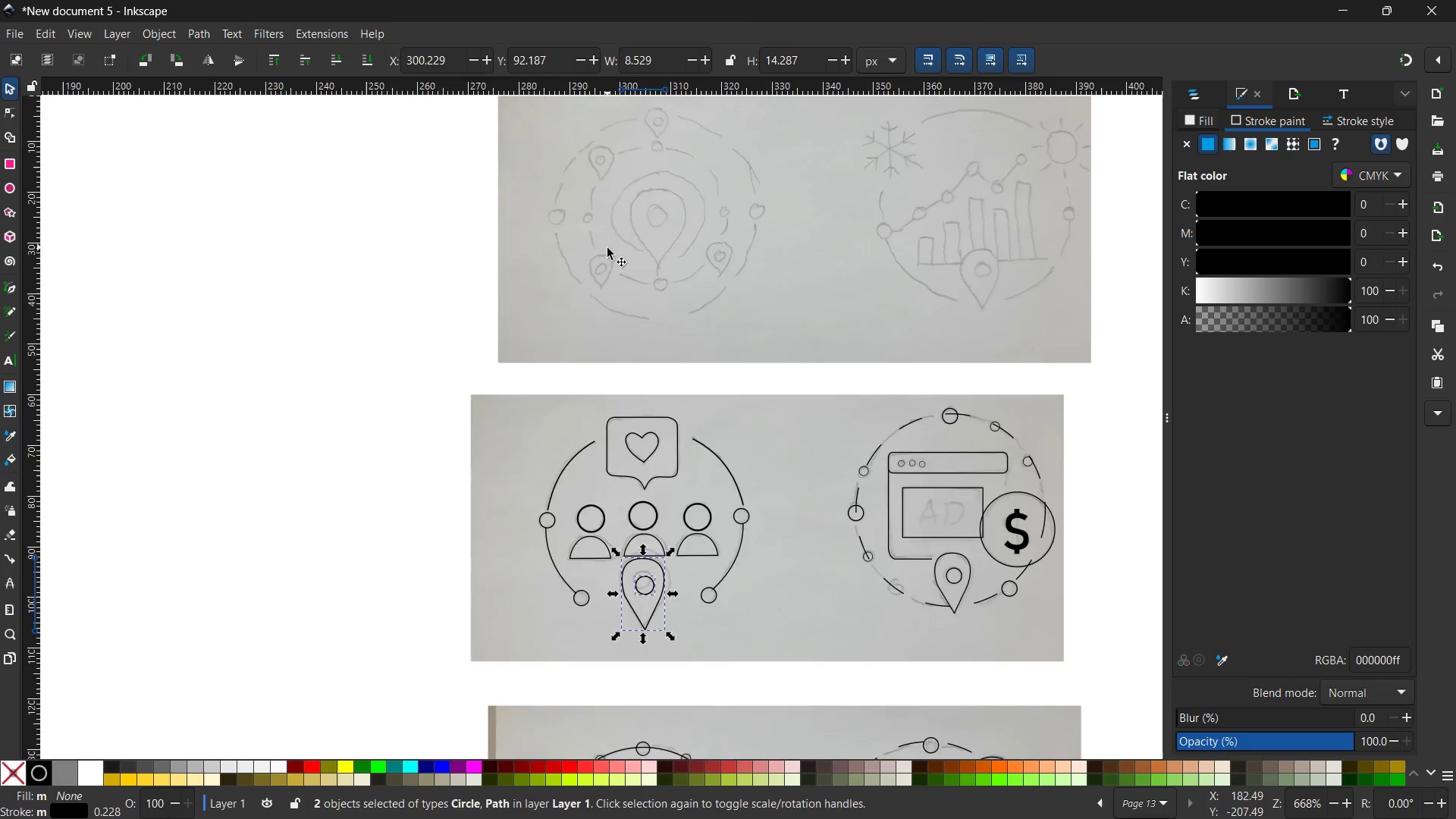 
scroll: coordinate [606, 248], scroll_direction: up, amount: 2.0
 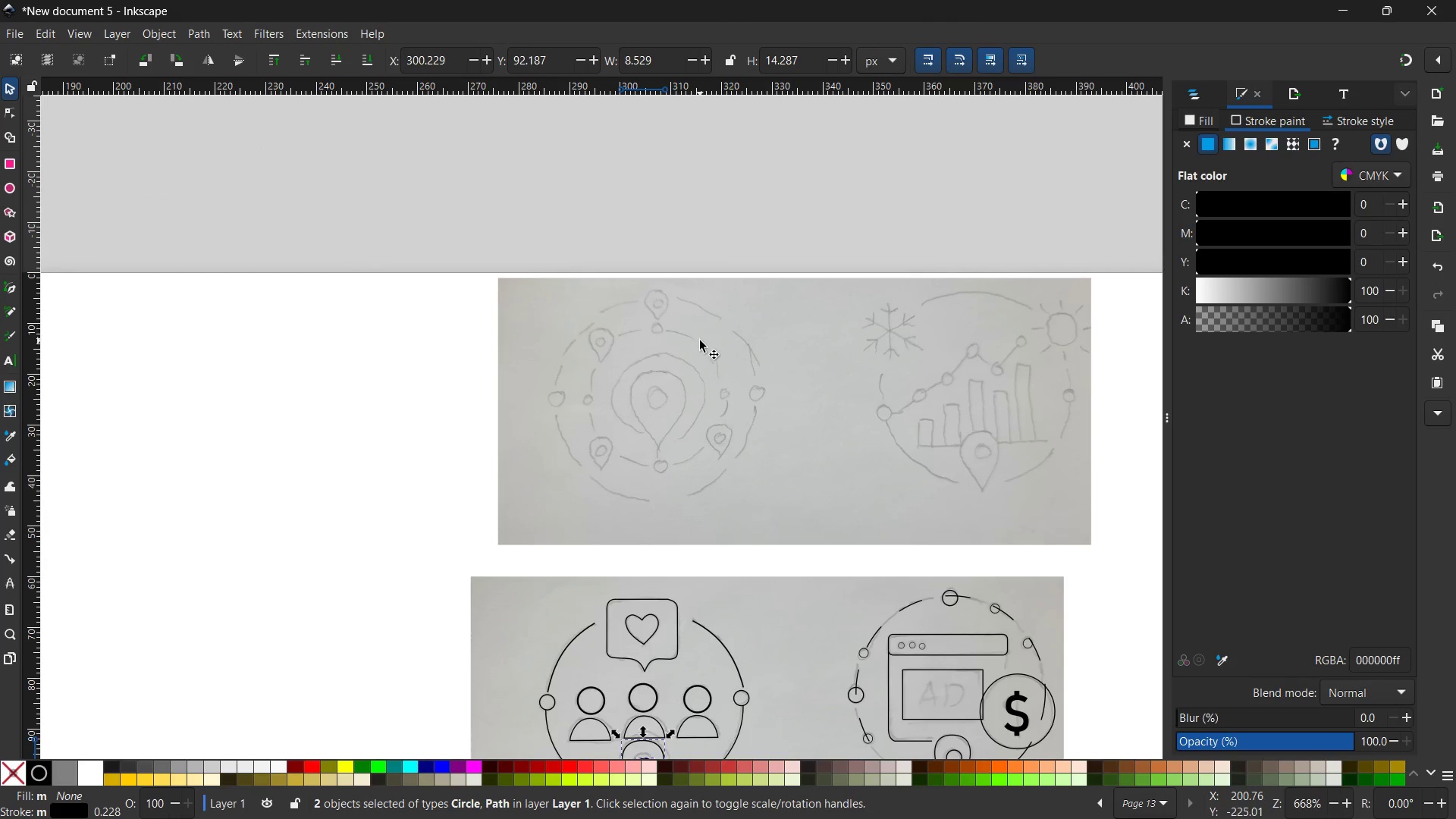 
left_click([700, 340])
 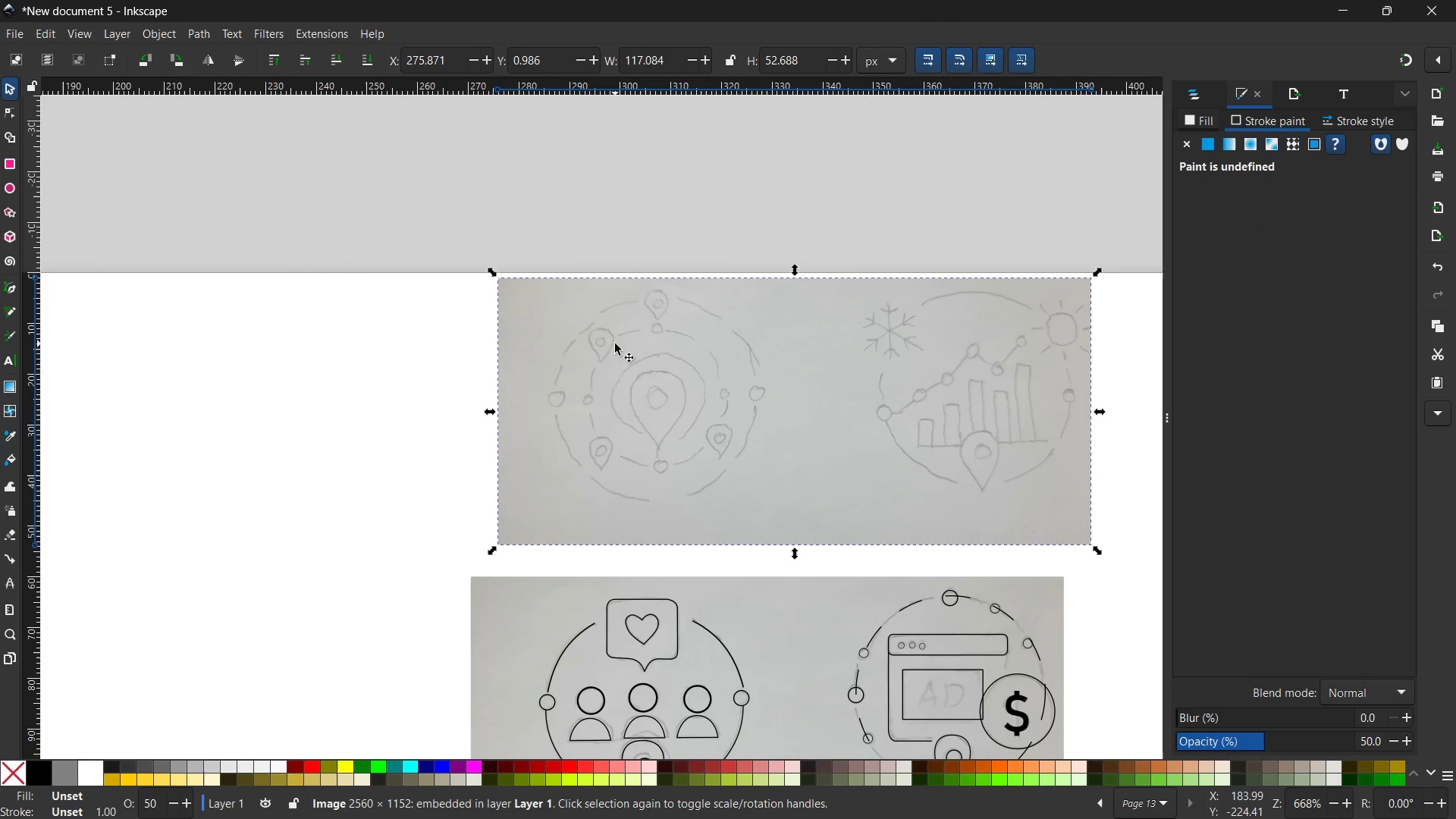 
key(Control+ControlLeft)
 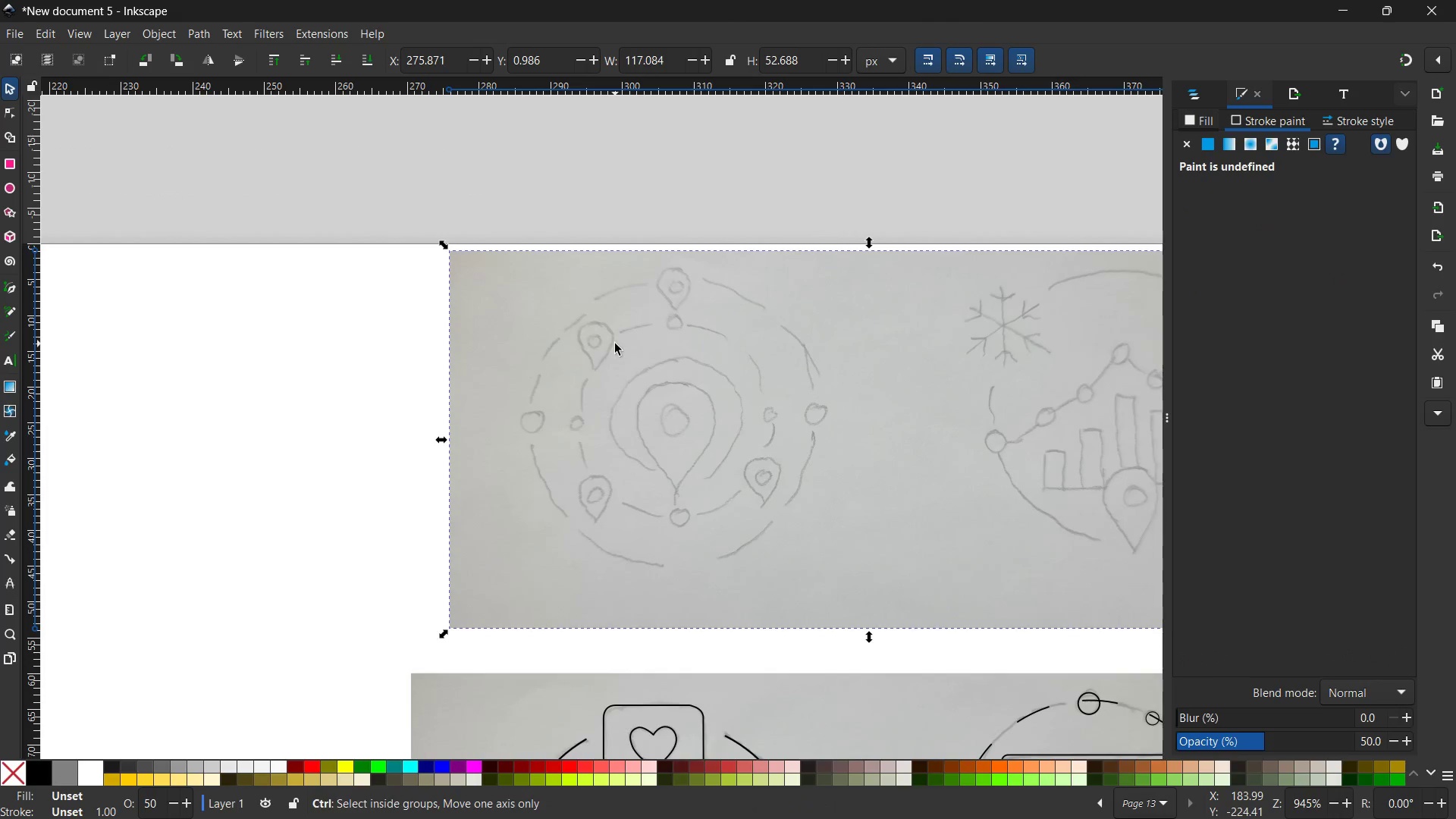 
scroll: coordinate [615, 344], scroll_direction: up, amount: 1.0
 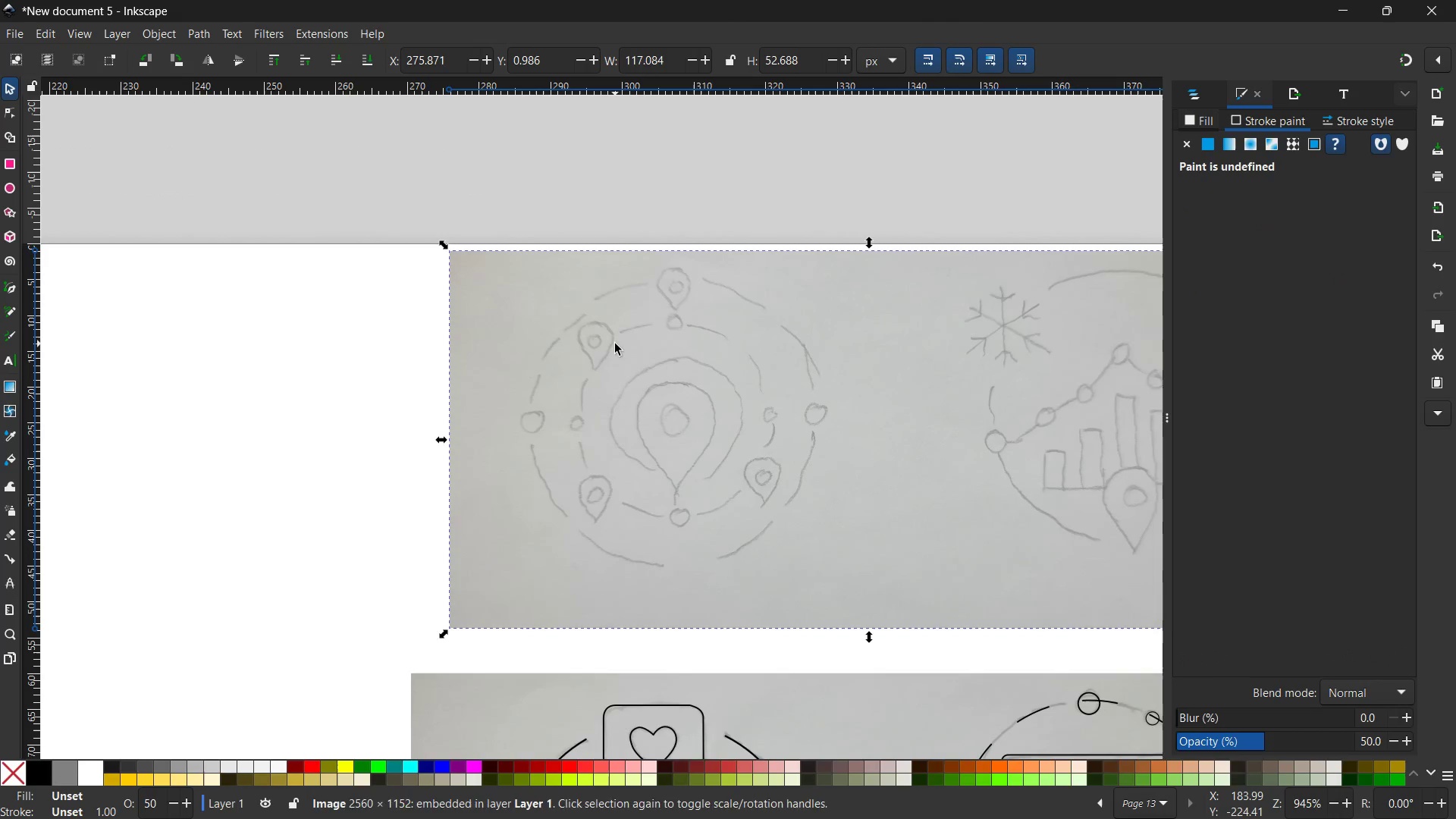 
key(Control+ControlLeft)
 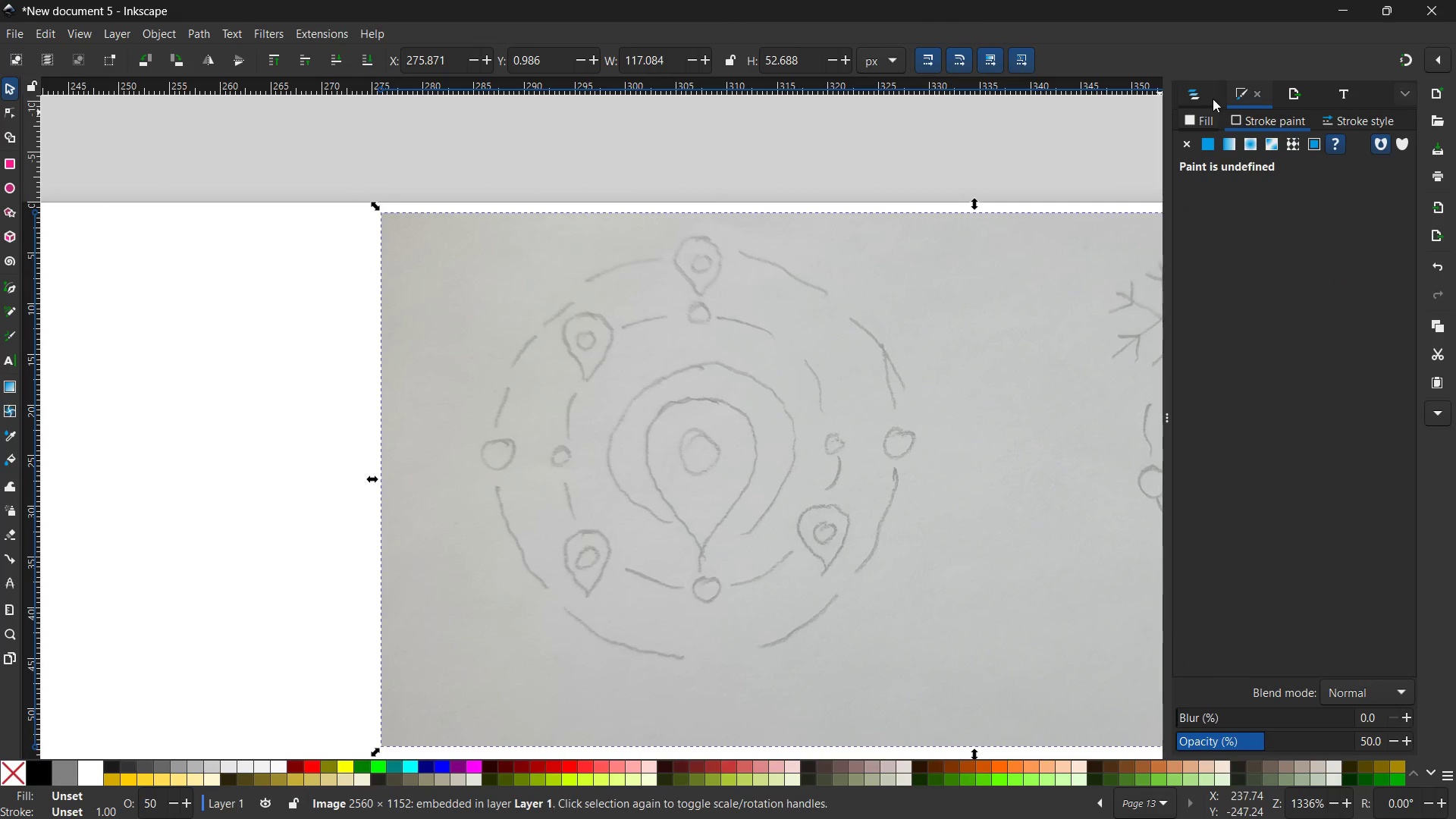 
left_click([1193, 99])
 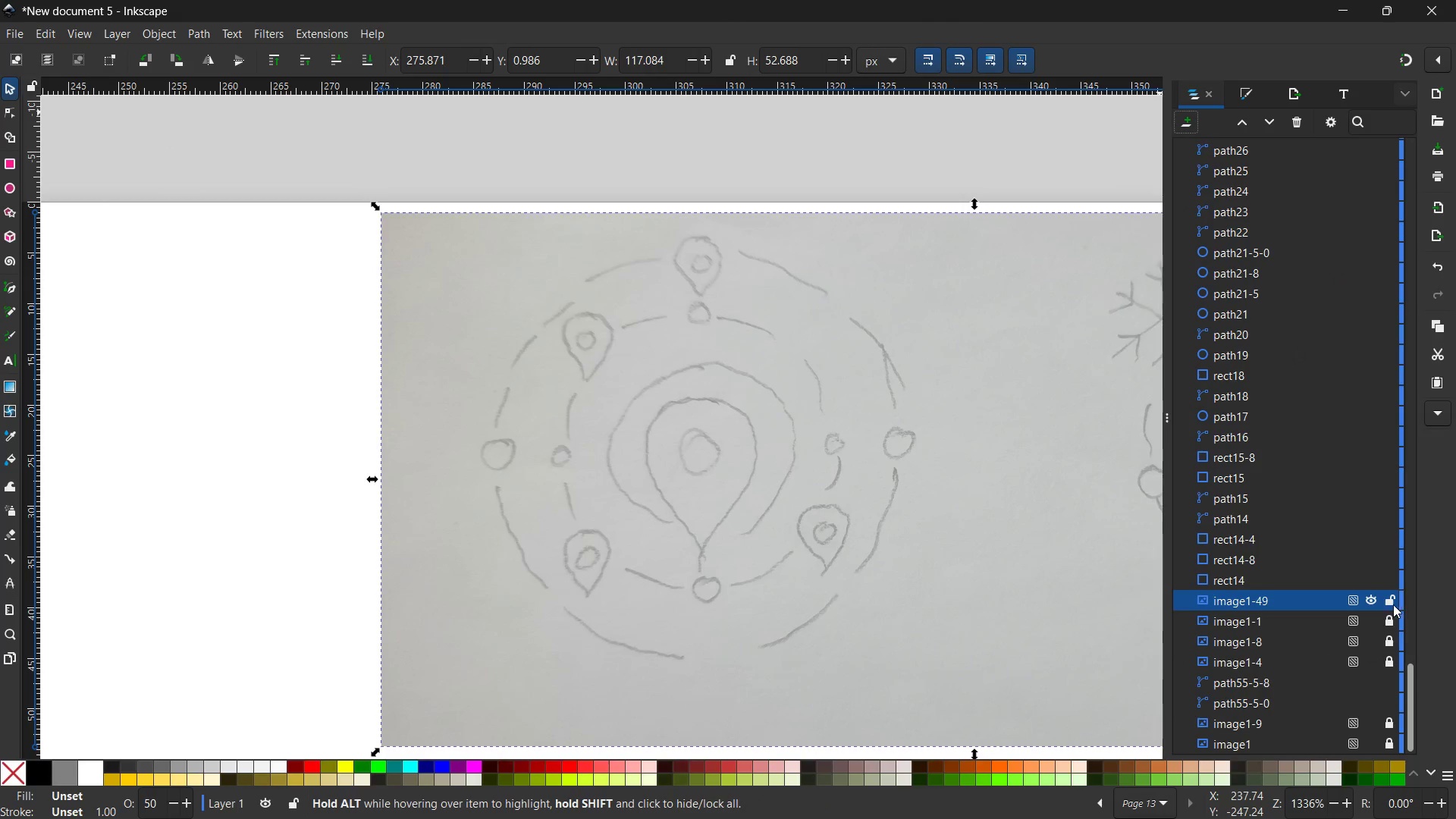 
left_click([1391, 604])
 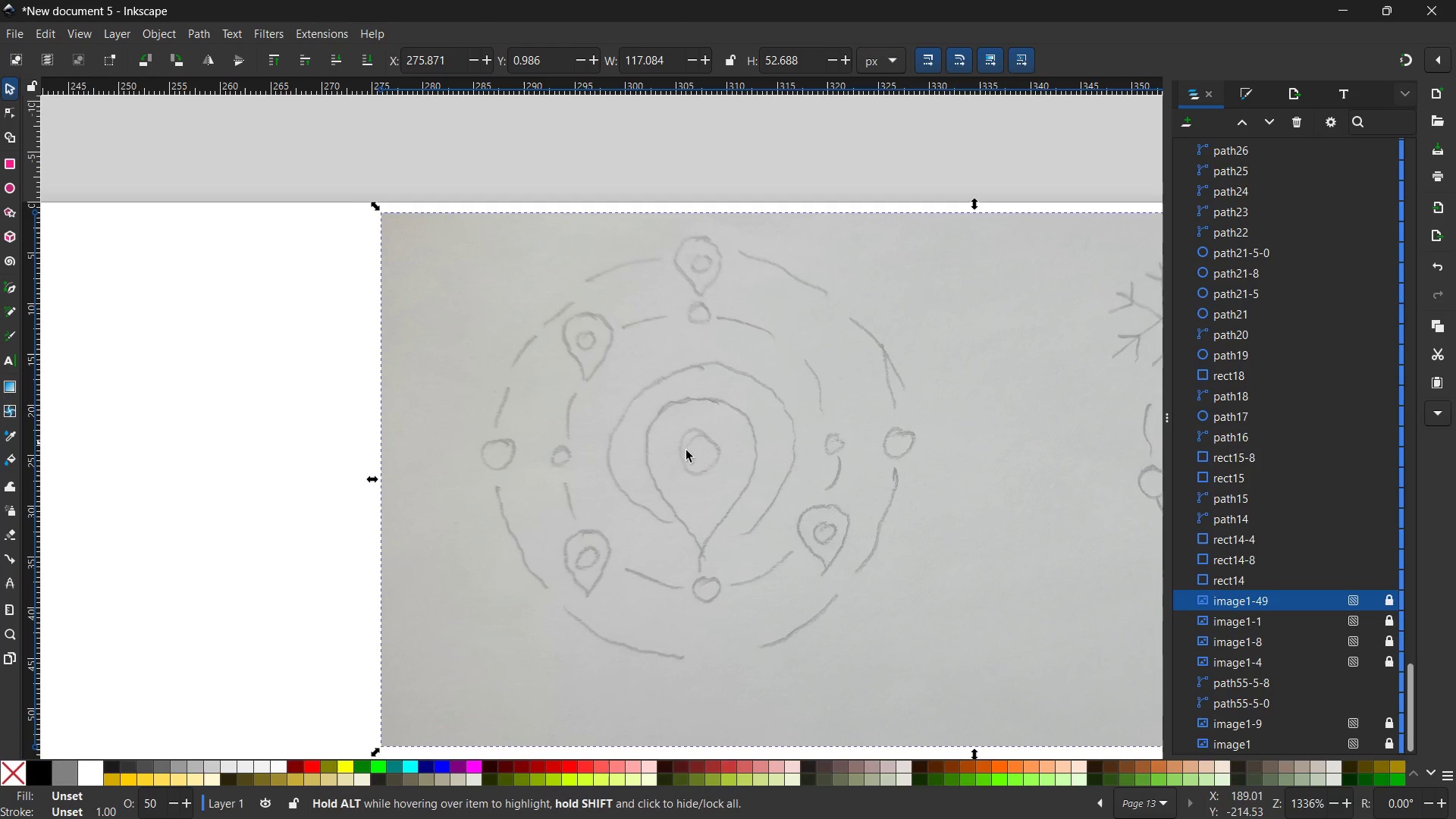 
hold_key(key=Space, duration=1.22)
 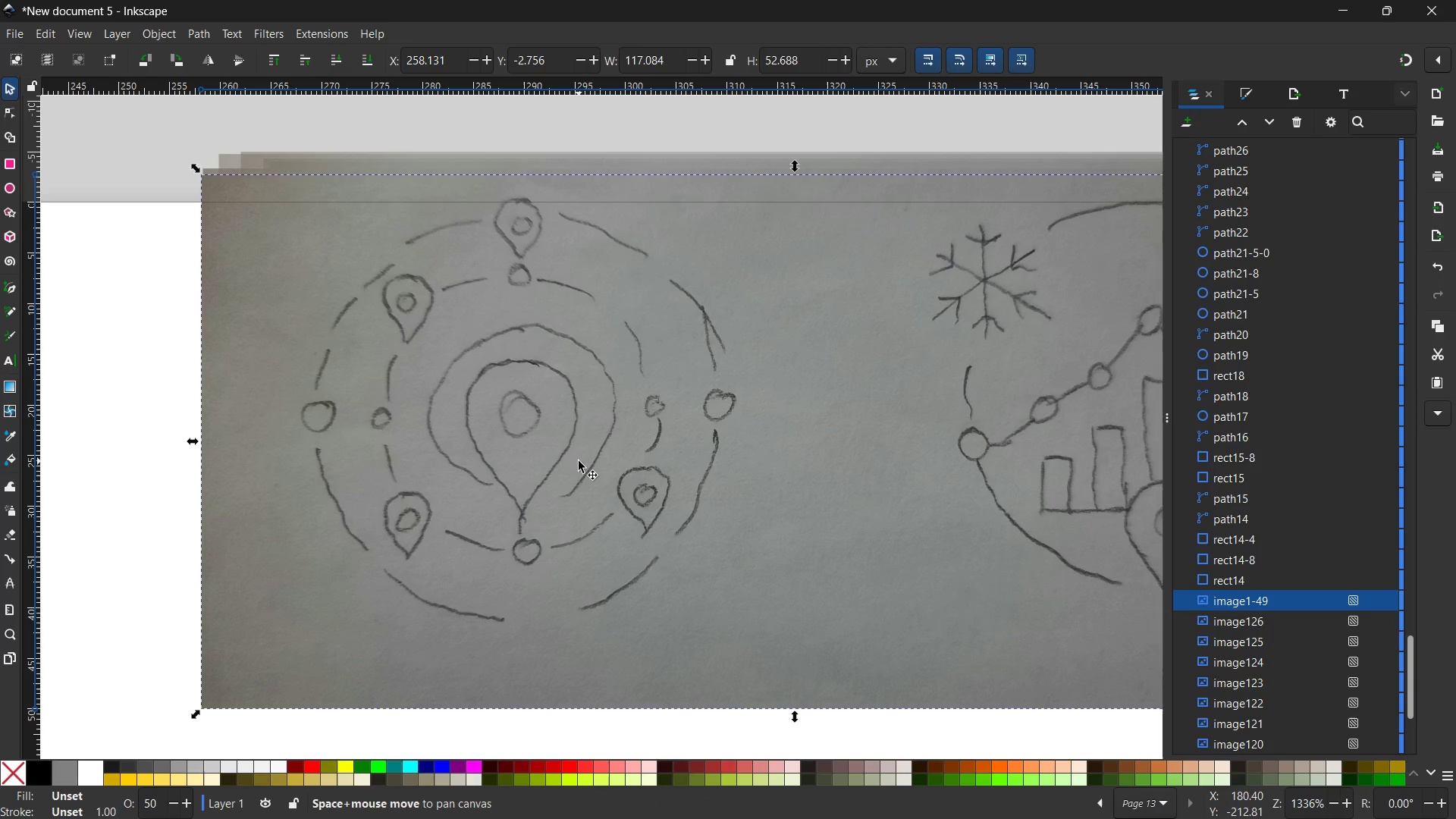 
left_click_drag(start_coordinate=[777, 509], to_coordinate=[579, 461])
 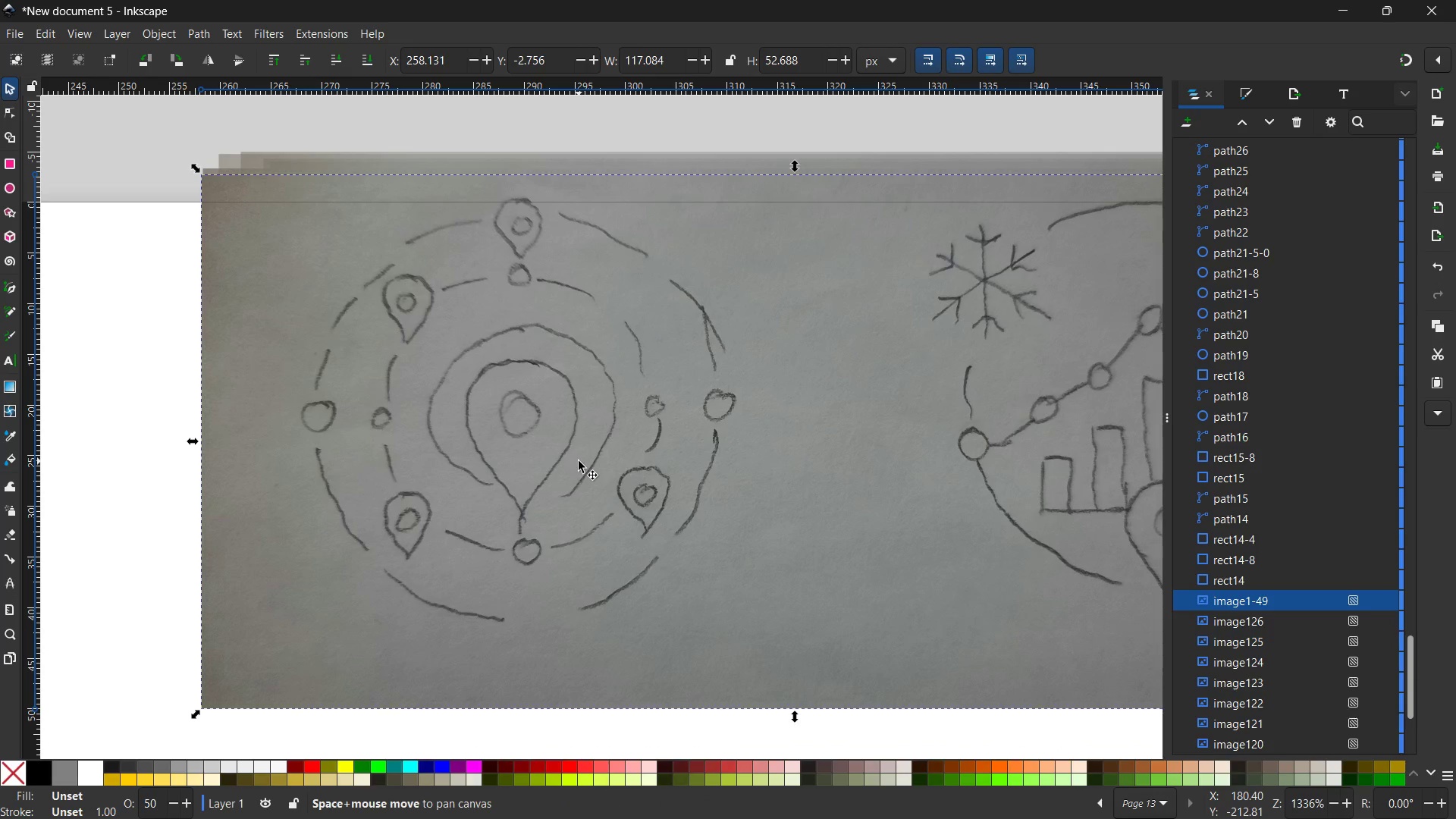 
key(Control+Z)
 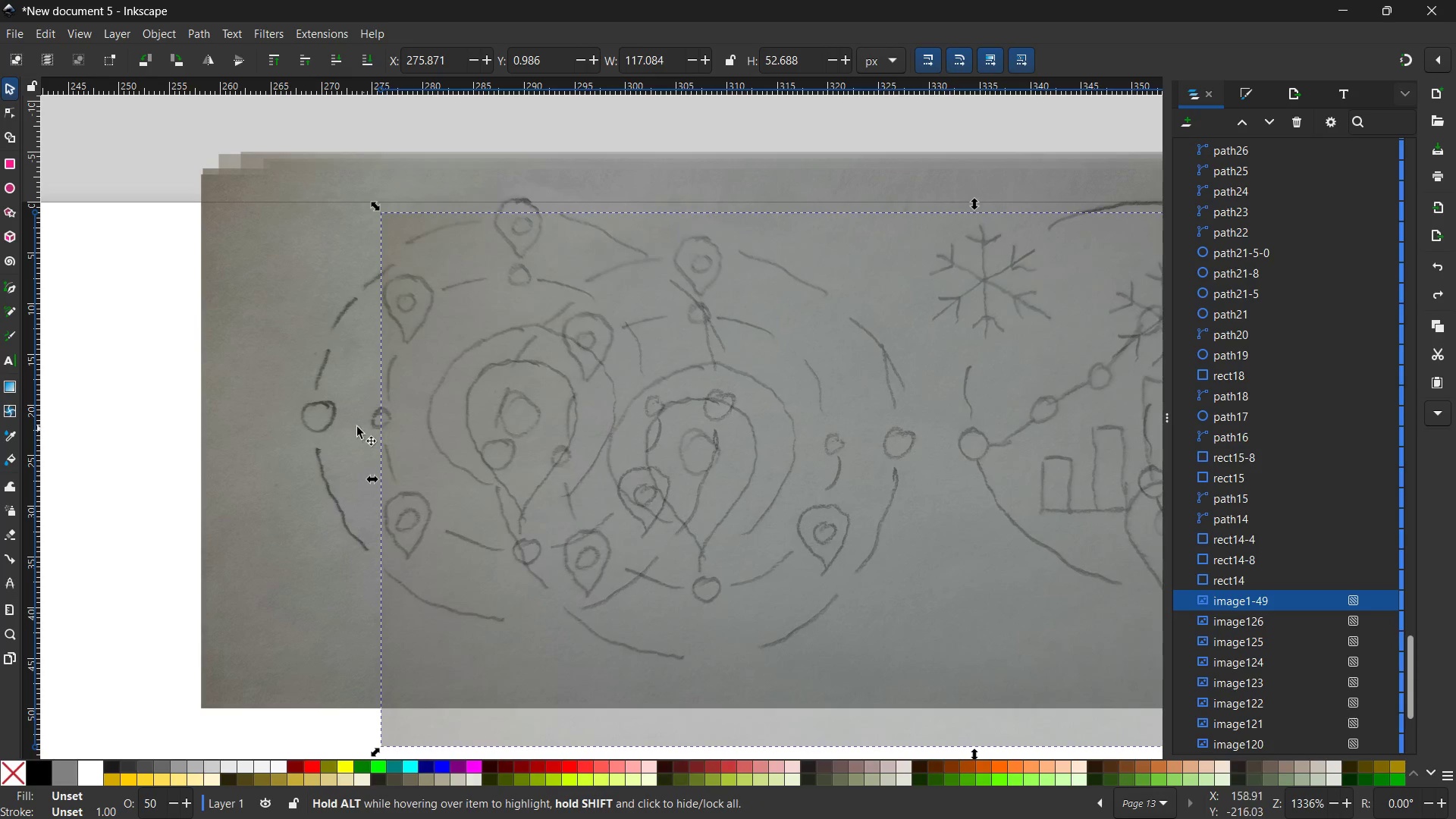 
left_click([293, 417])
 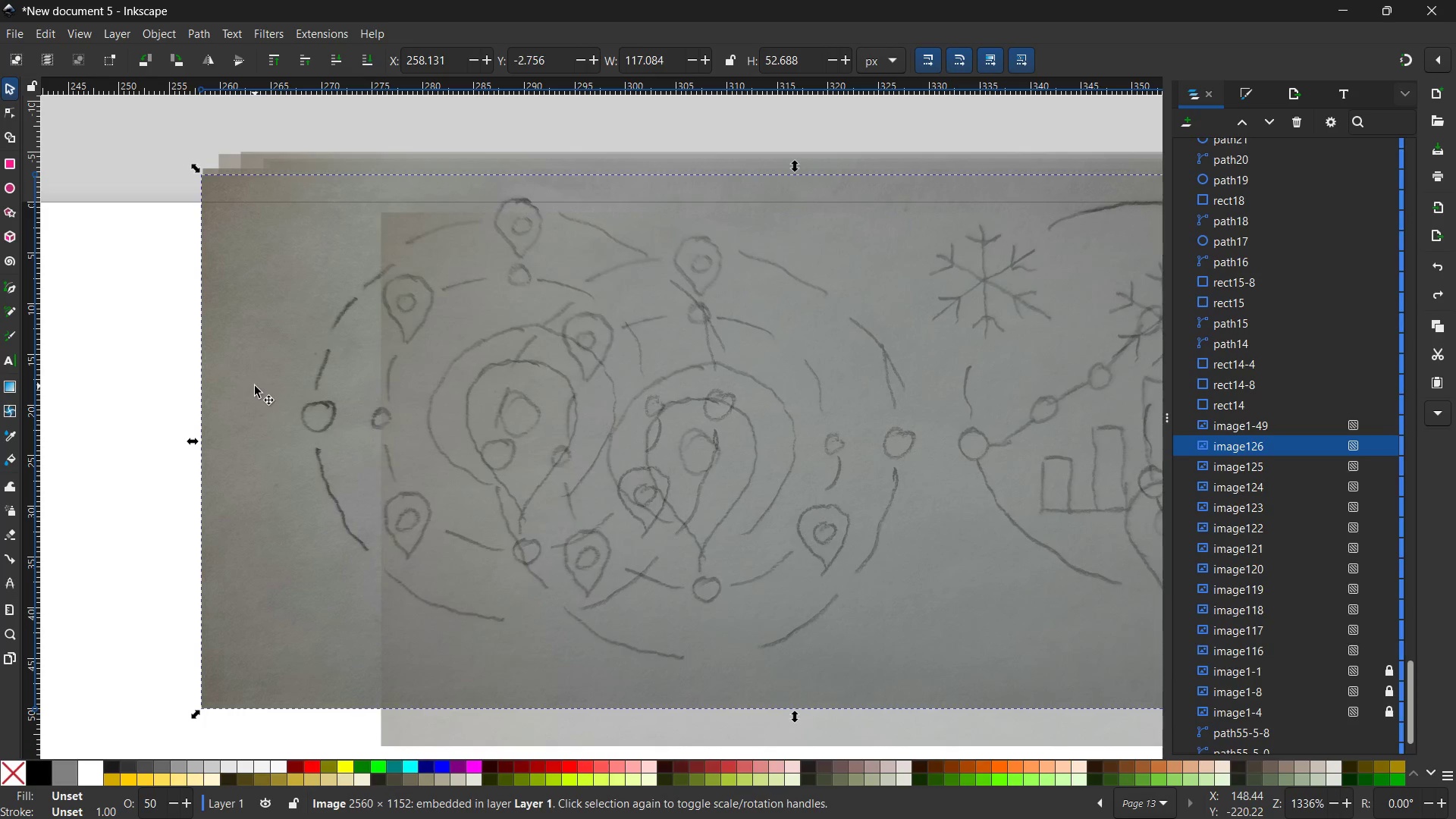 
key(Delete)
 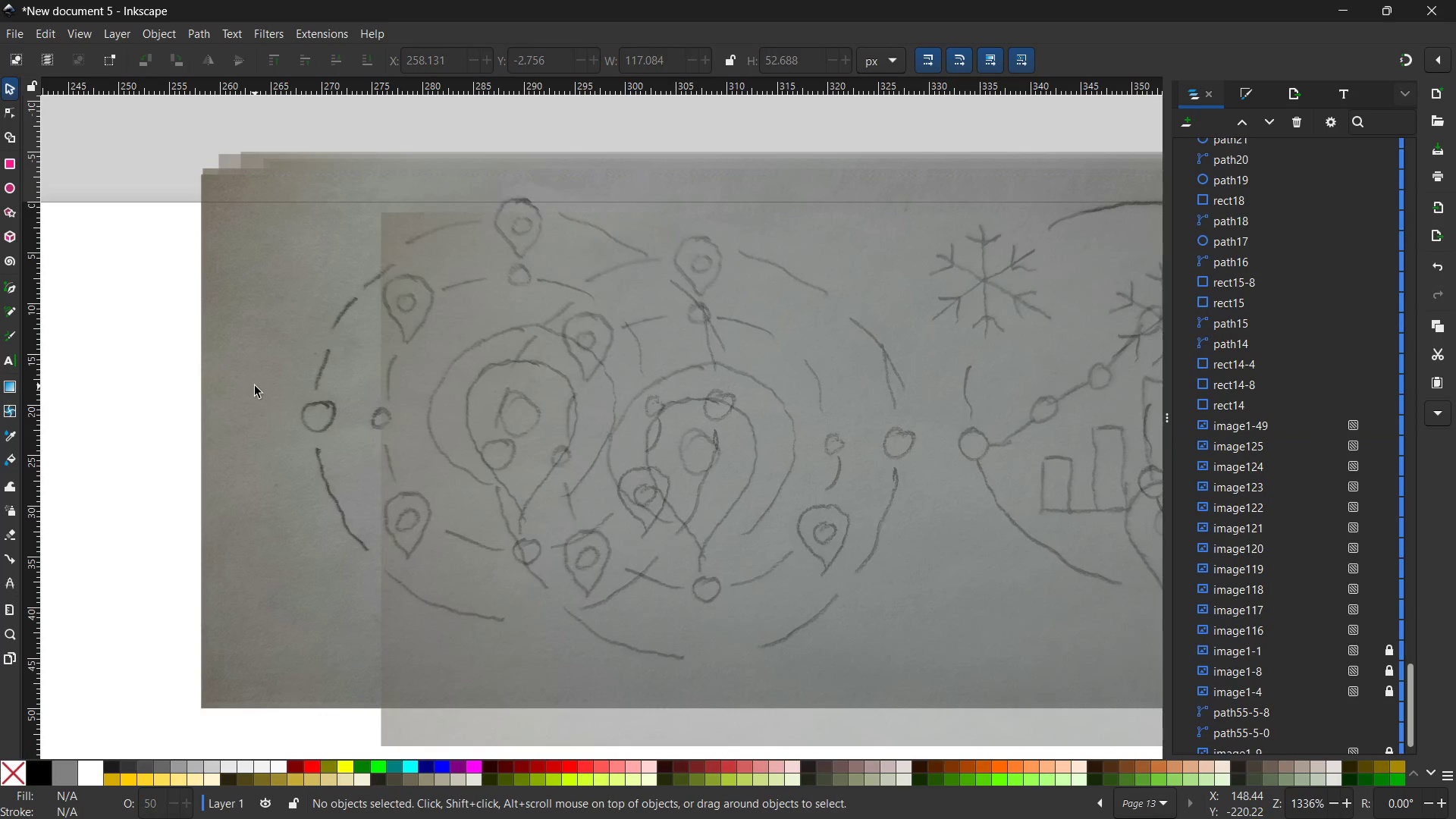 
left_click([255, 386])
 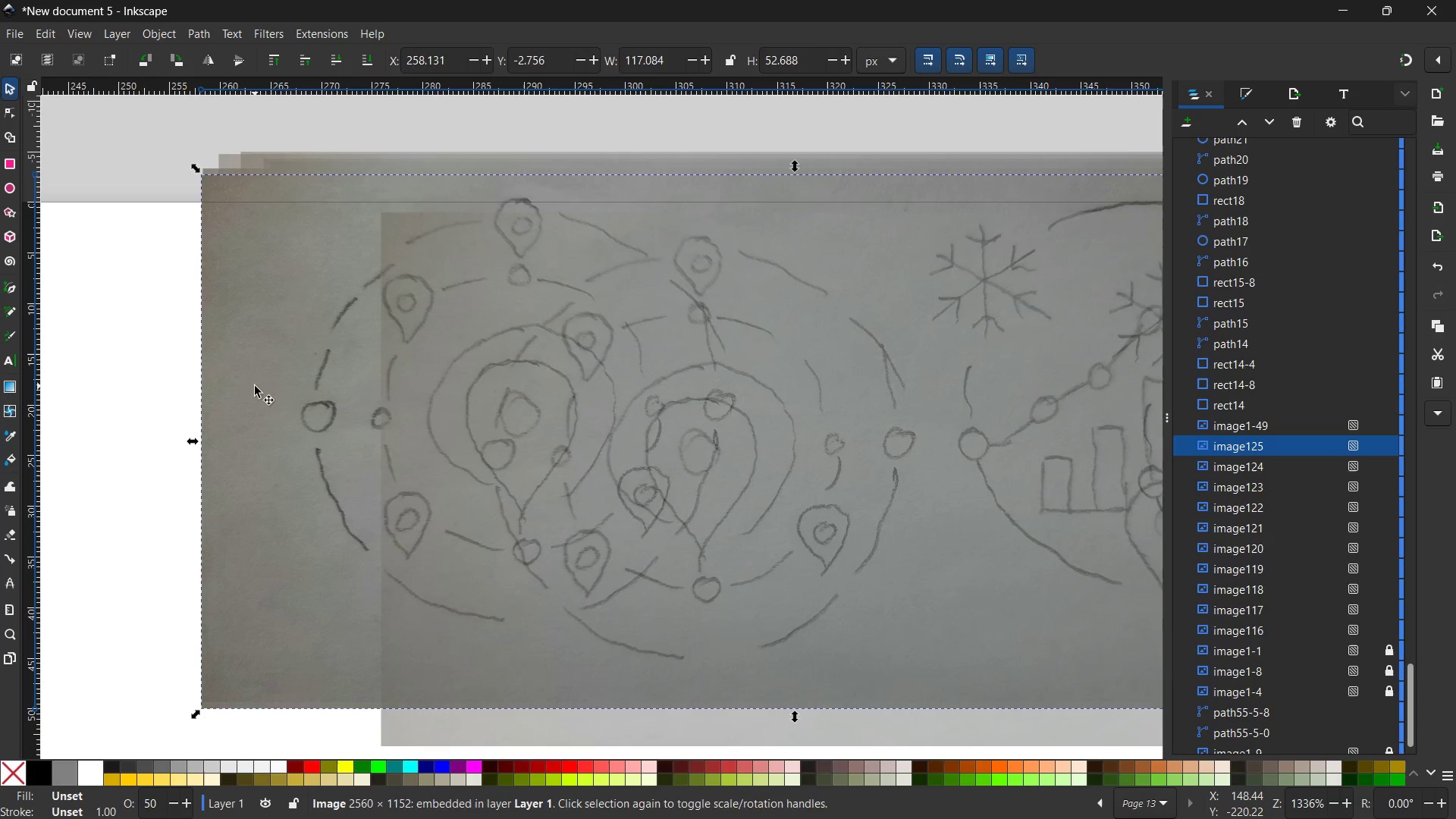 
key(Backspace)
 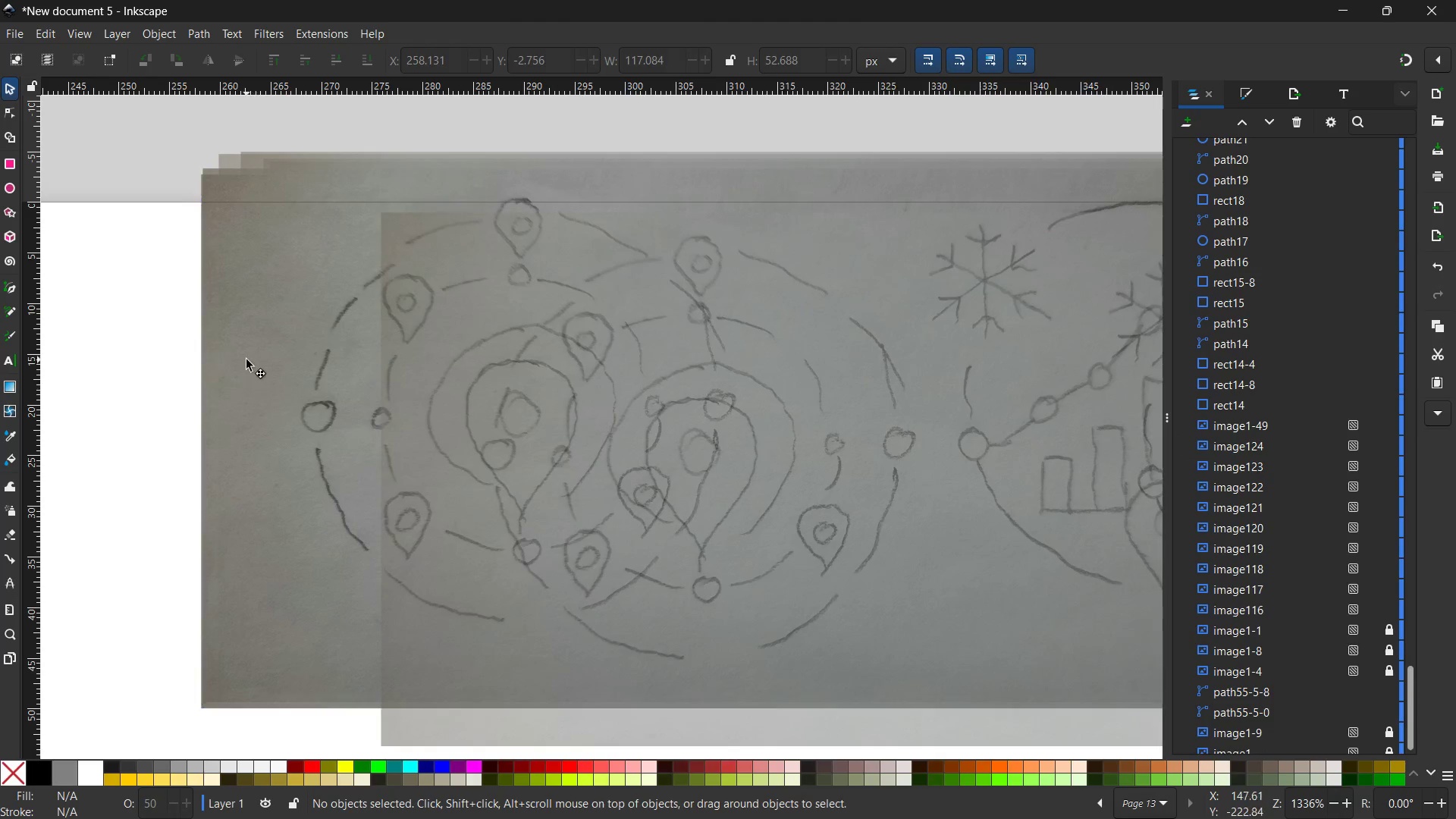 
left_click([246, 359])
 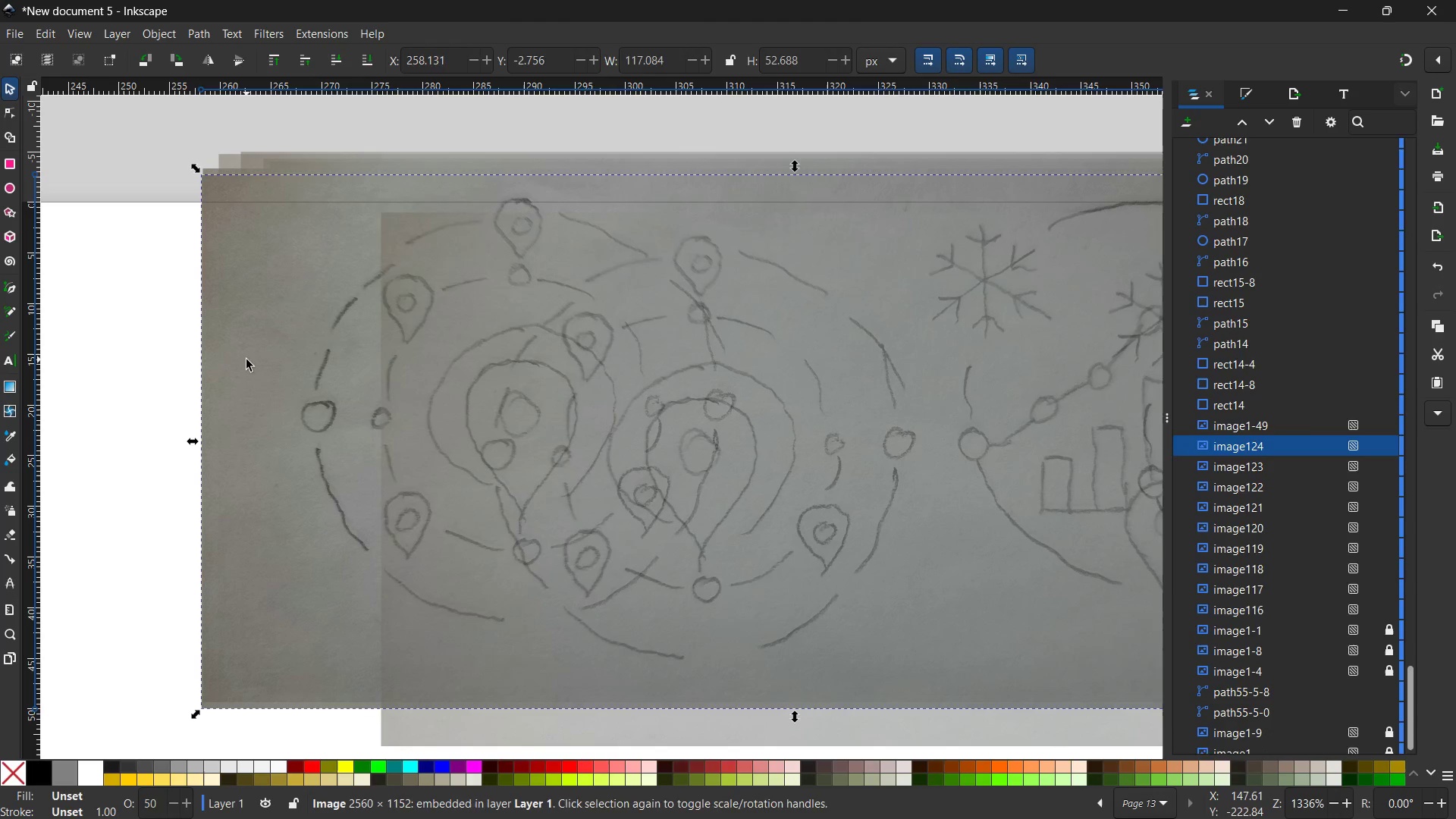 
key(Backspace)
 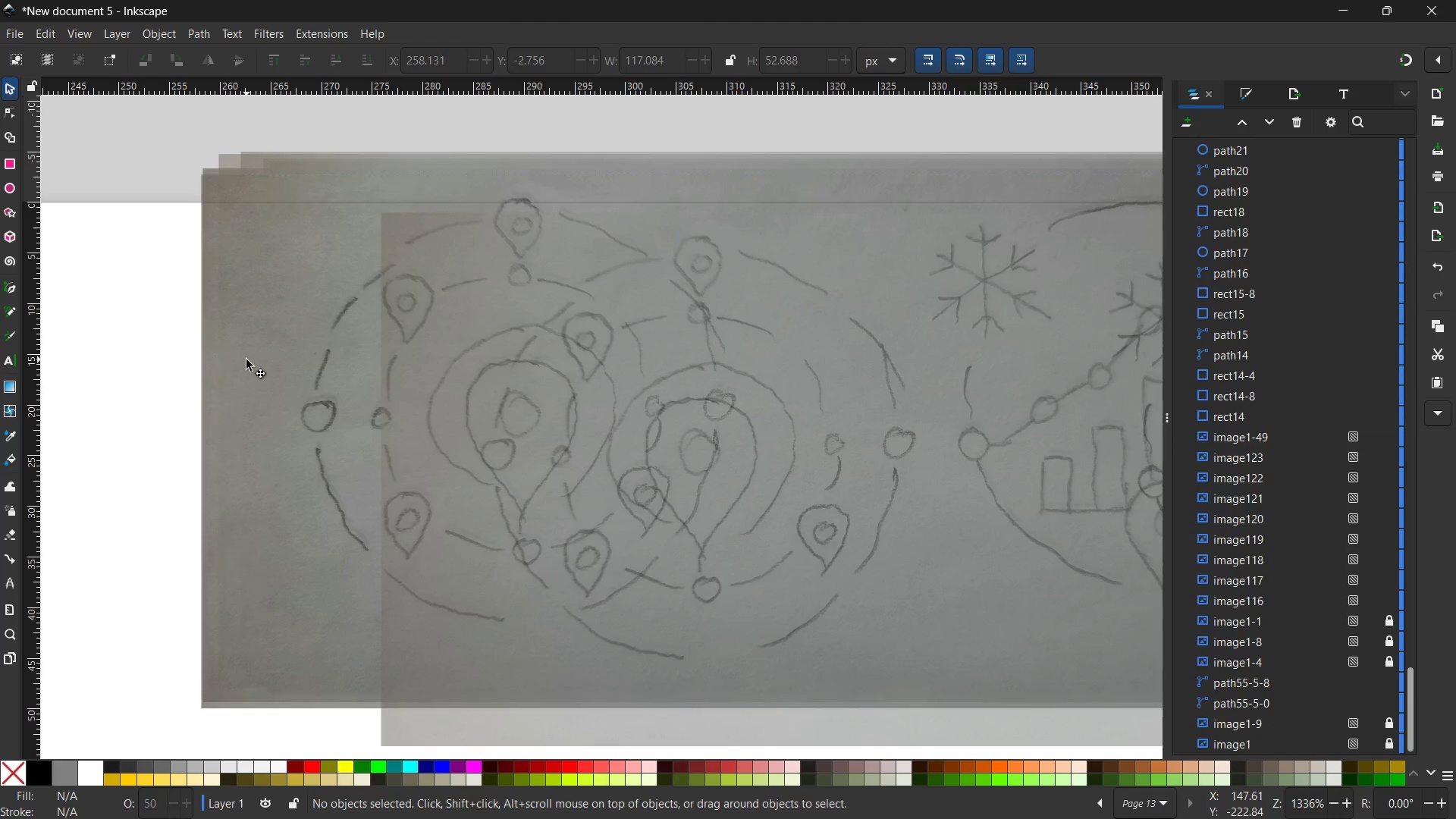 
double_click([246, 359])
 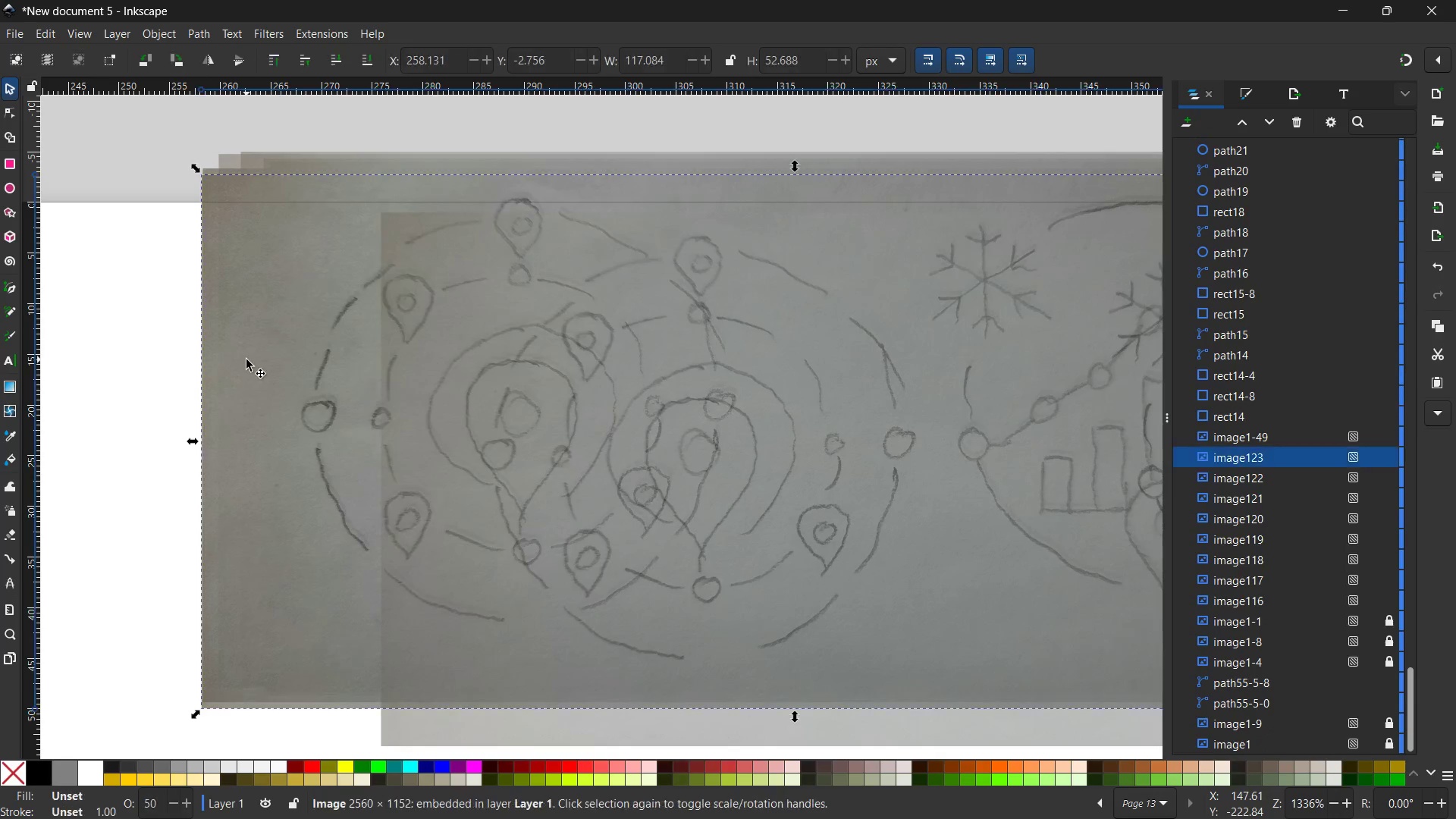 
key(Backspace)
 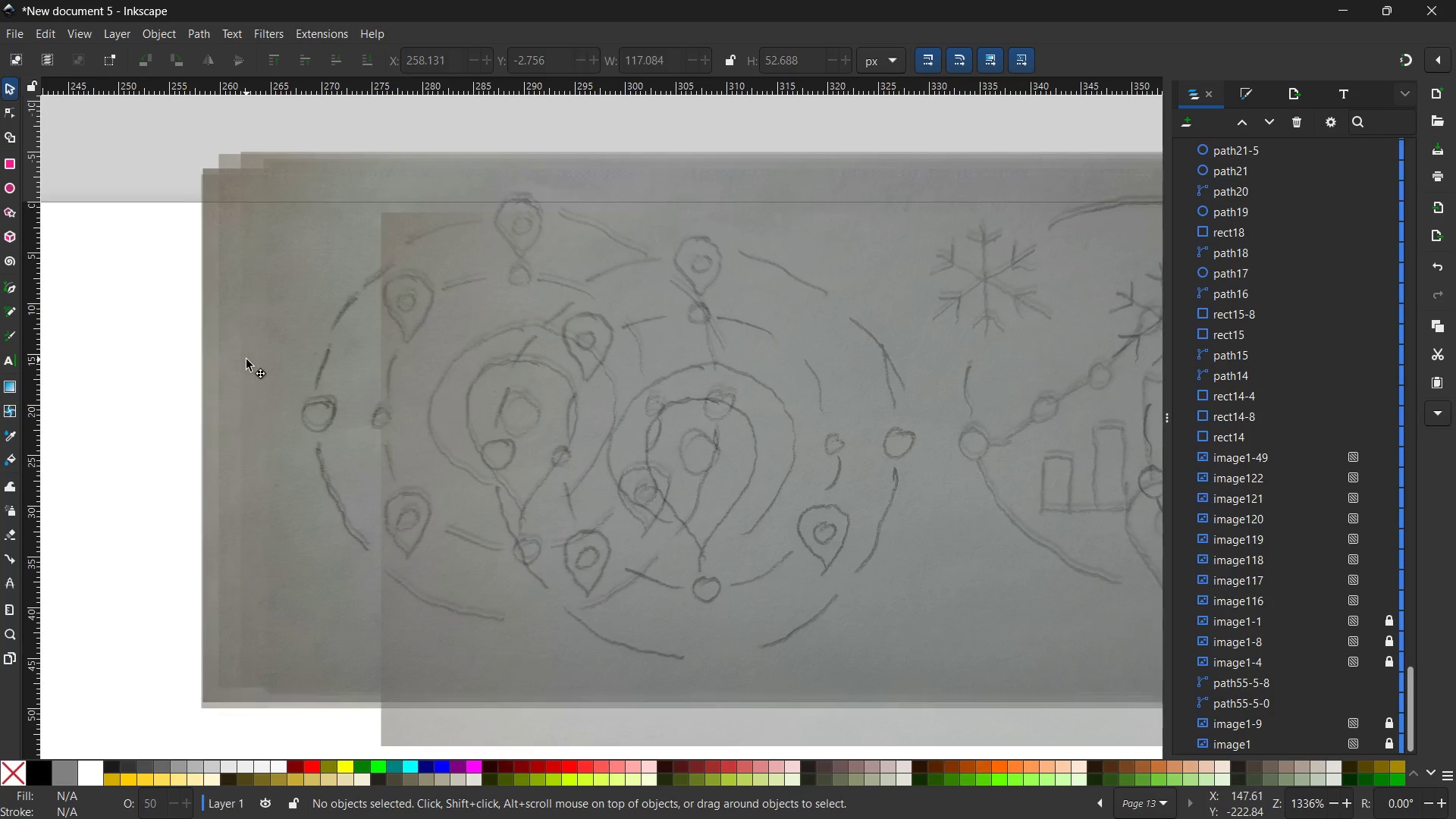 
triple_click([246, 359])
 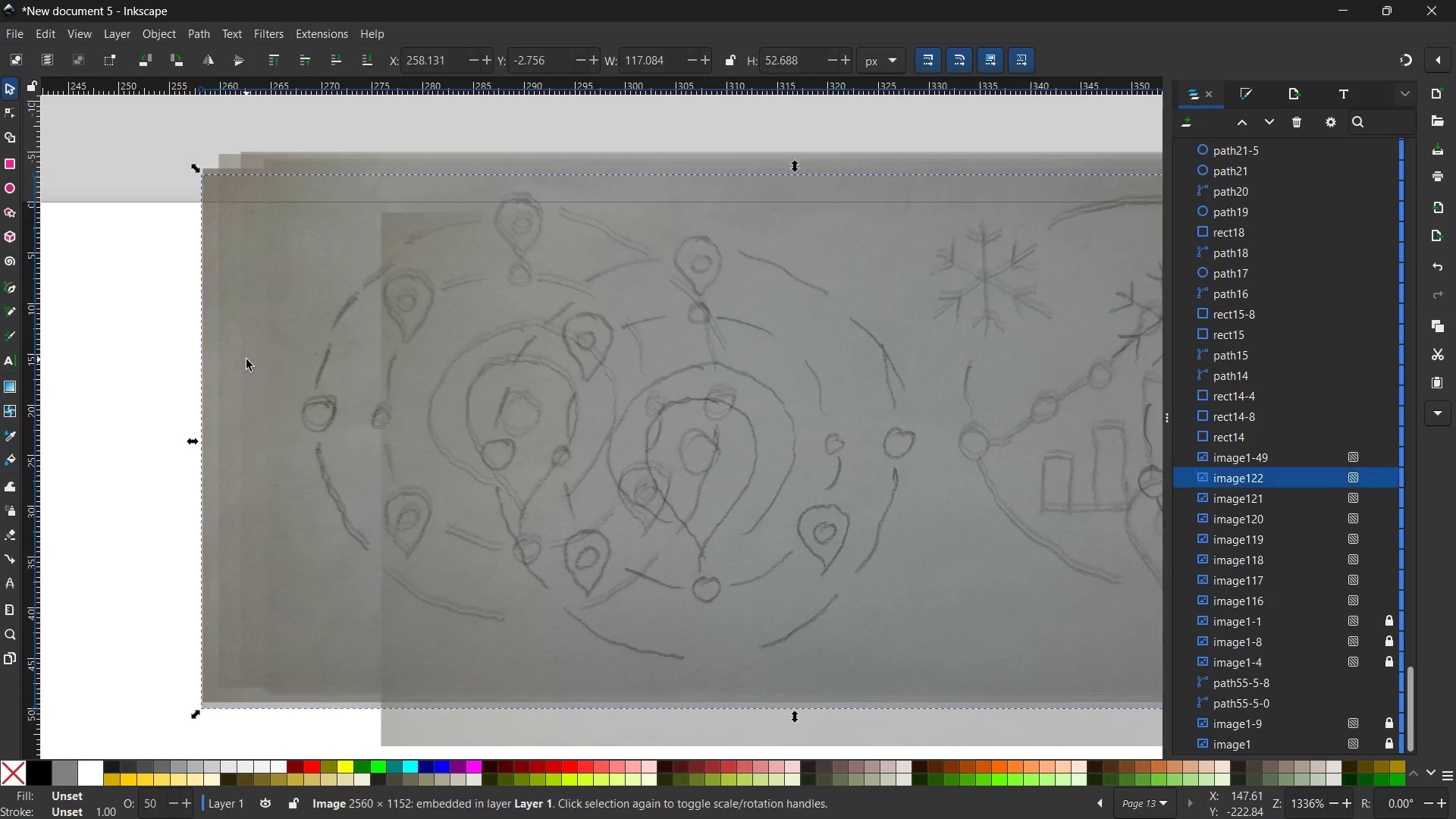 
key(Backspace)
 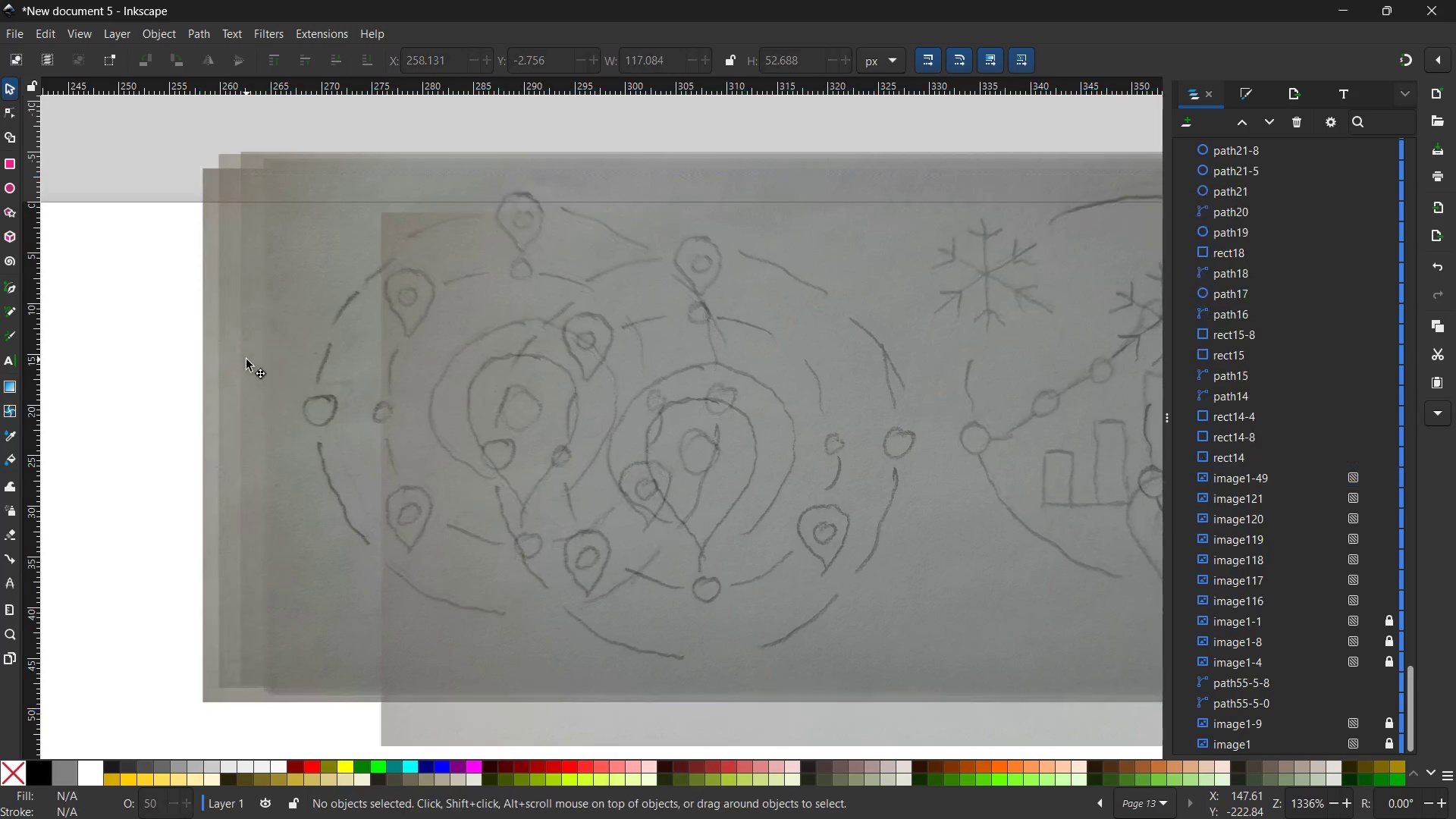 
triple_click([246, 359])
 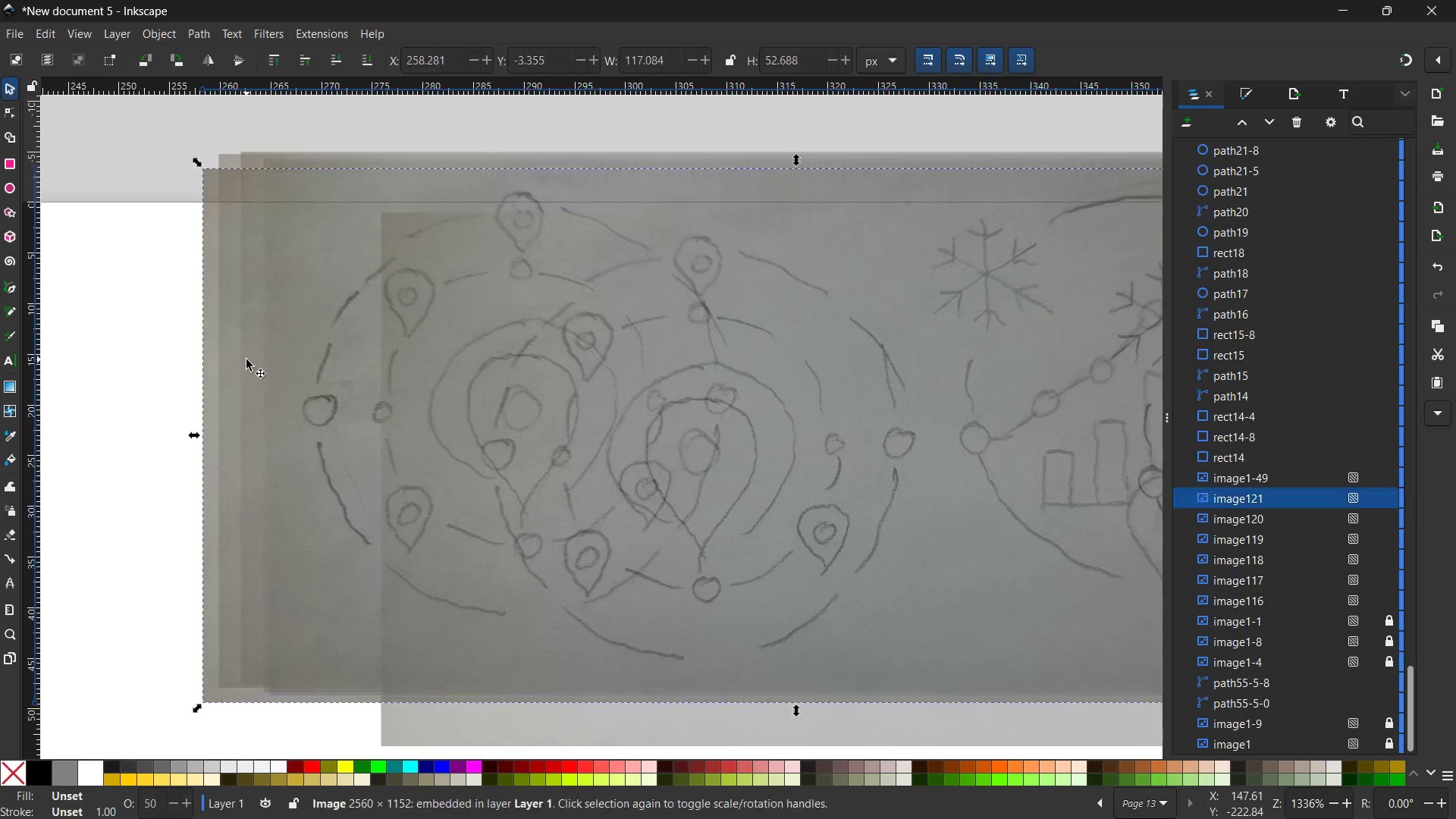 
key(Backspace)
 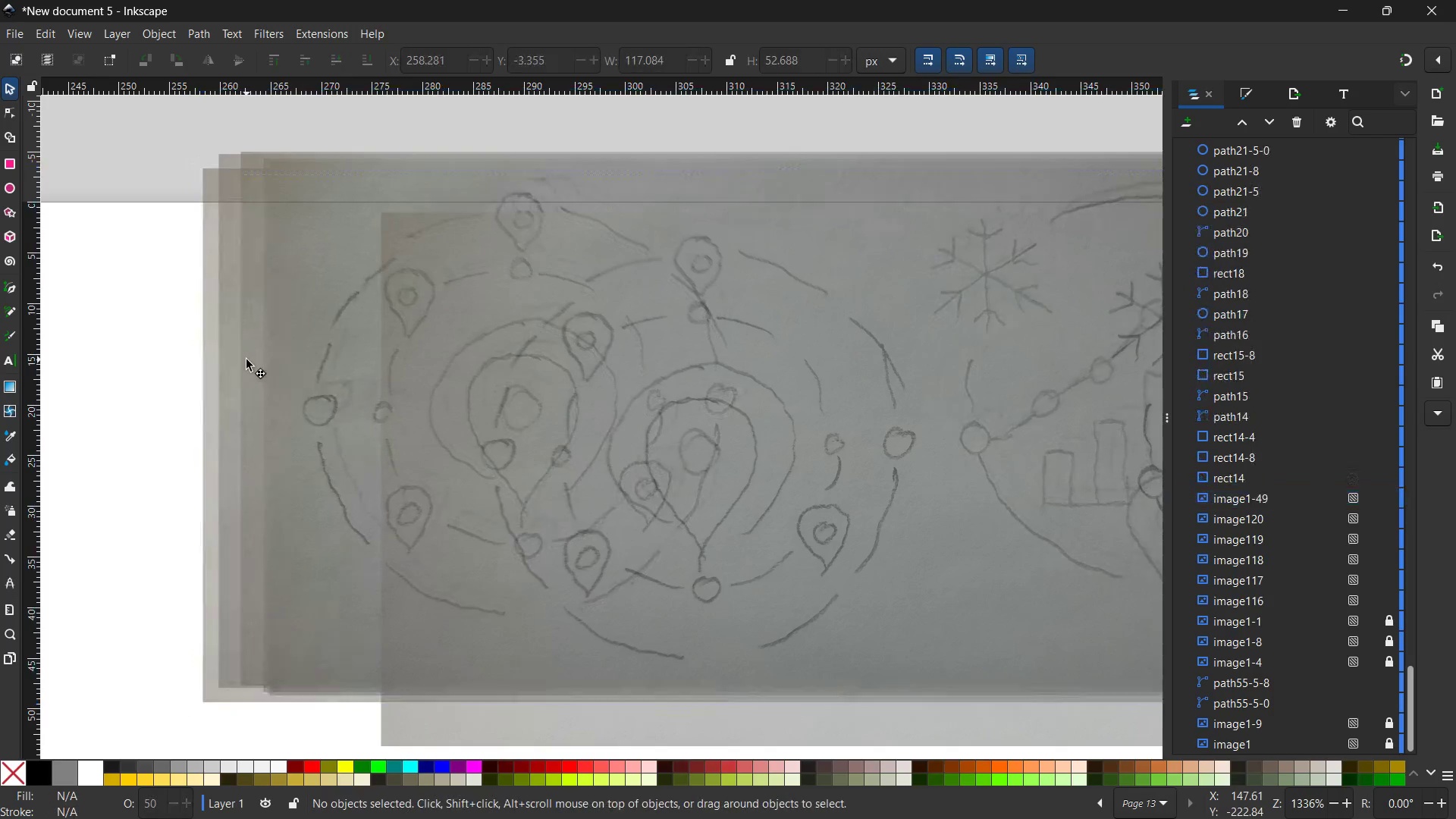 
triple_click([246, 359])
 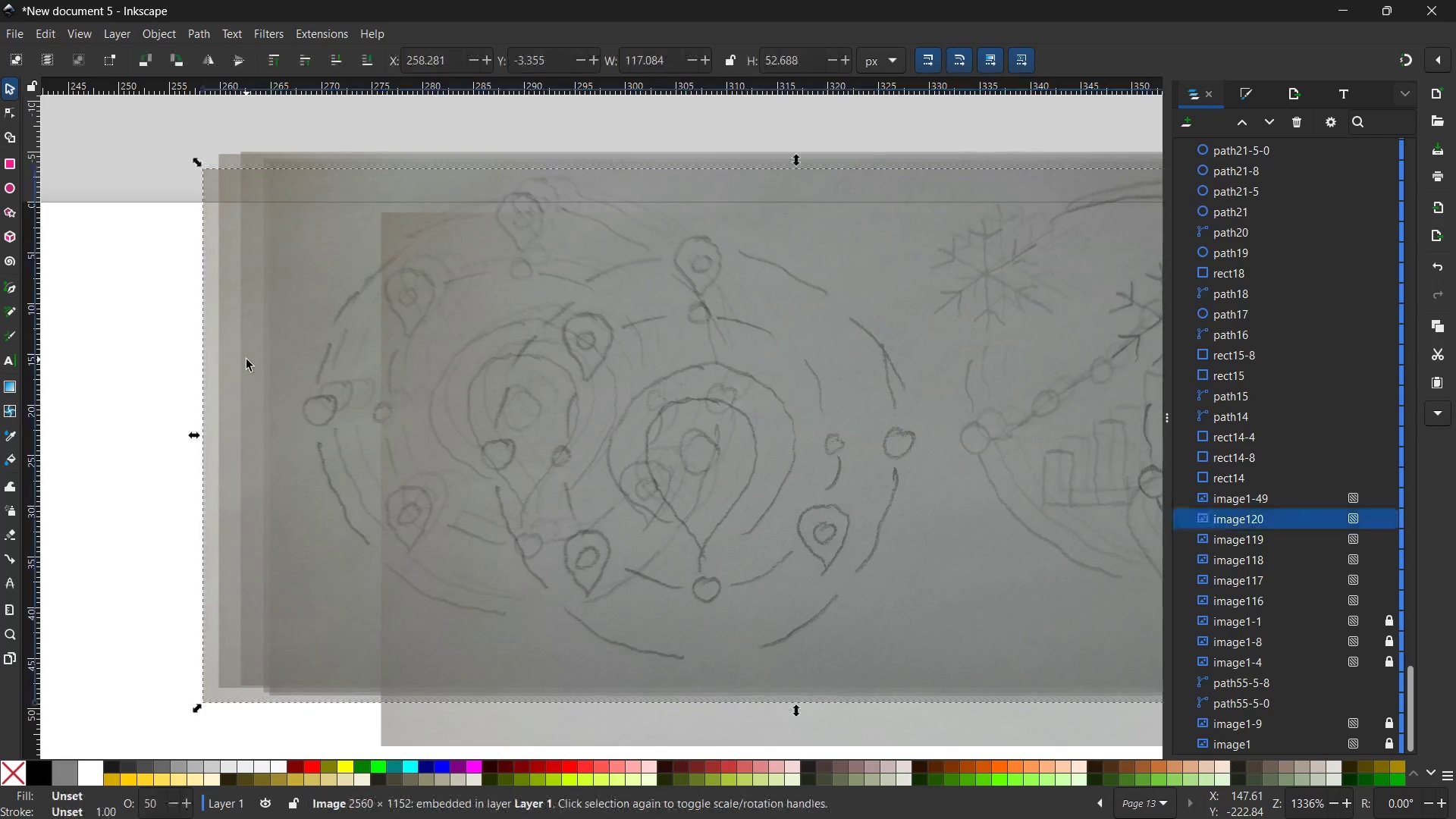 
key(Backspace)
 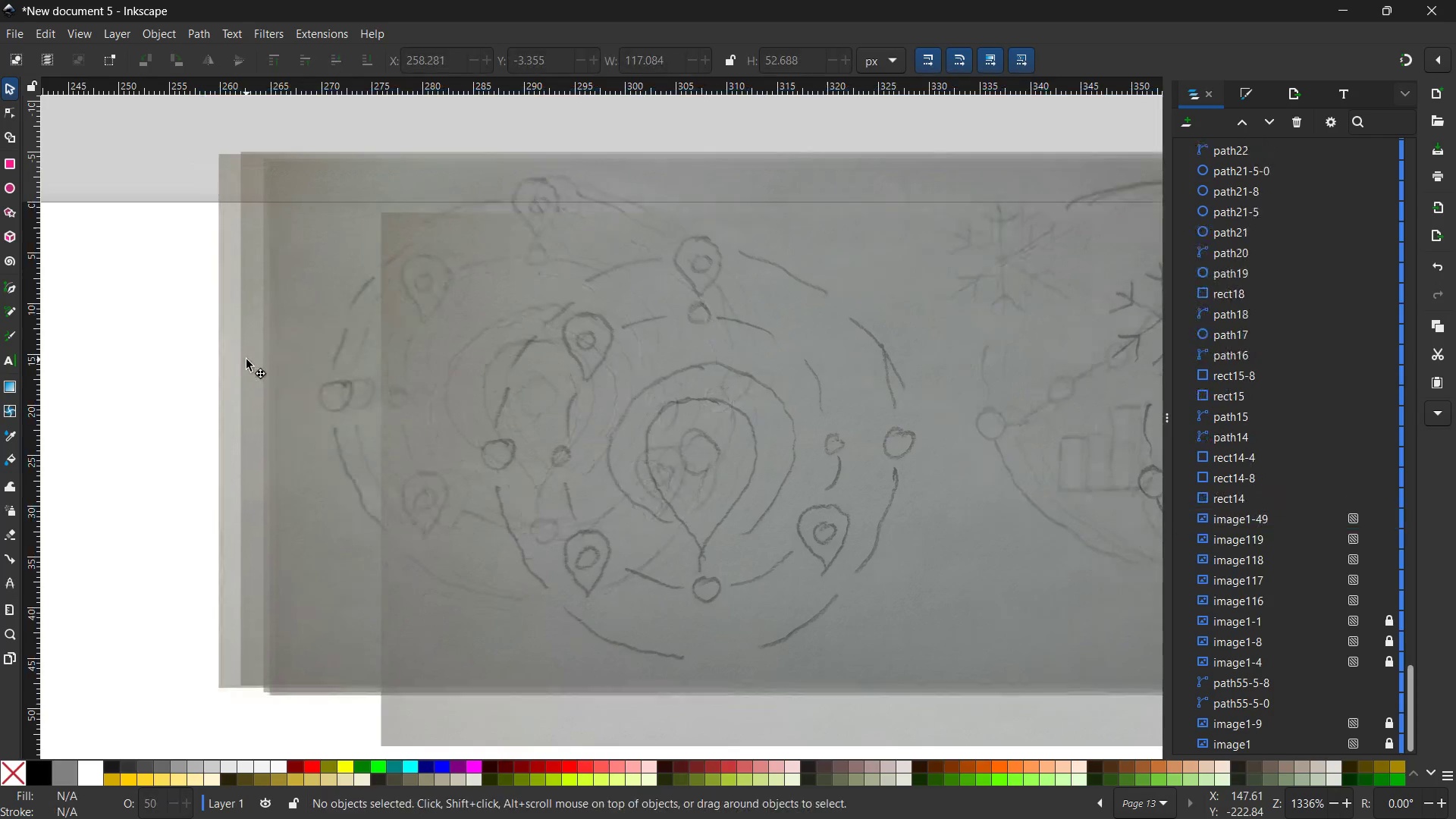 
triple_click([246, 359])
 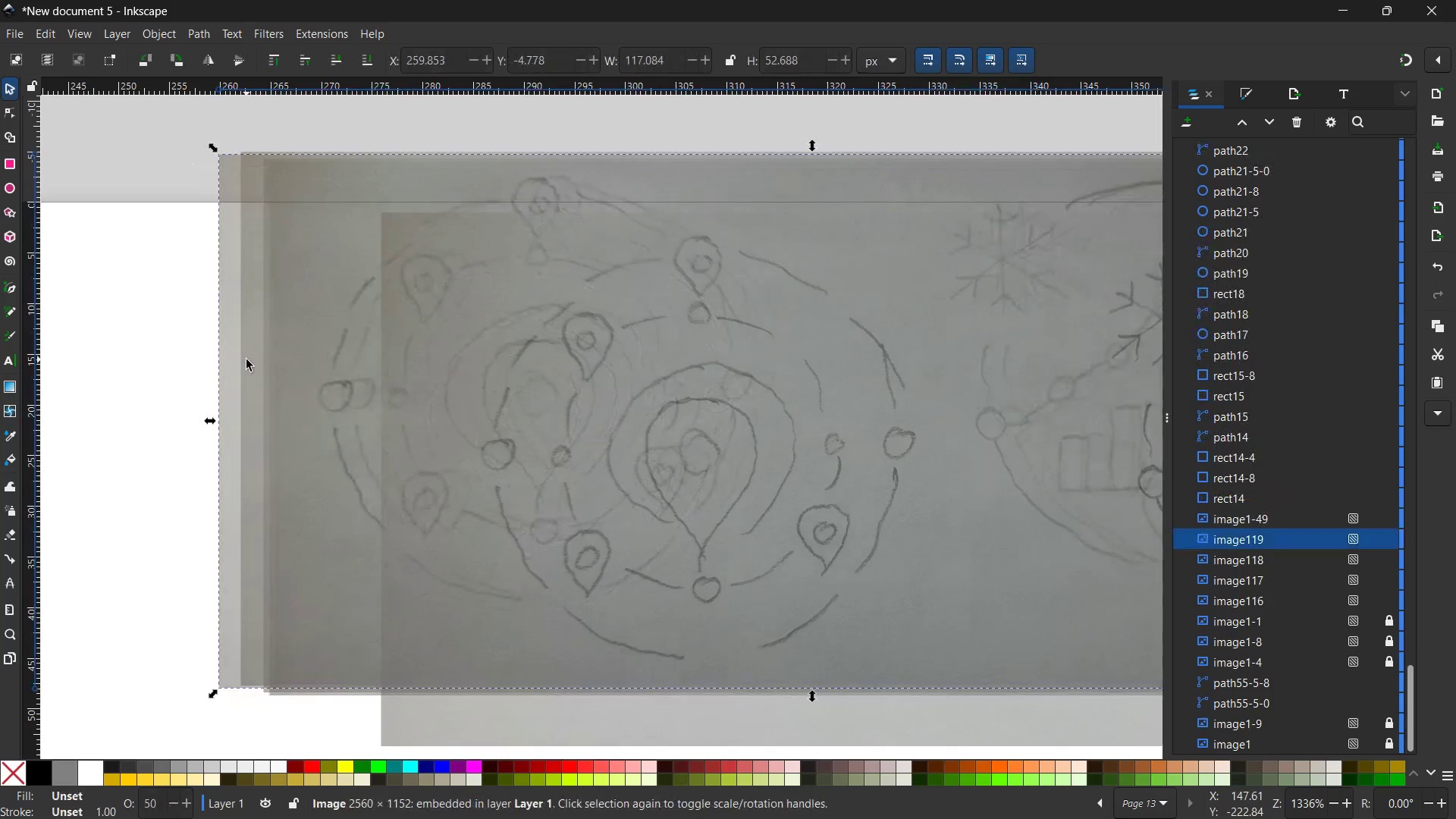 
key(Backspace)
 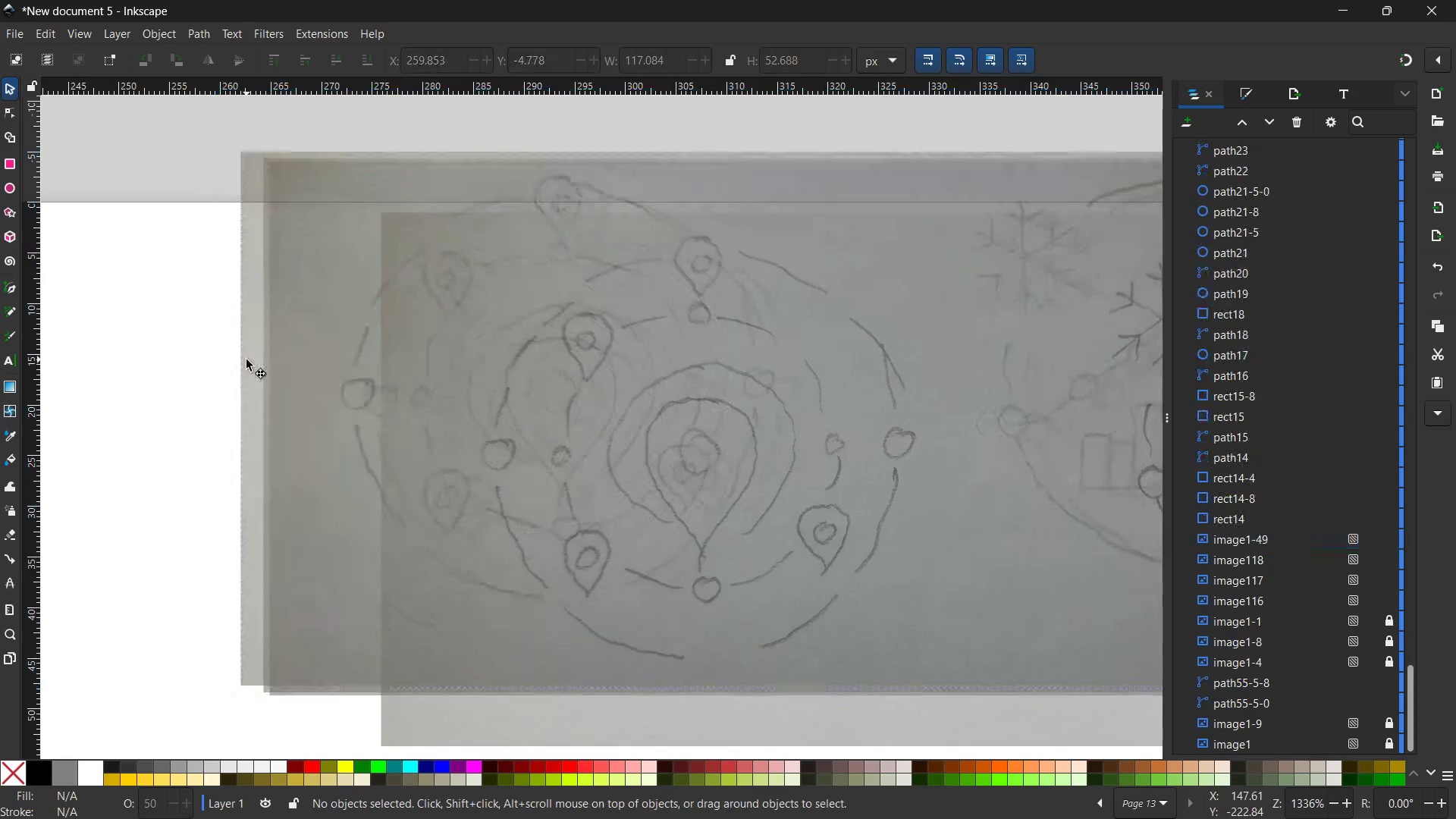 
triple_click([246, 359])
 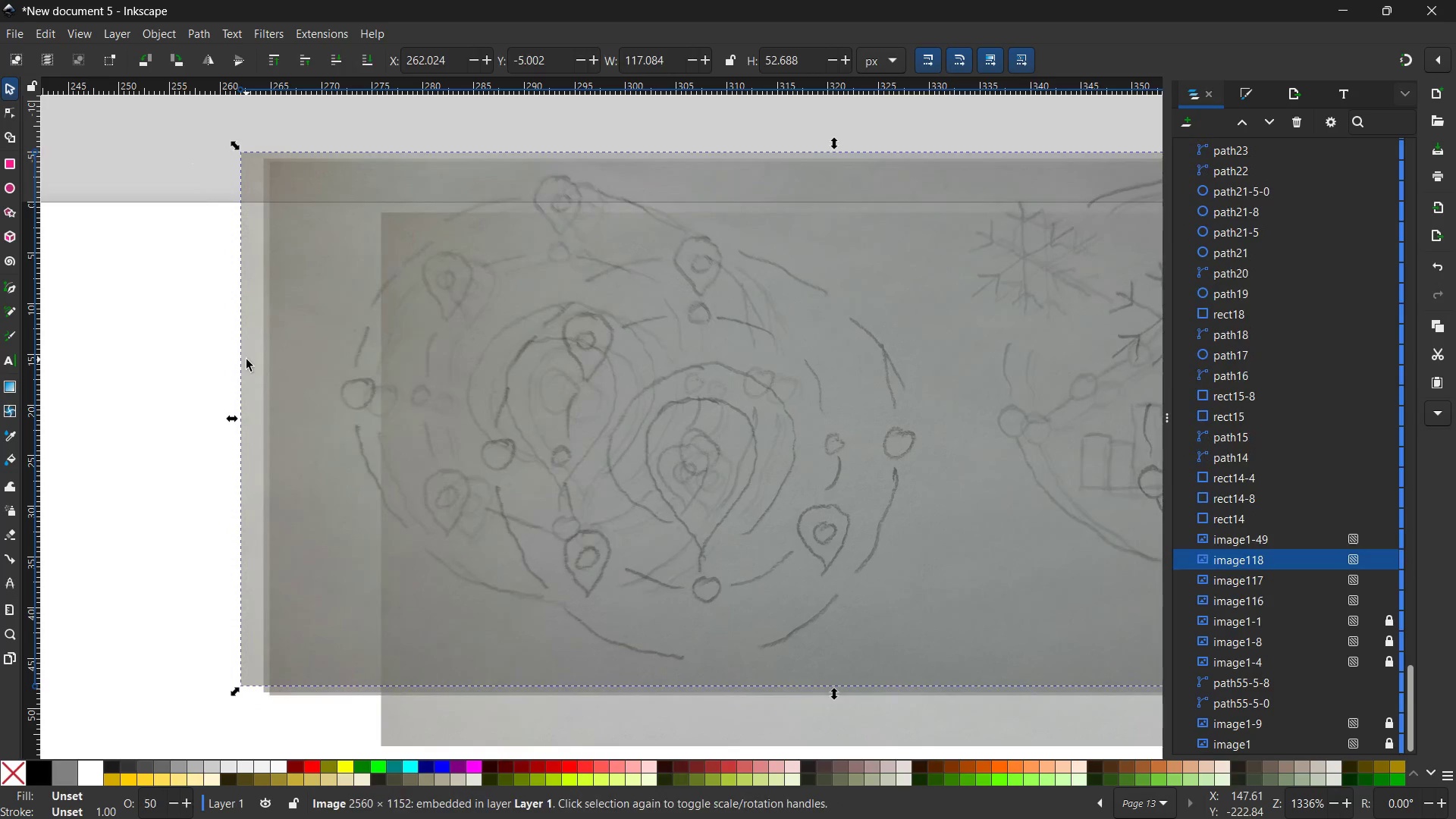 
key(Backspace)
 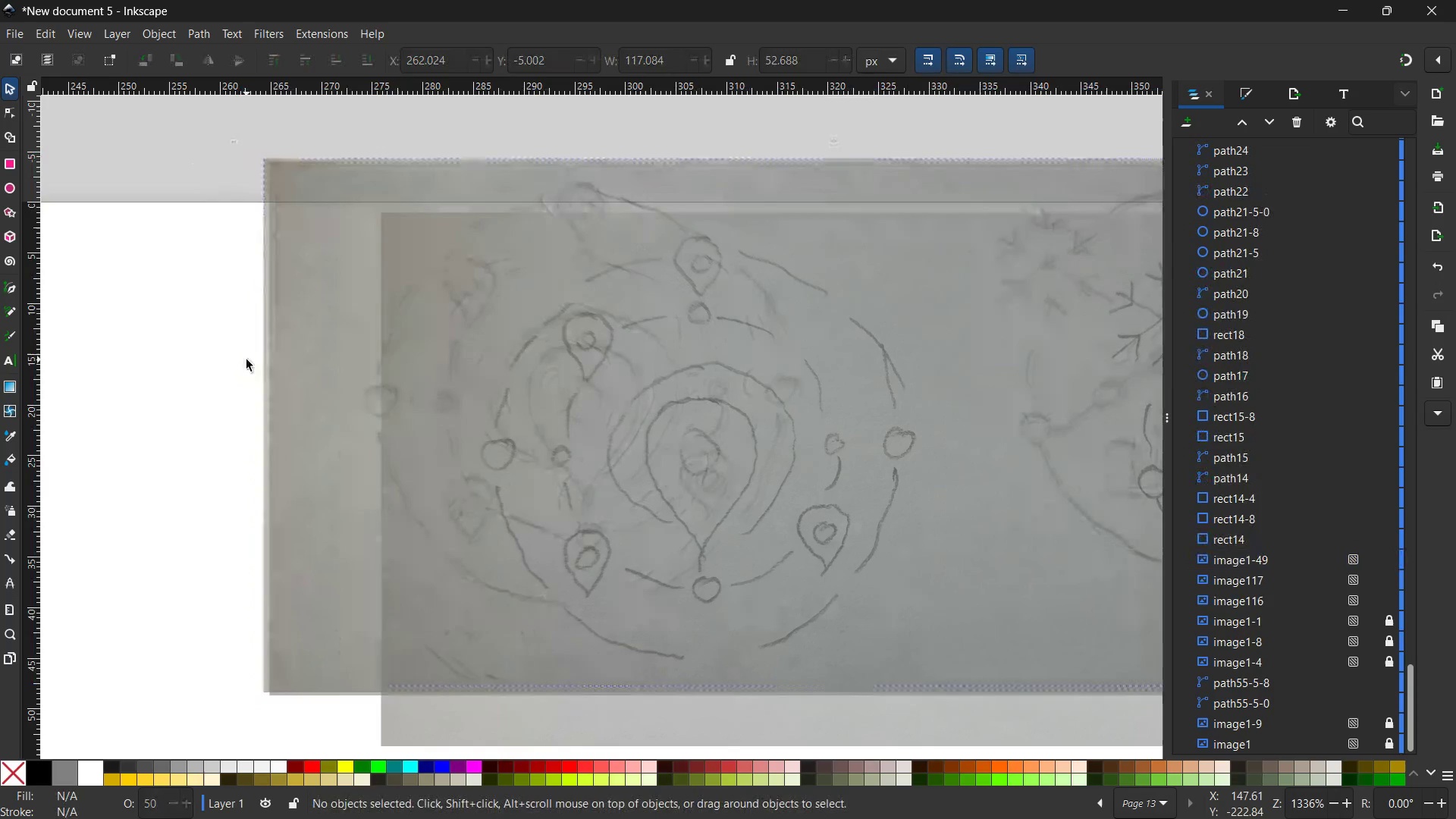 
triple_click([246, 359])
 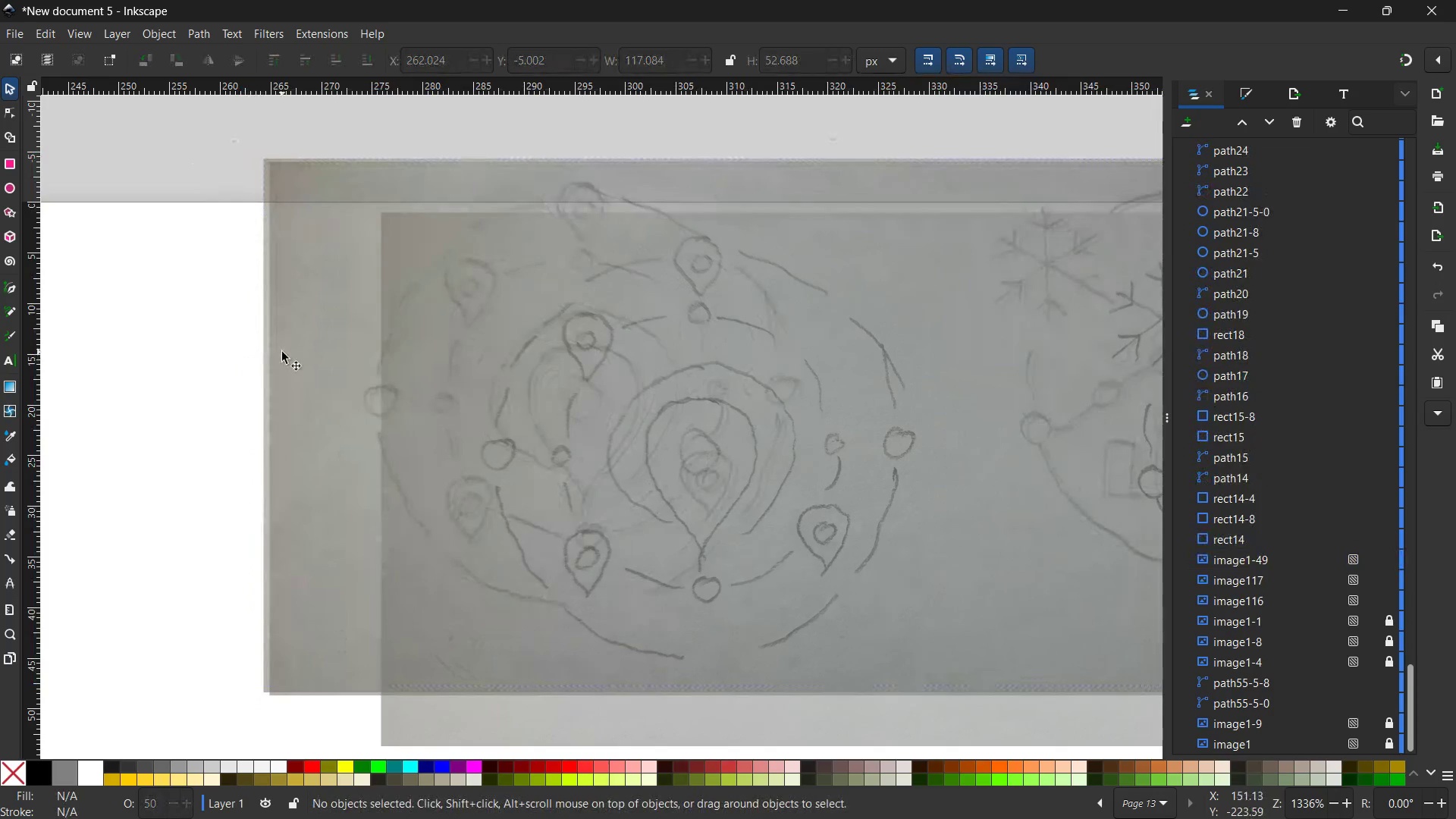 
left_click([282, 352])
 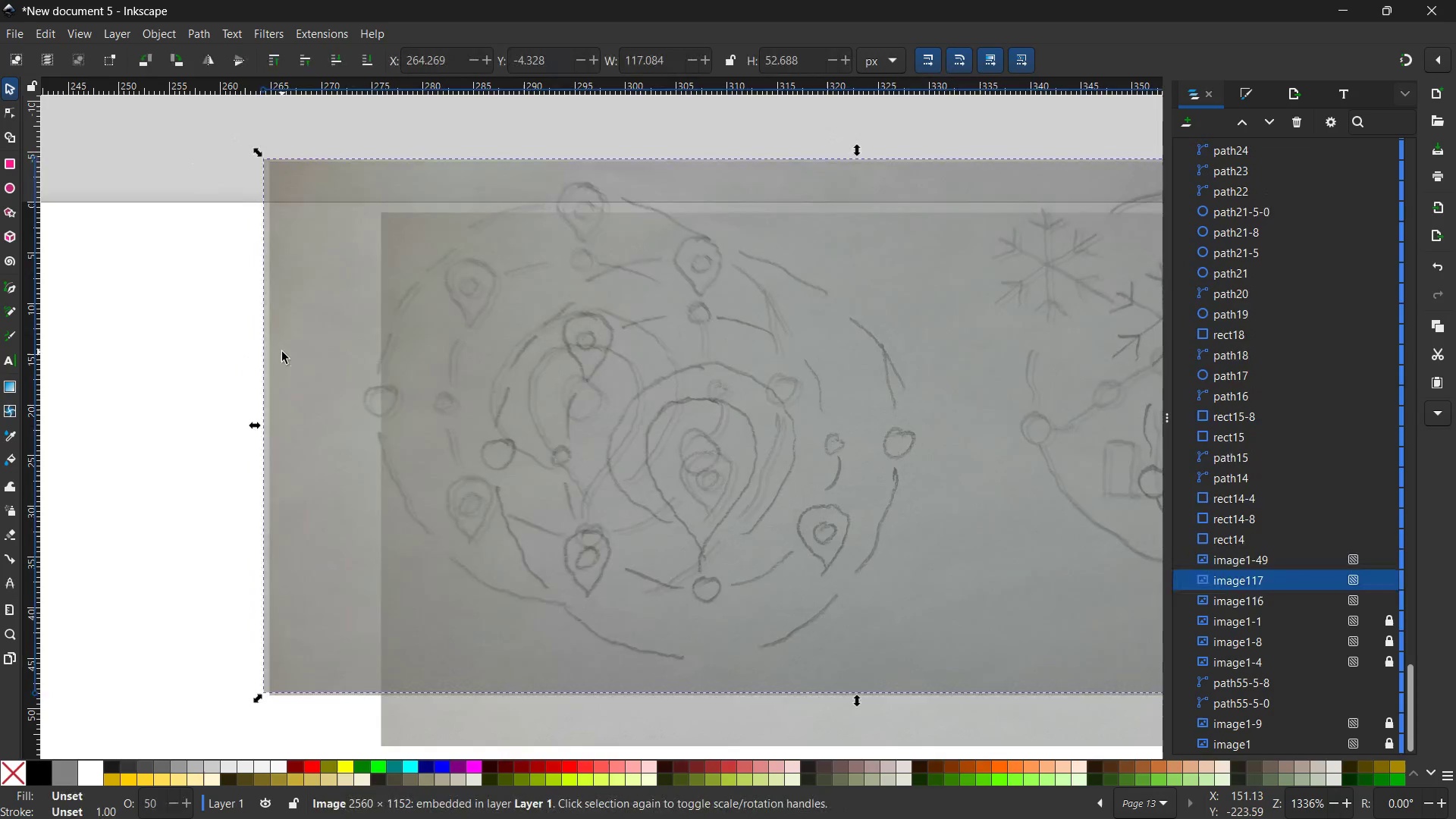 
key(Backspace)
 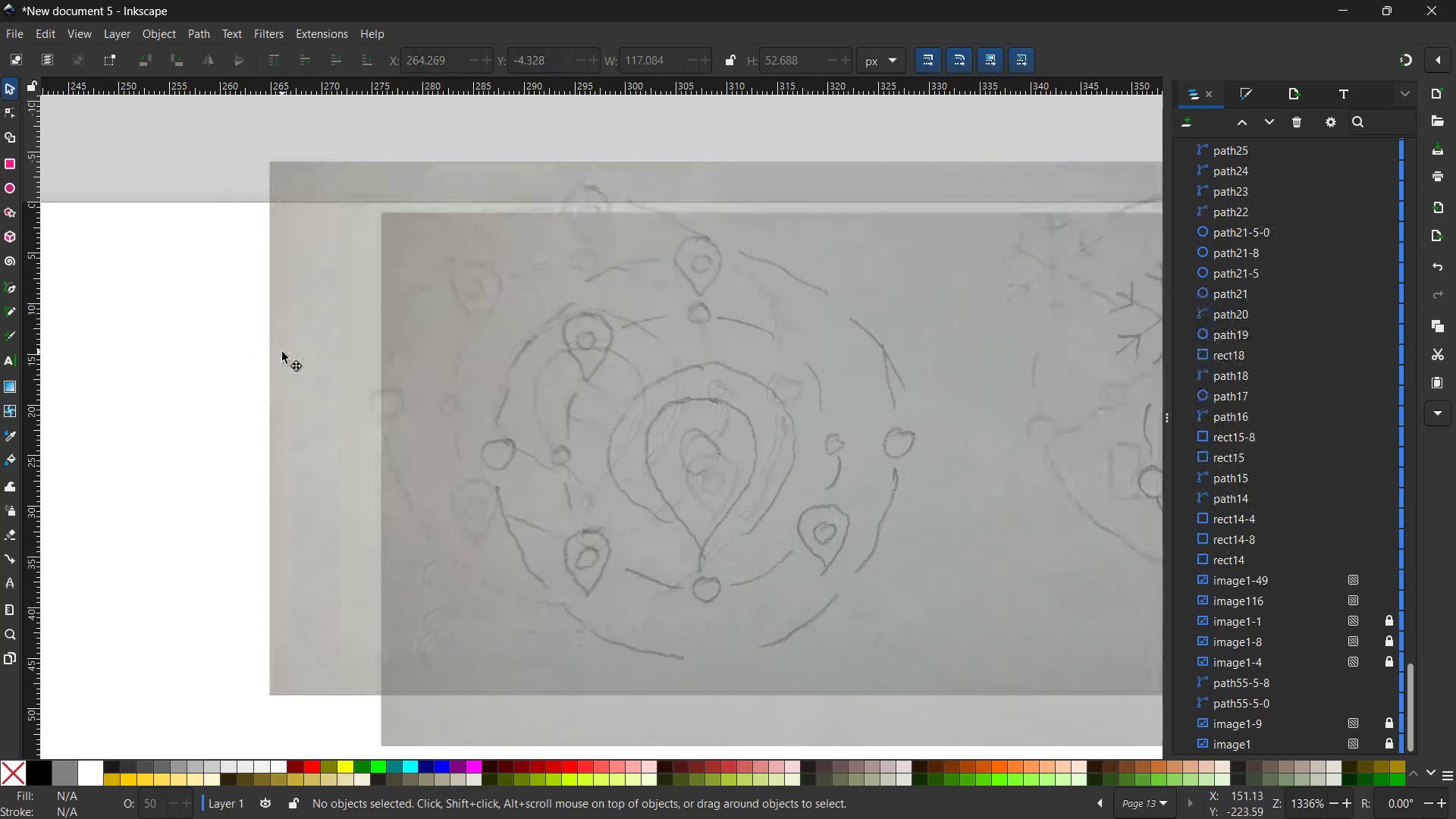 
double_click([282, 352])
 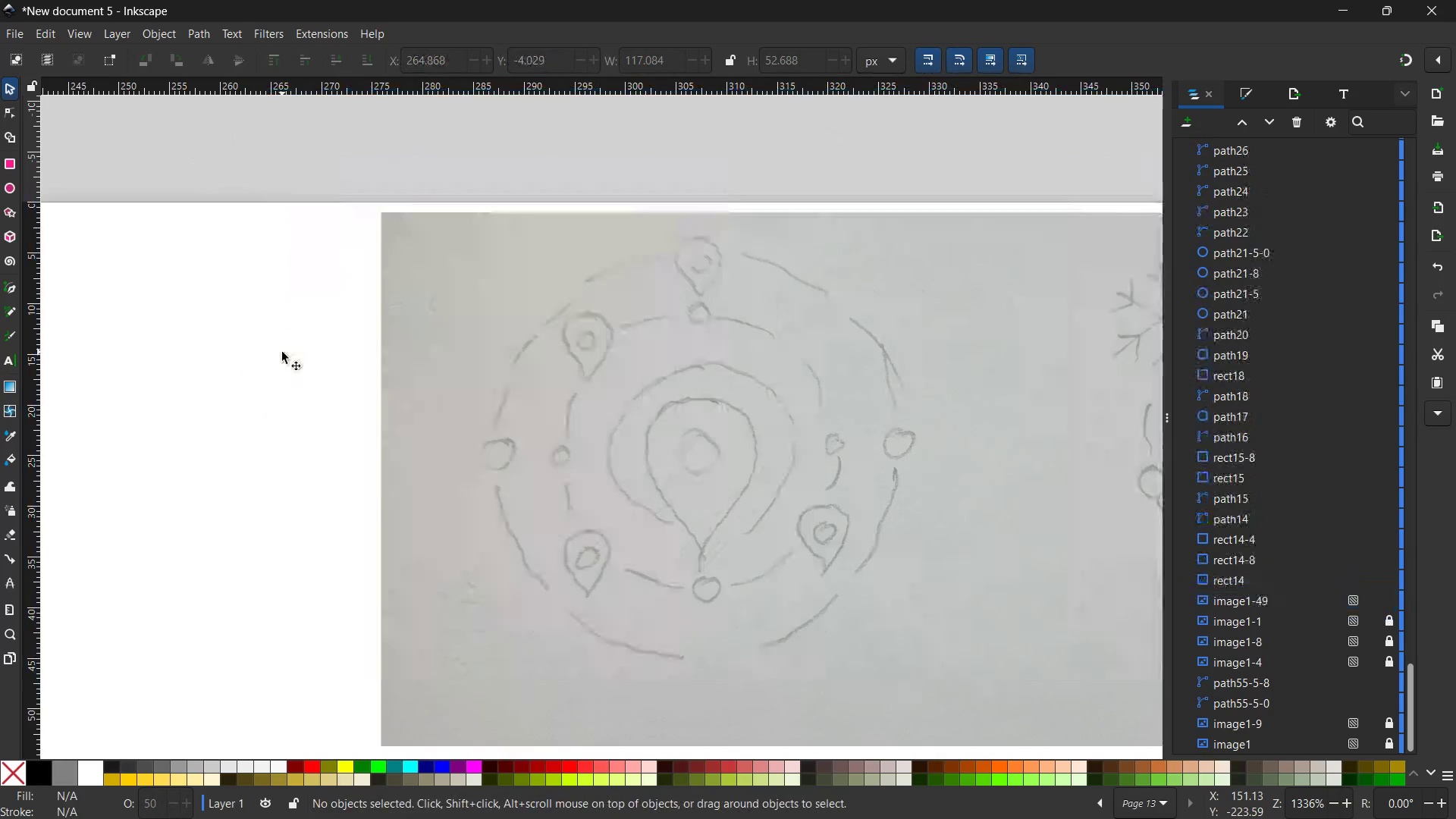 
key(Backspace)
 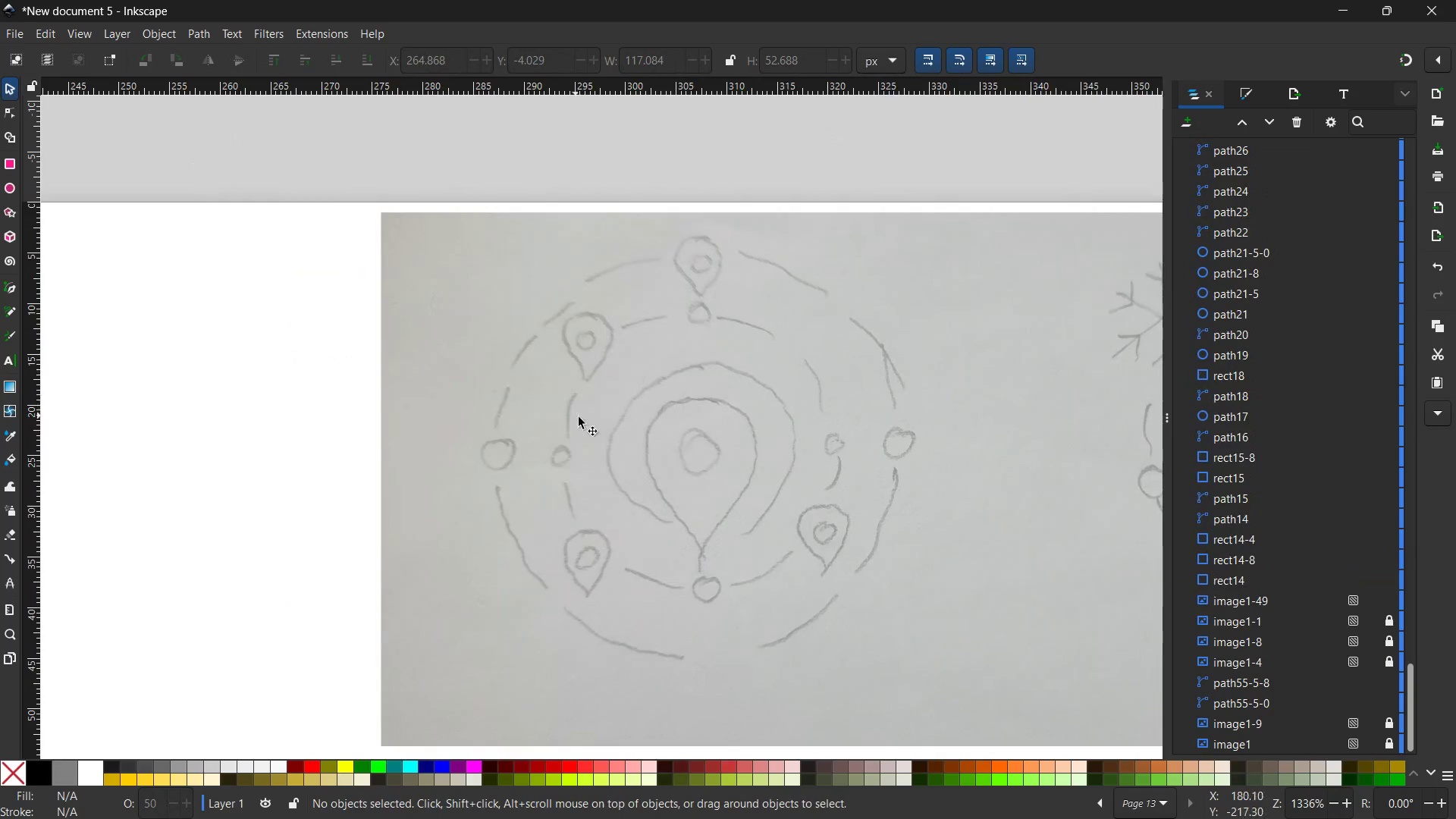 
left_click([582, 418])
 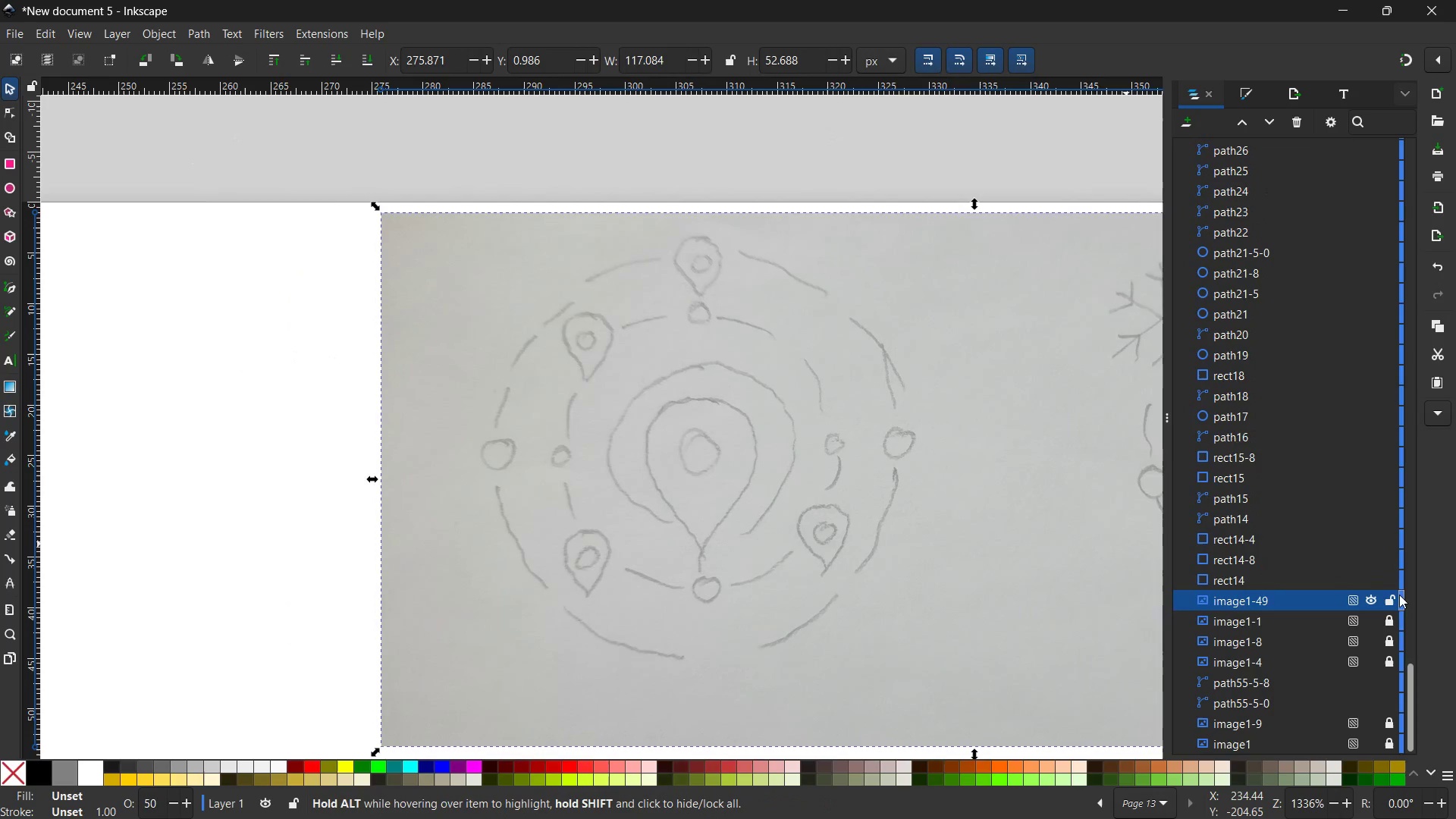 
left_click([1393, 599])
 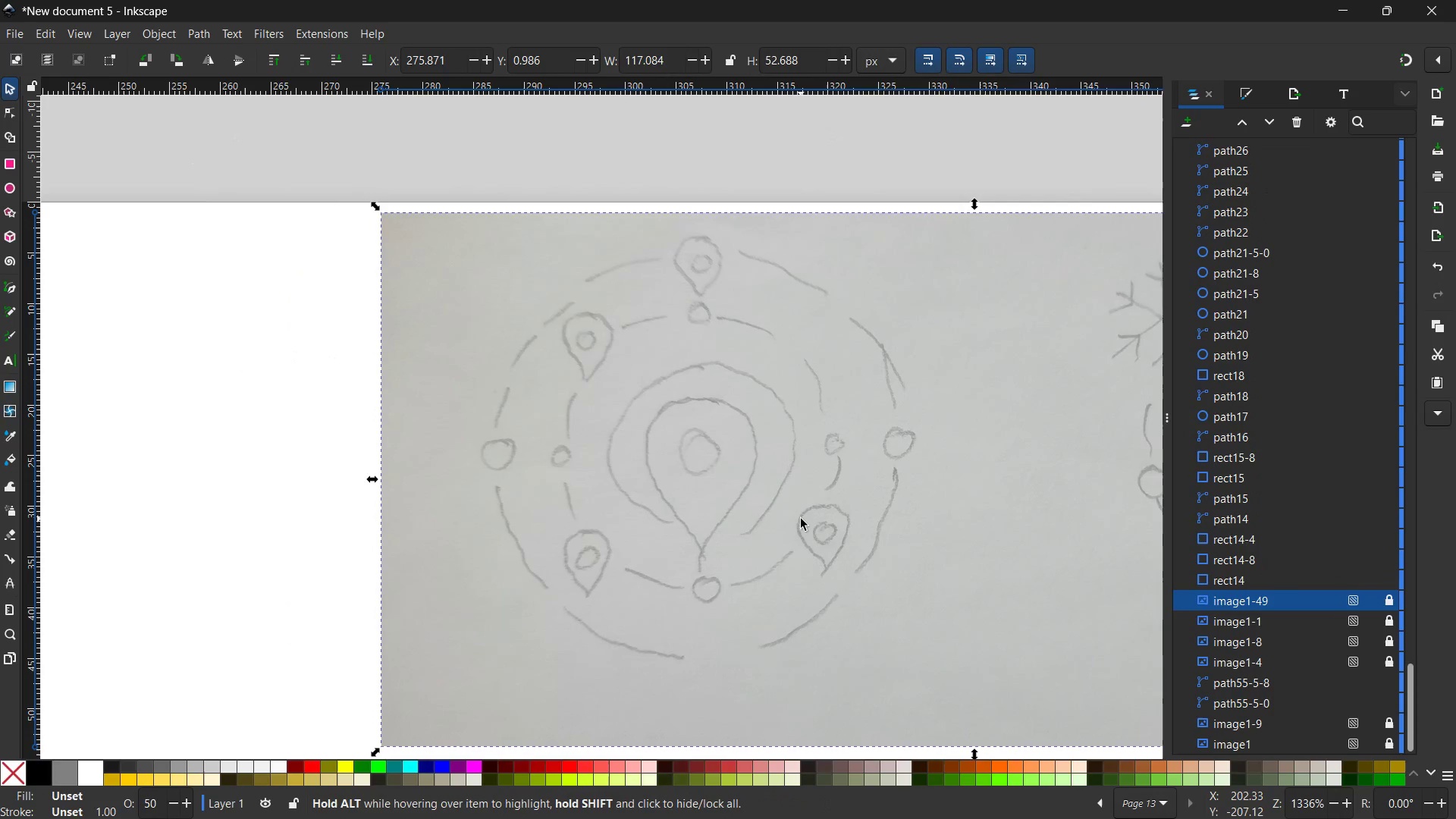 
hold_key(key=Space, duration=1.22)
 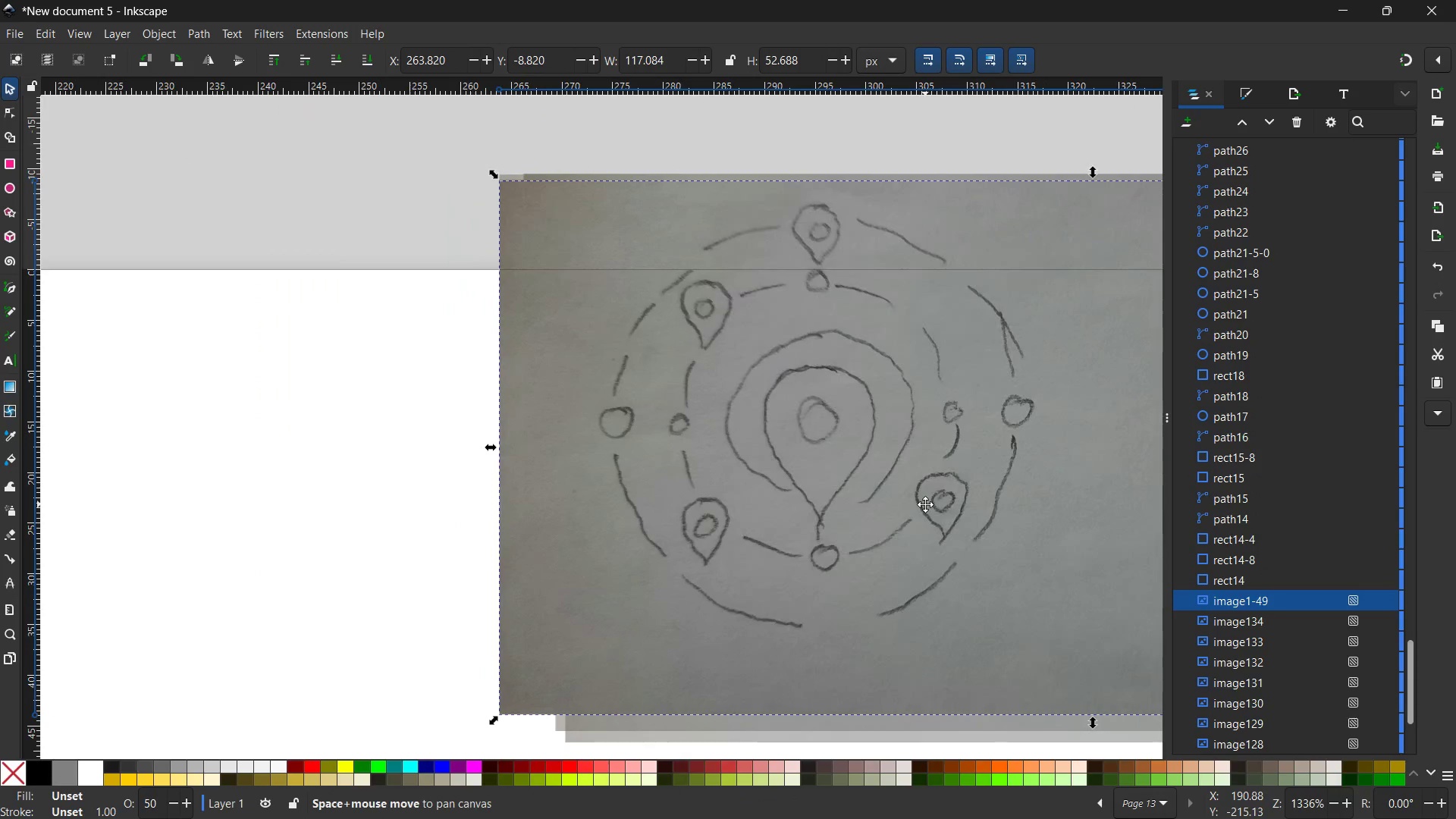 
left_click_drag(start_coordinate=[808, 536], to_coordinate=[682, 435])
 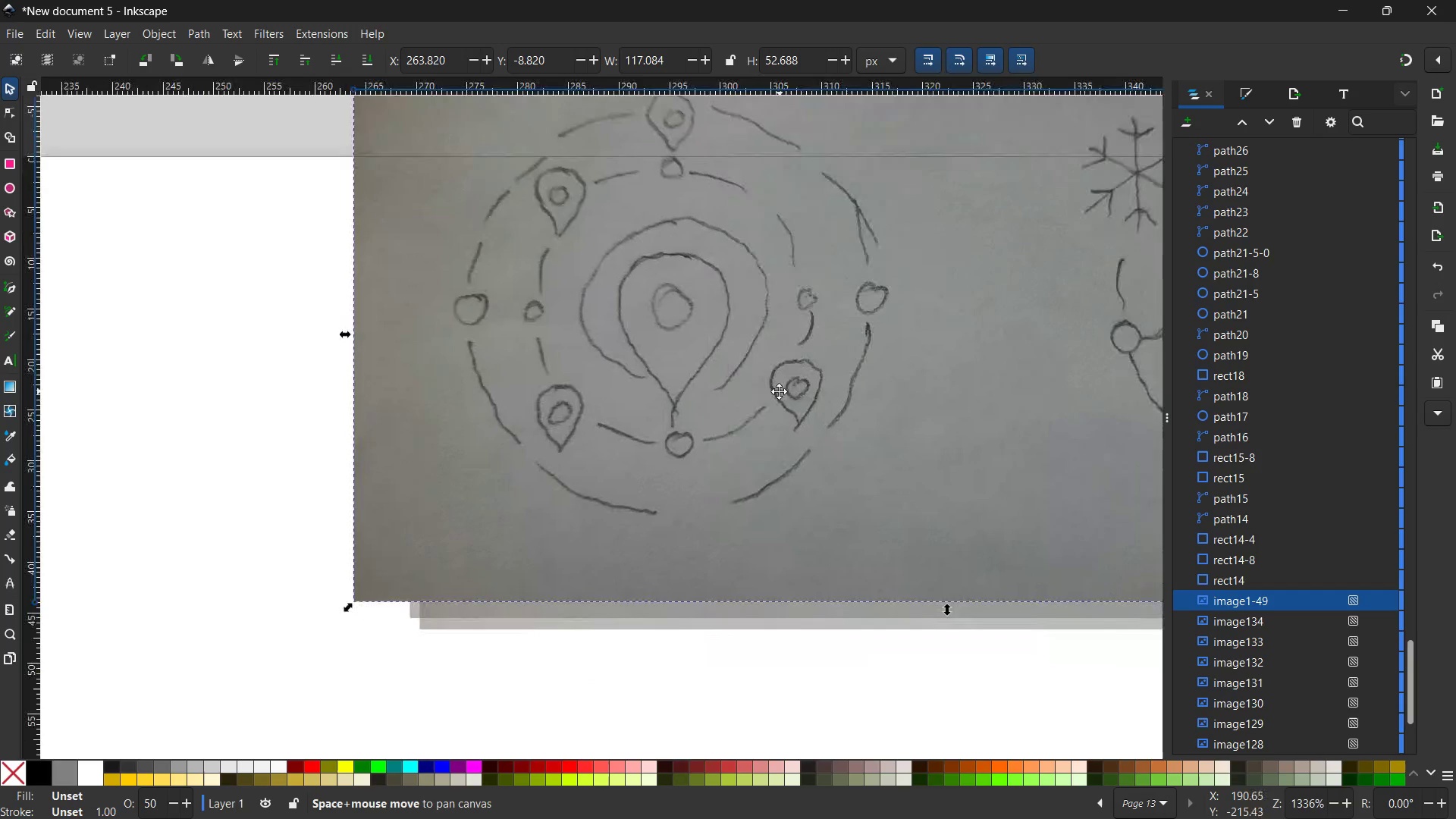 
key(Control+Z)
 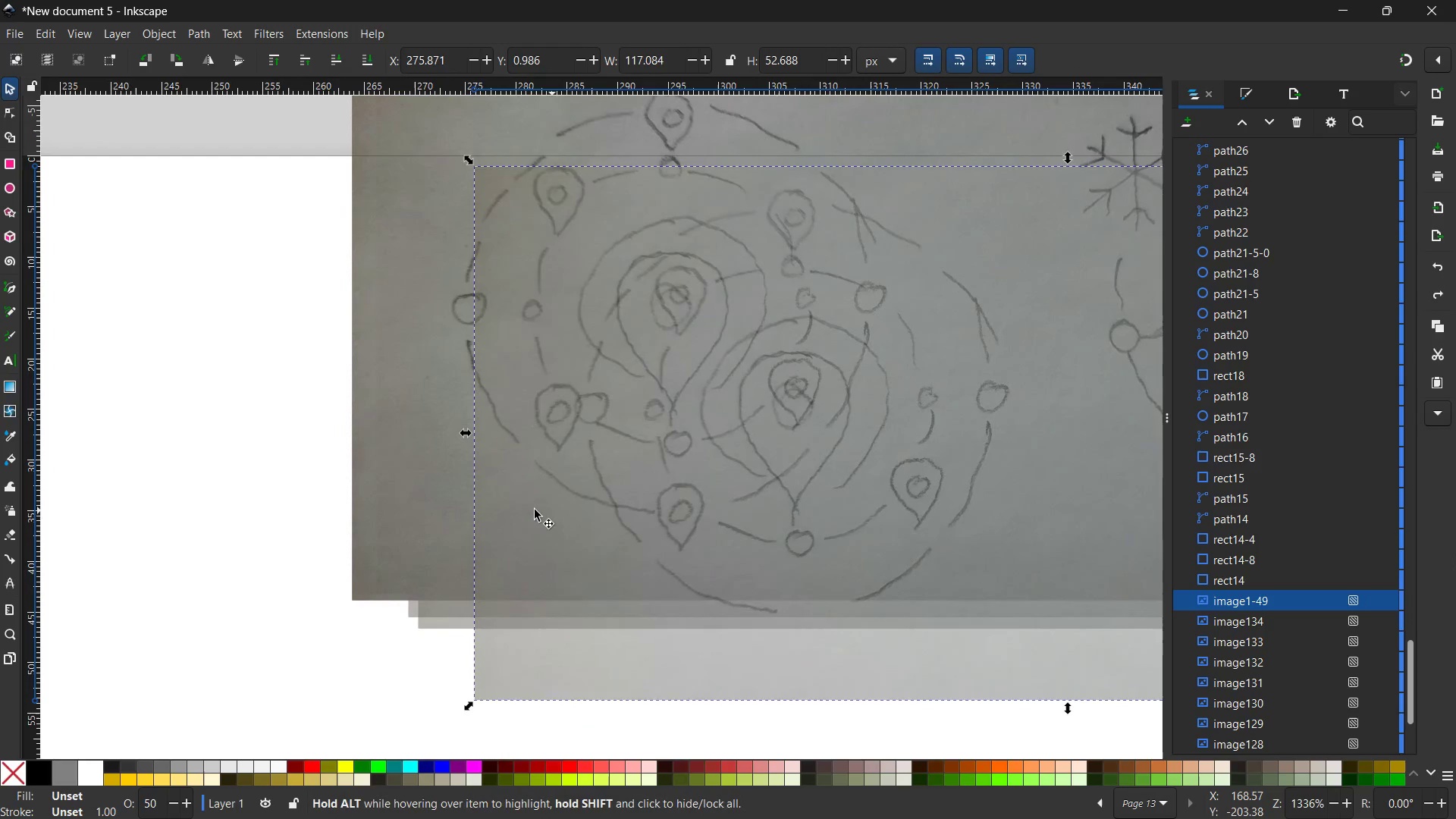 
left_click([421, 513])
 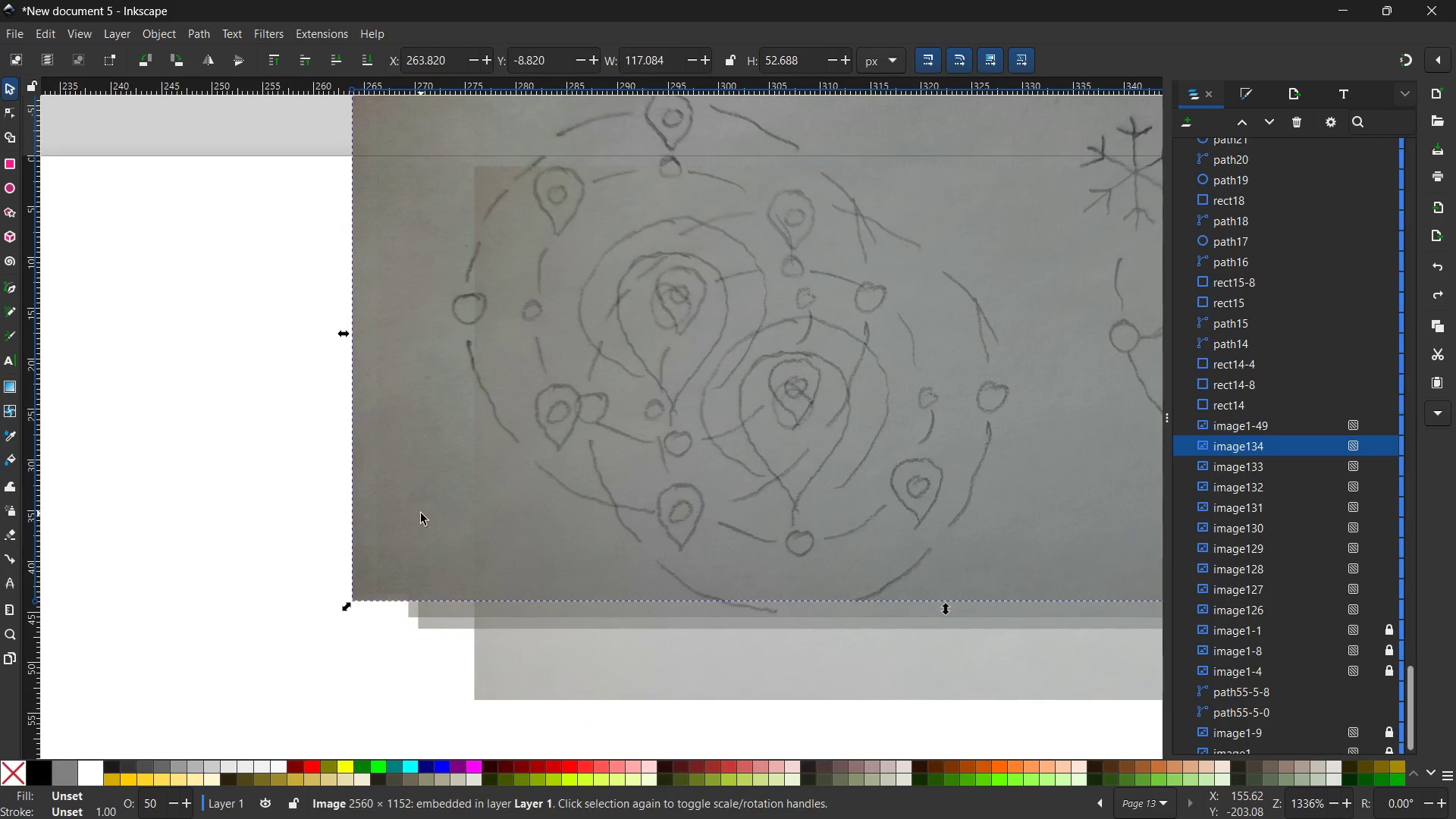 
key(Backspace)
 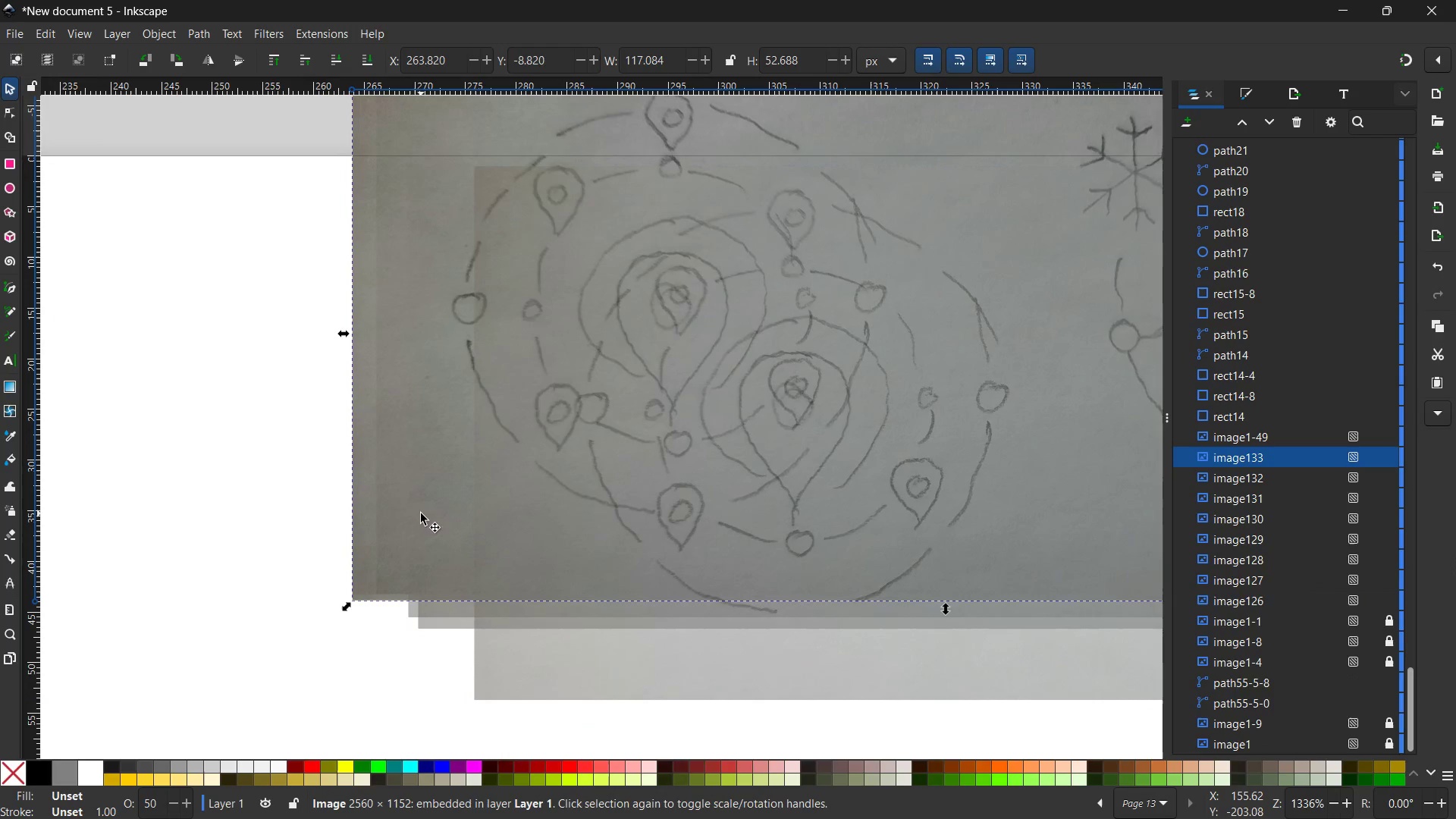 
double_click([421, 513])
 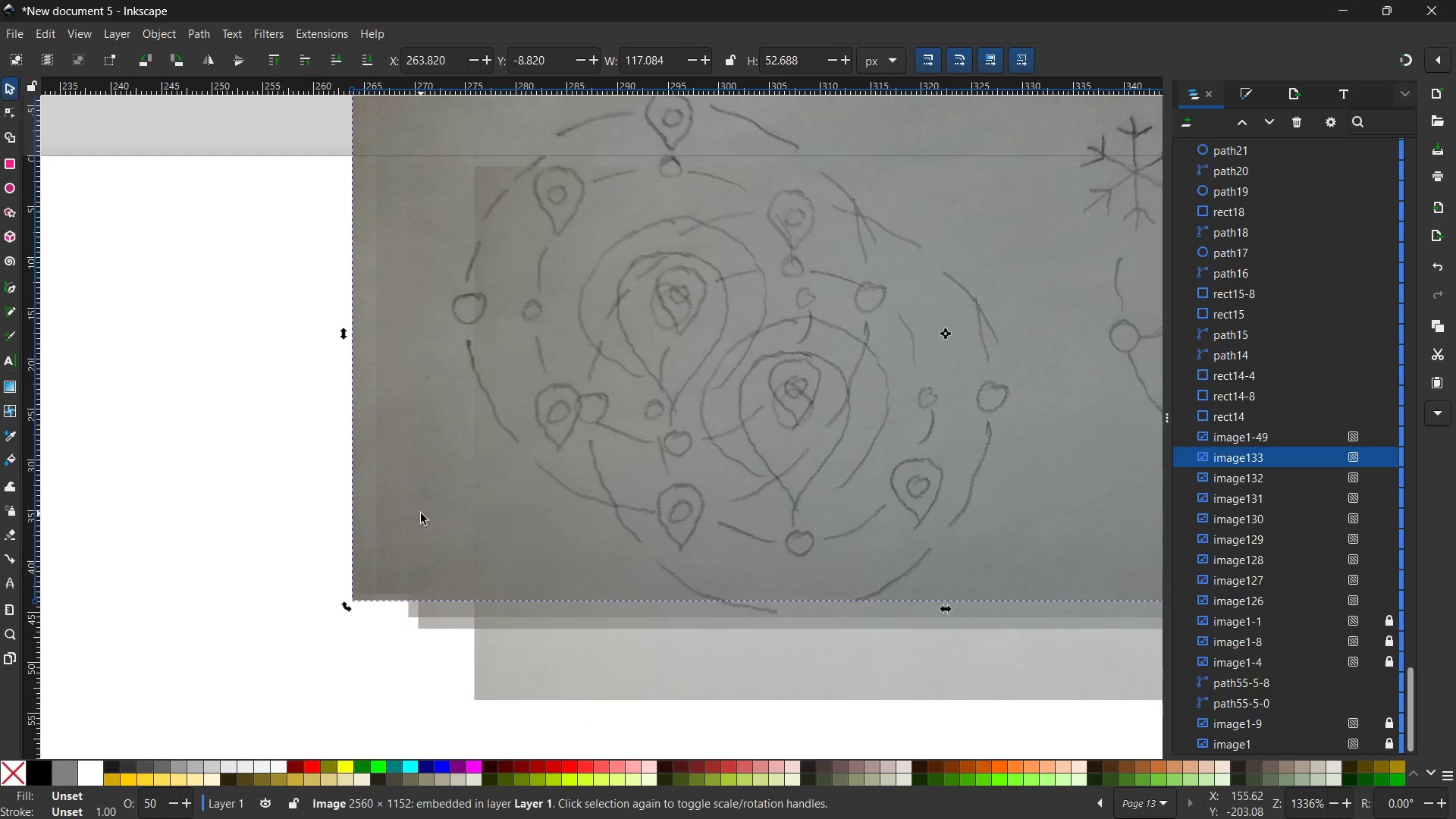 
key(Backspace)
 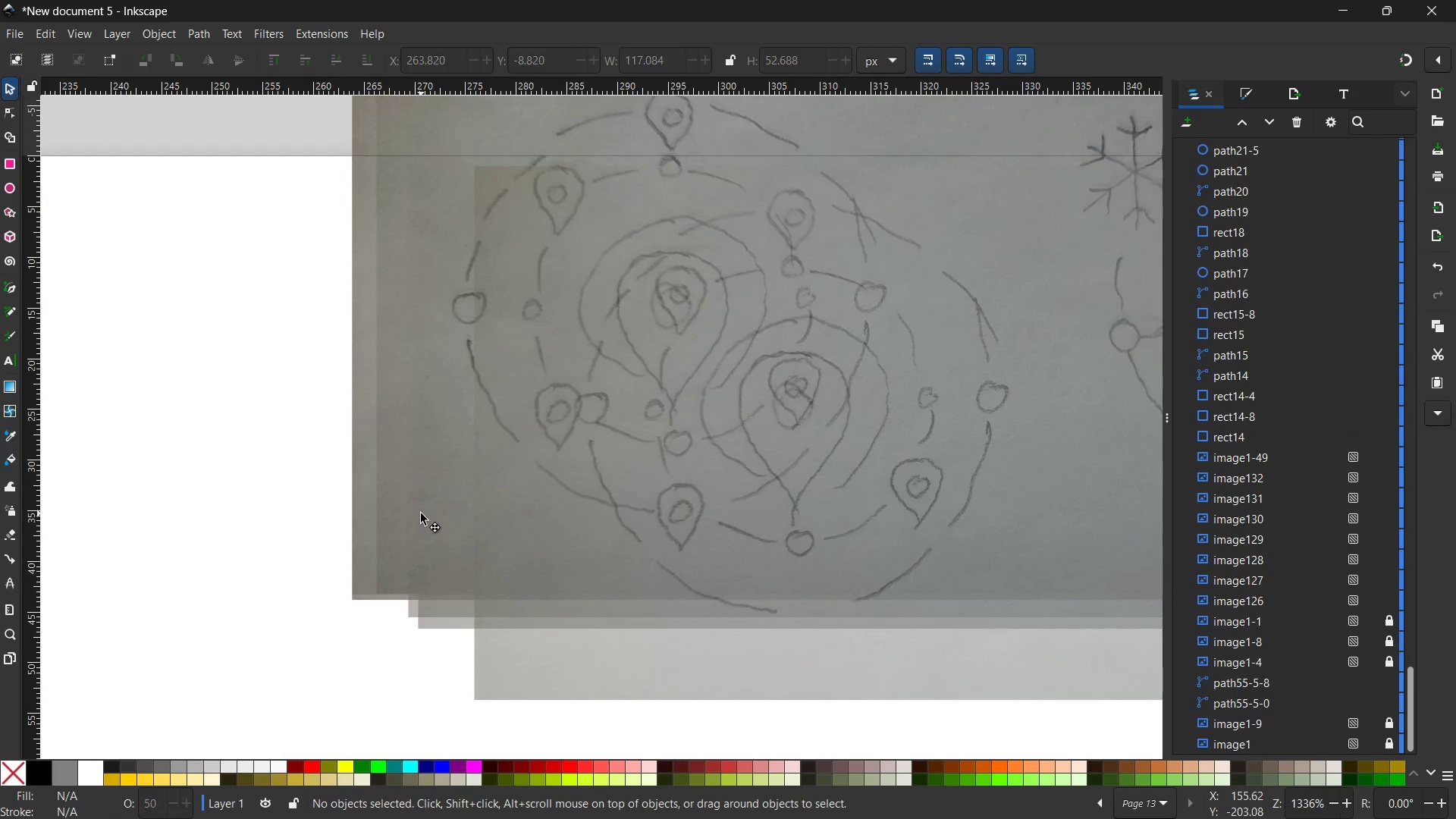 
triple_click([421, 513])
 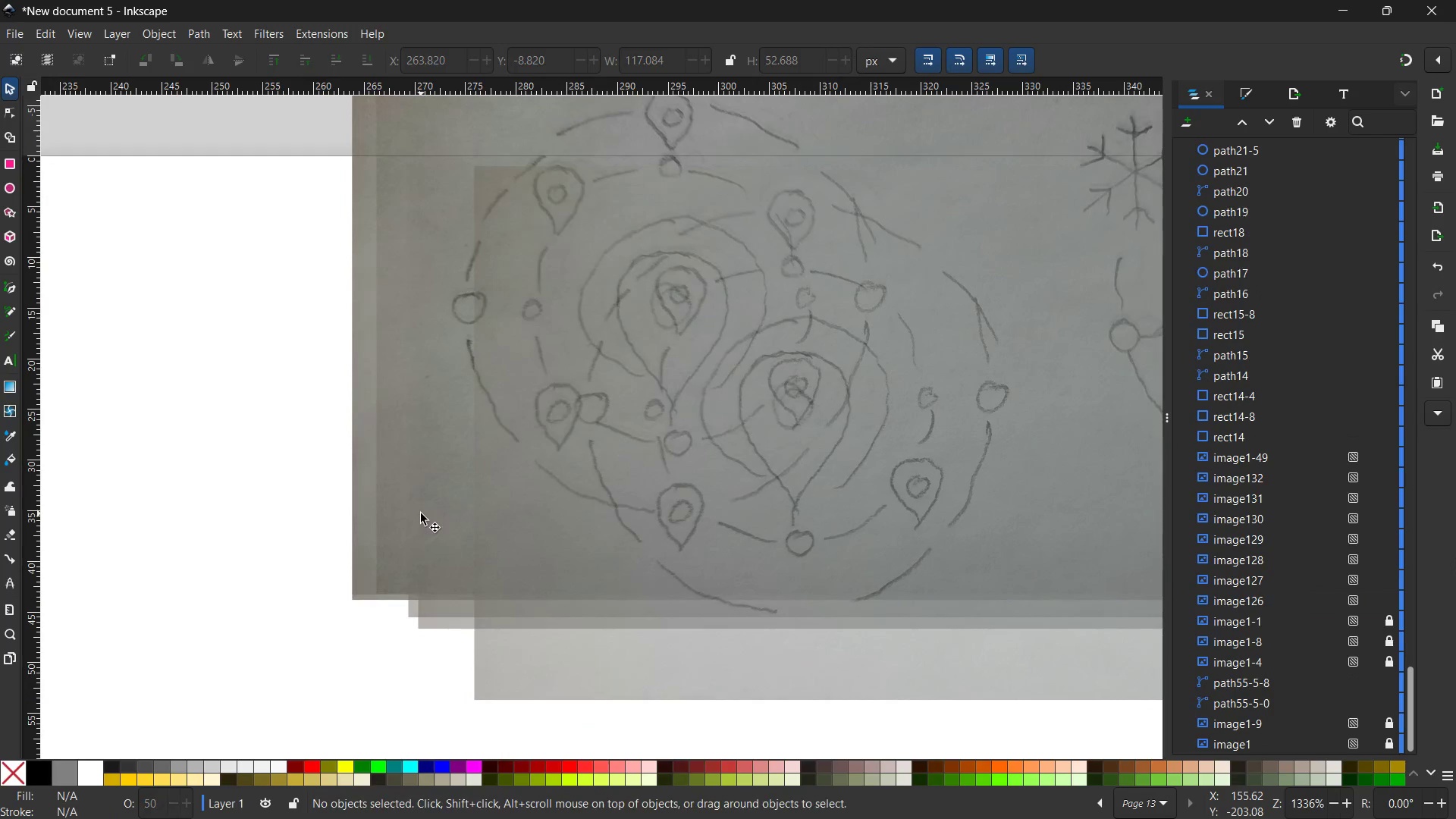 
key(Backspace)
 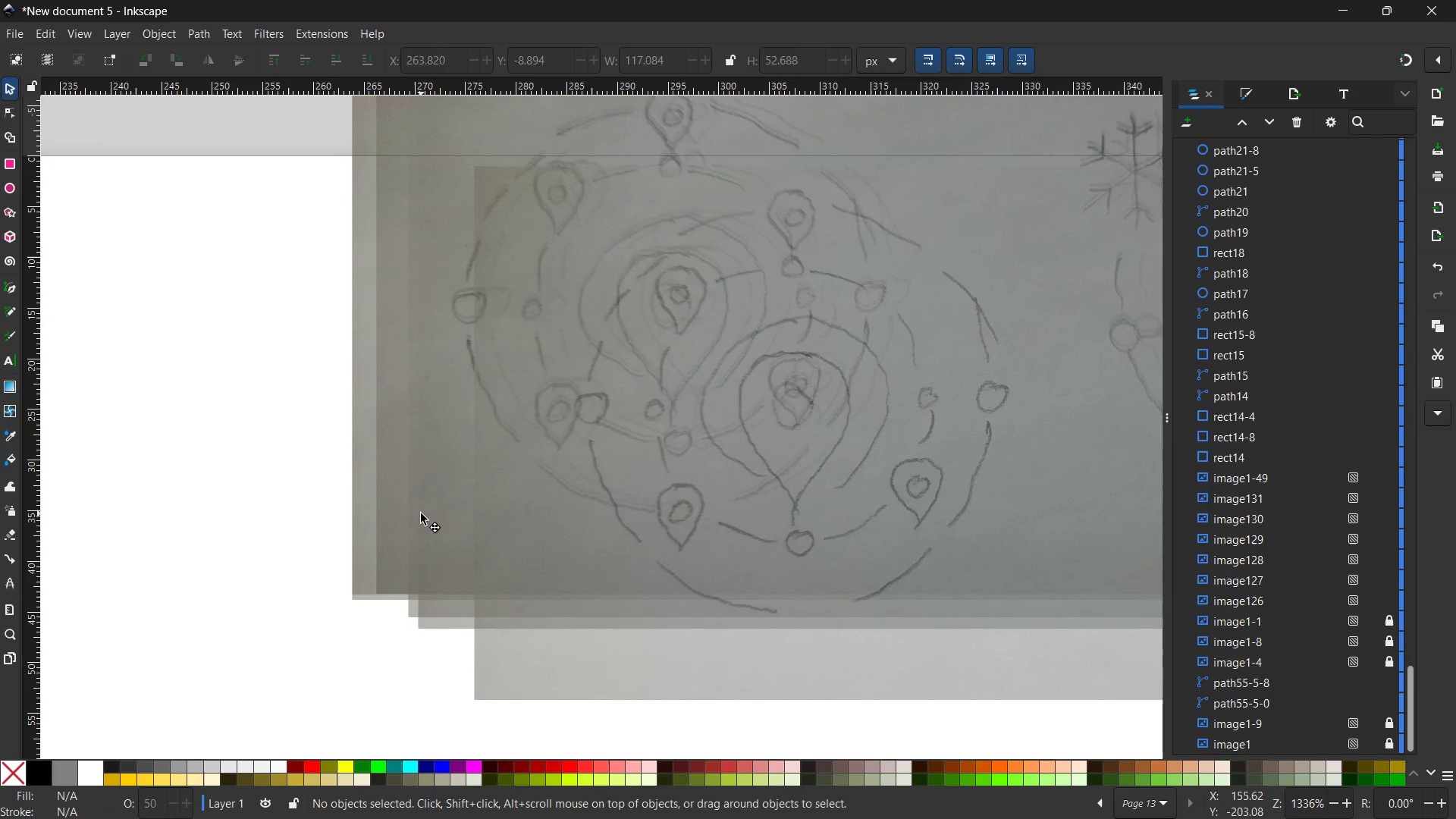 
triple_click([421, 513])
 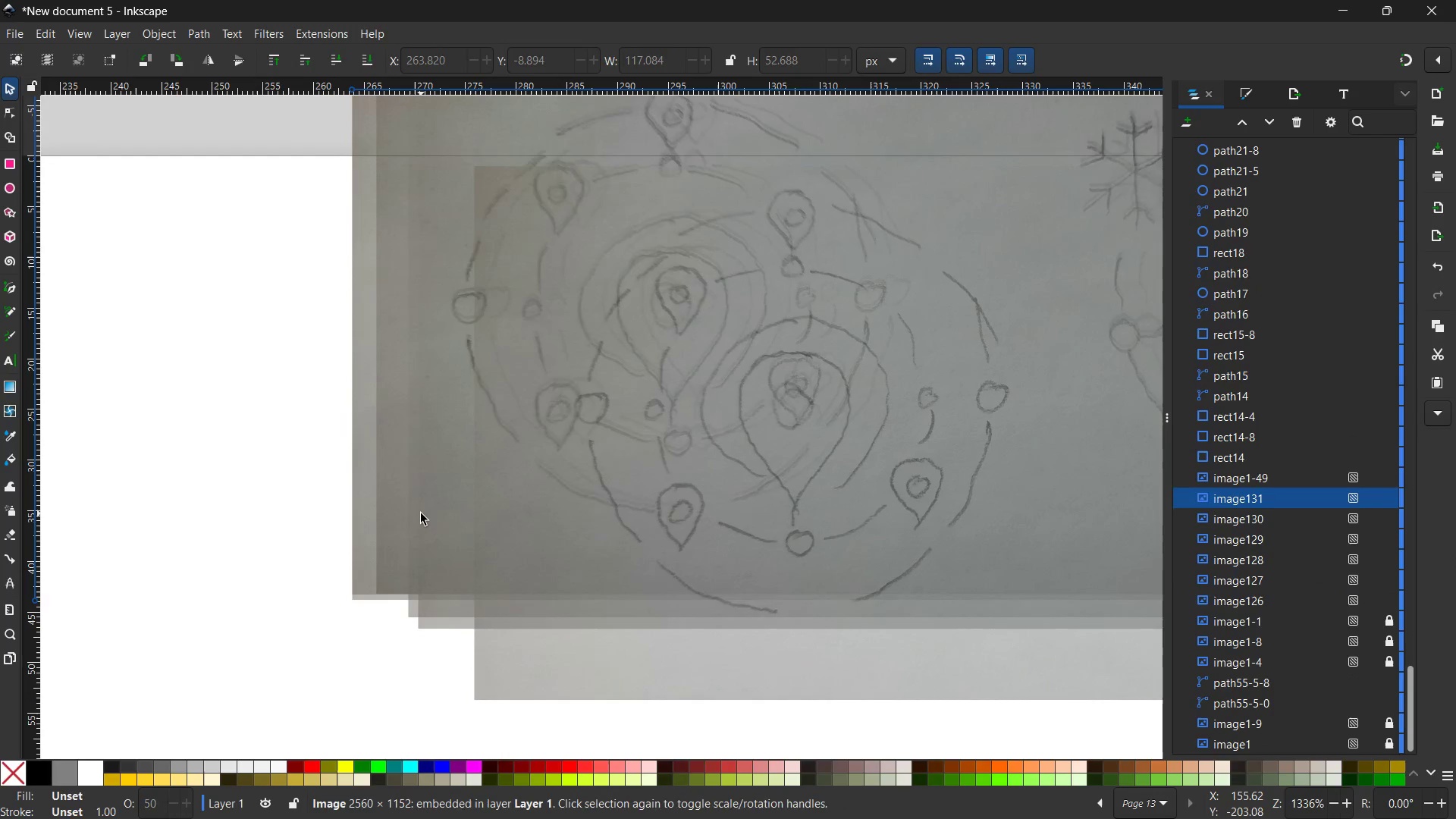 
key(Backspace)
 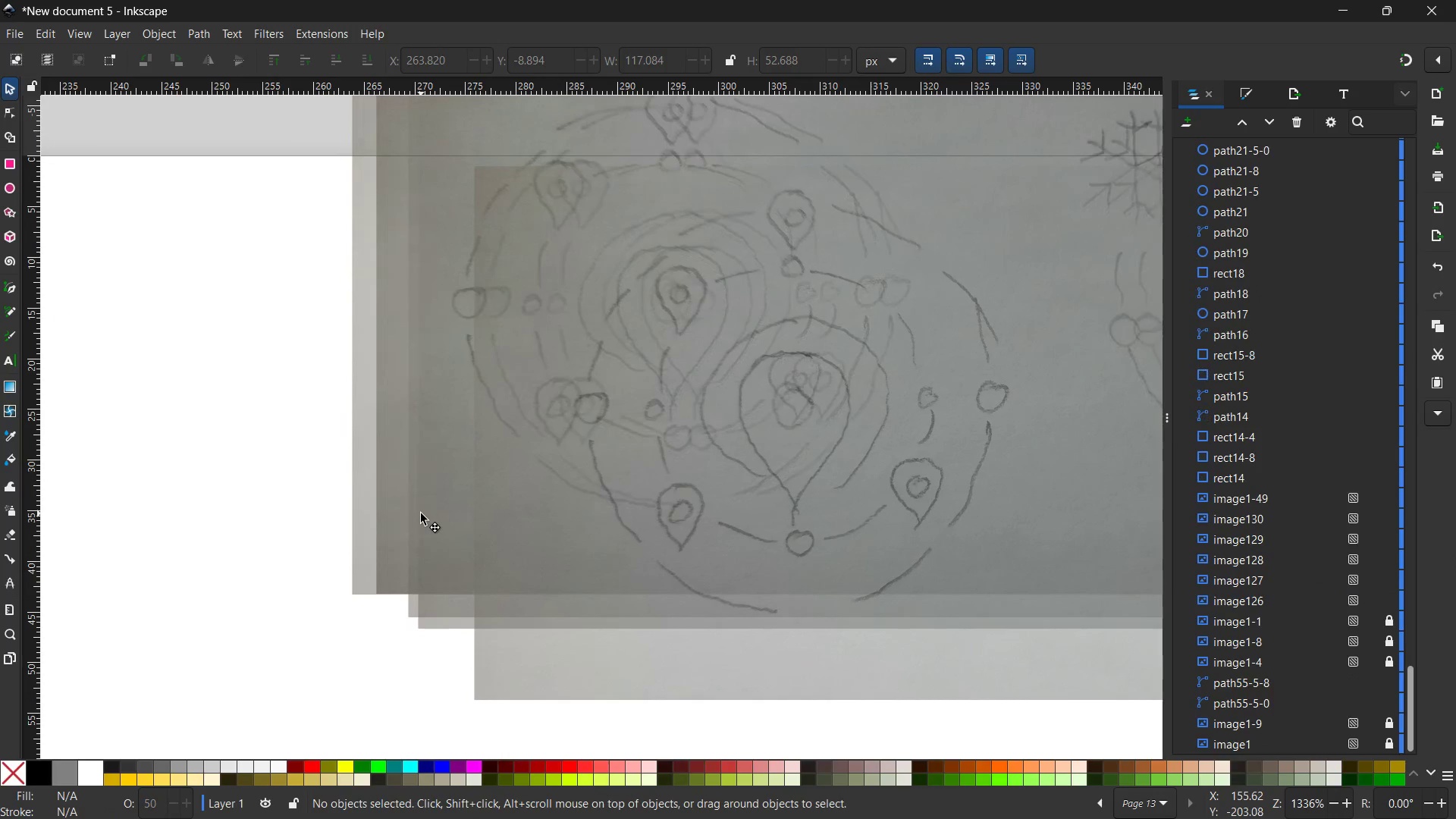 
triple_click([421, 513])
 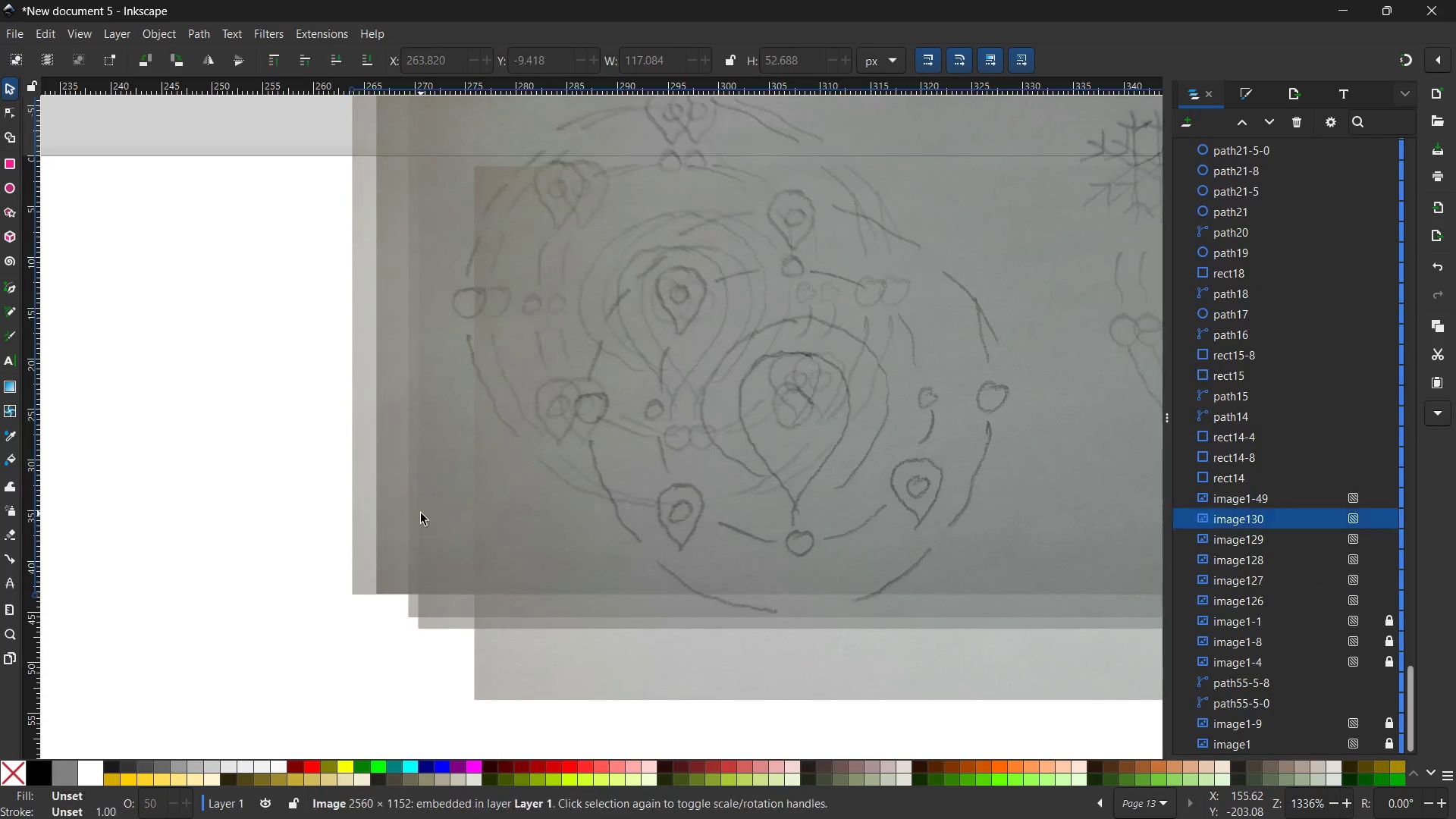 
key(Backspace)
 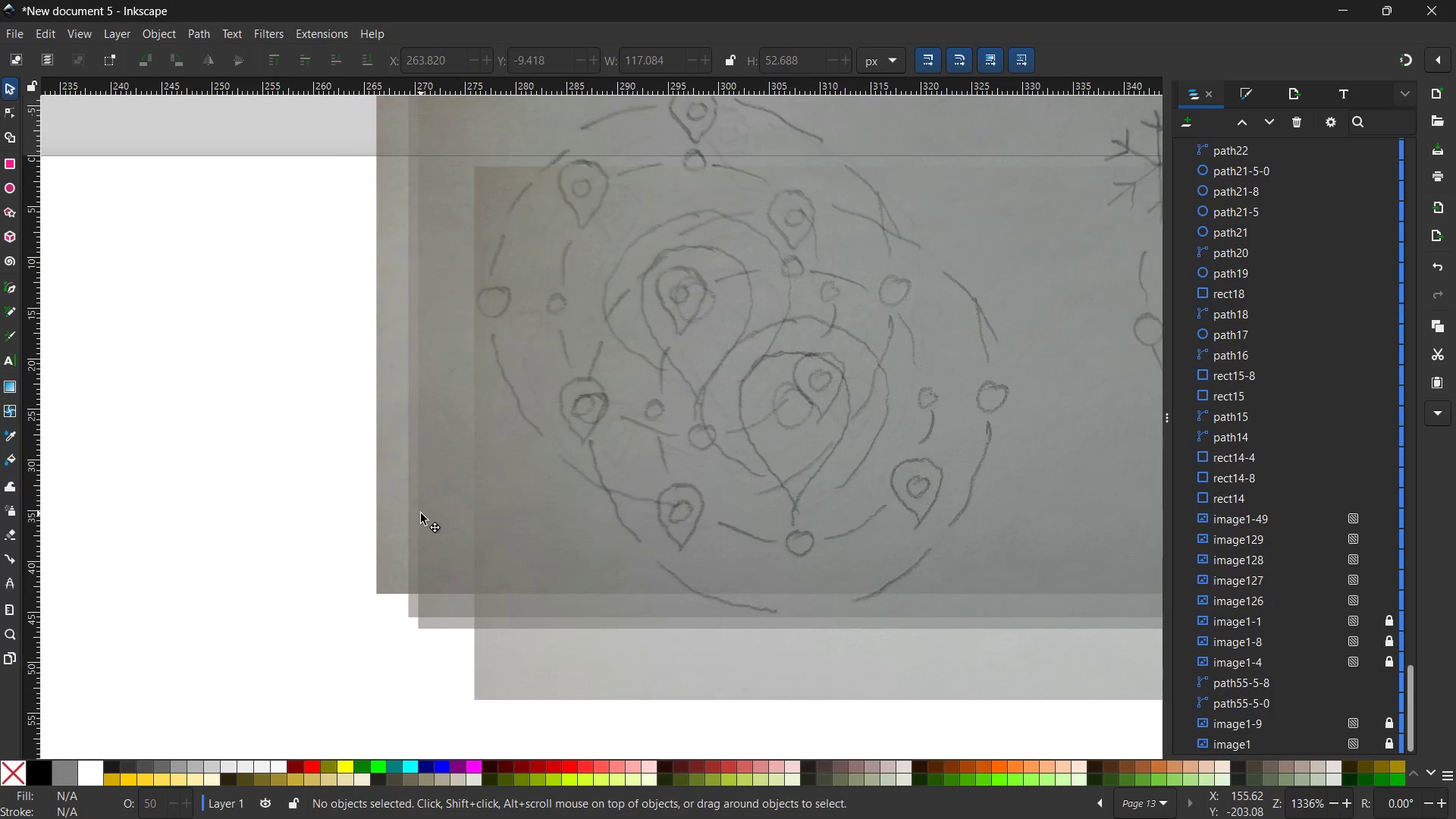 
triple_click([421, 513])
 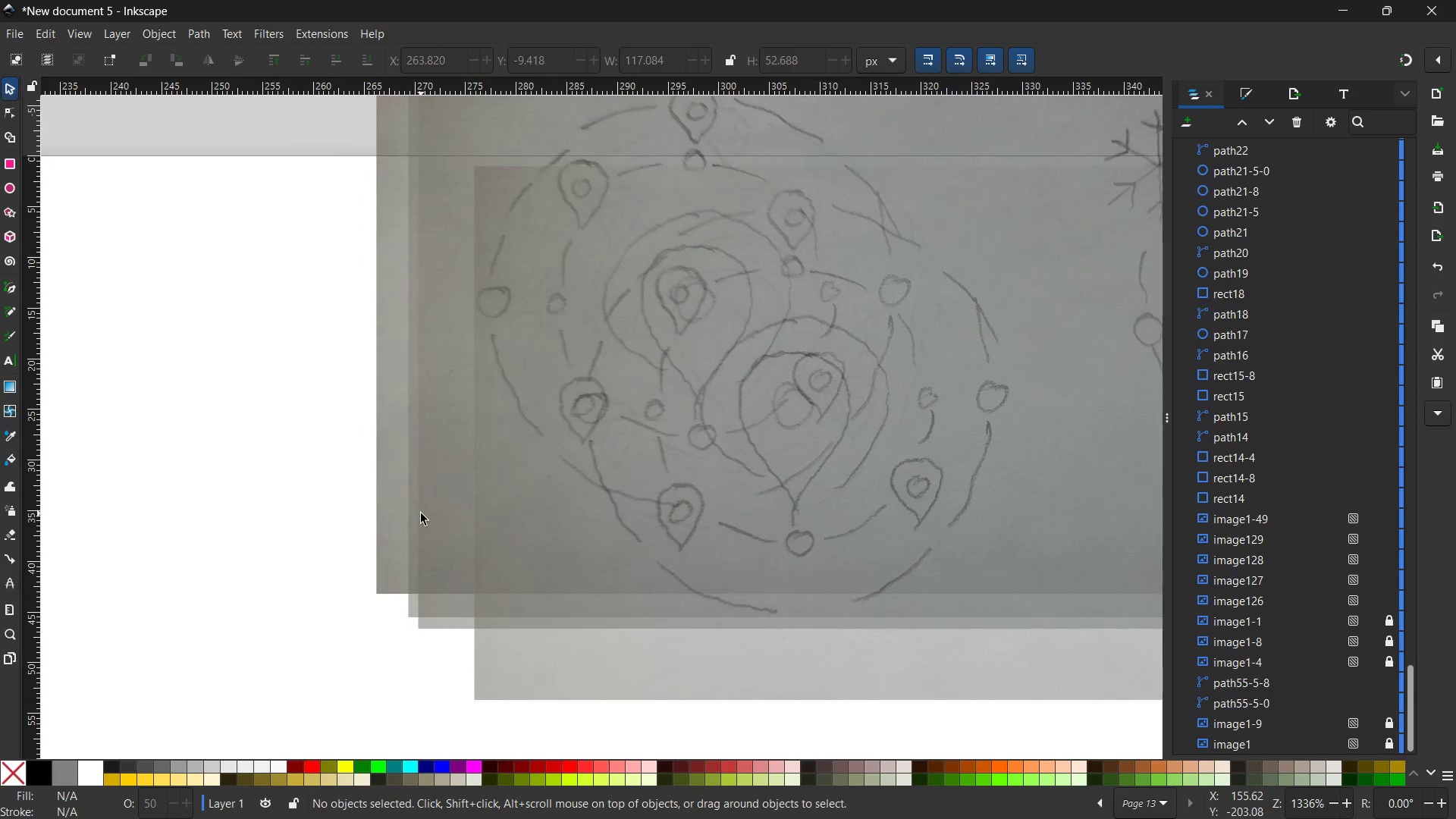 
key(Backspace)
 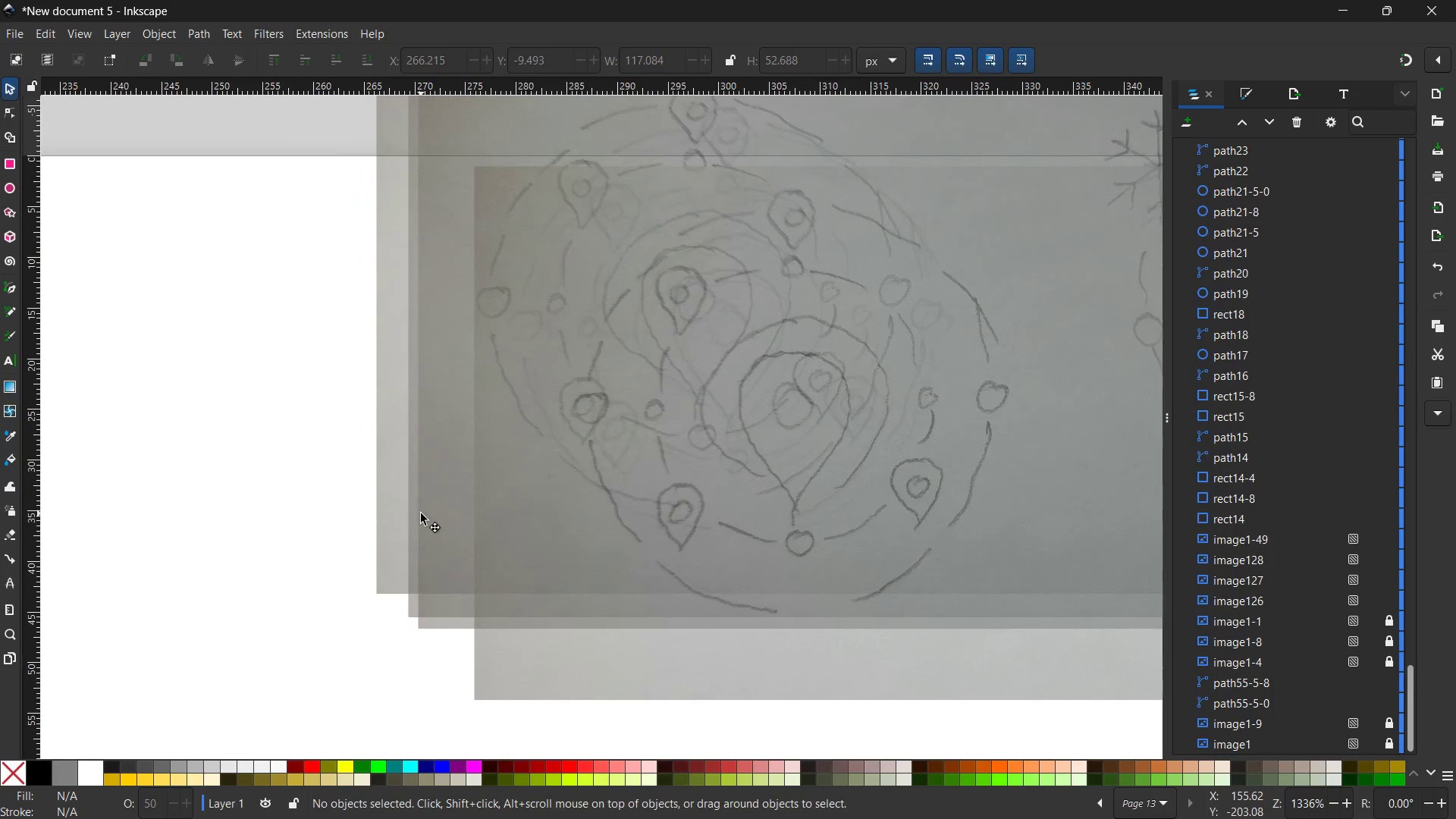 
triple_click([421, 513])
 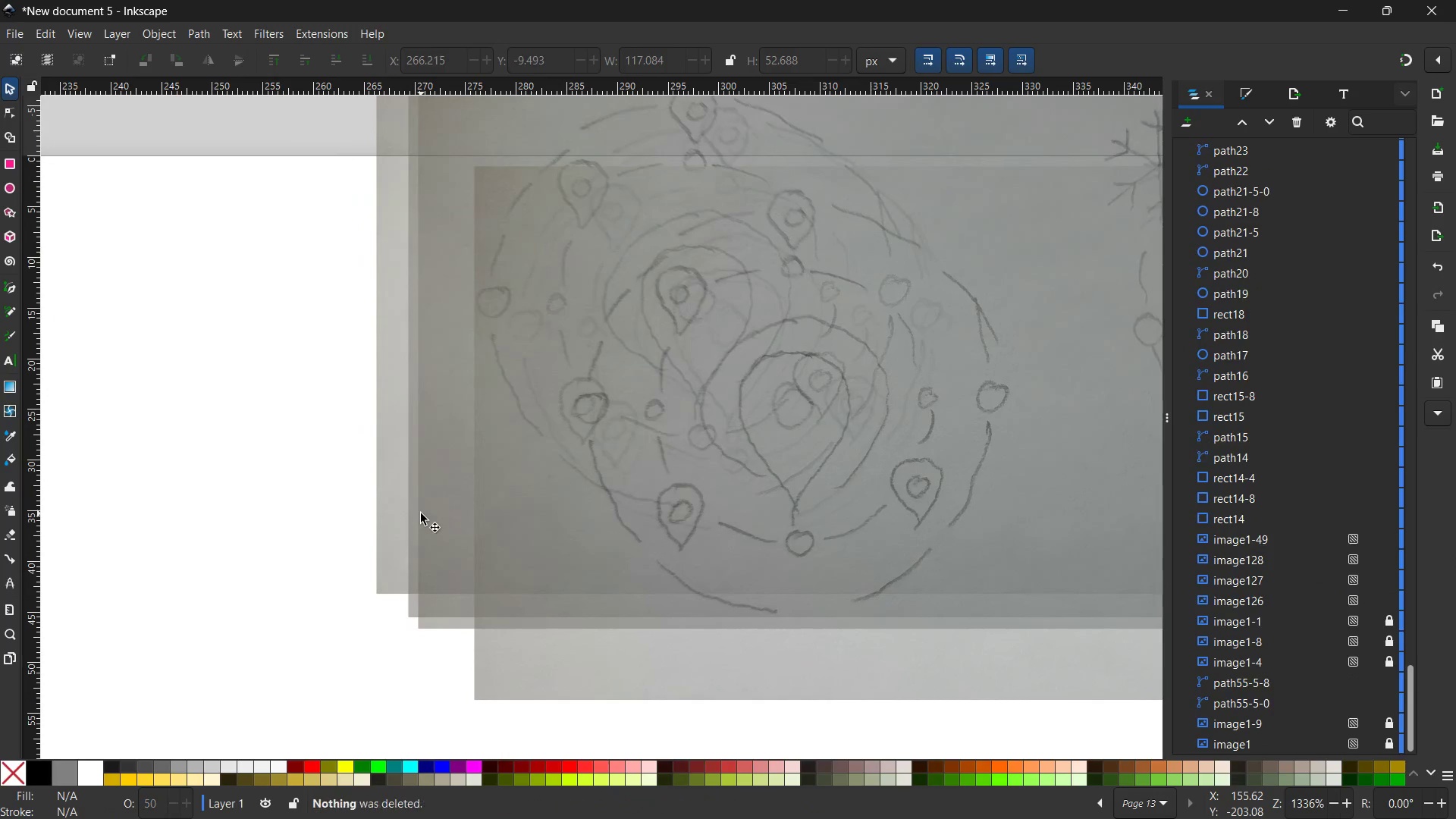 
key(Backspace)
 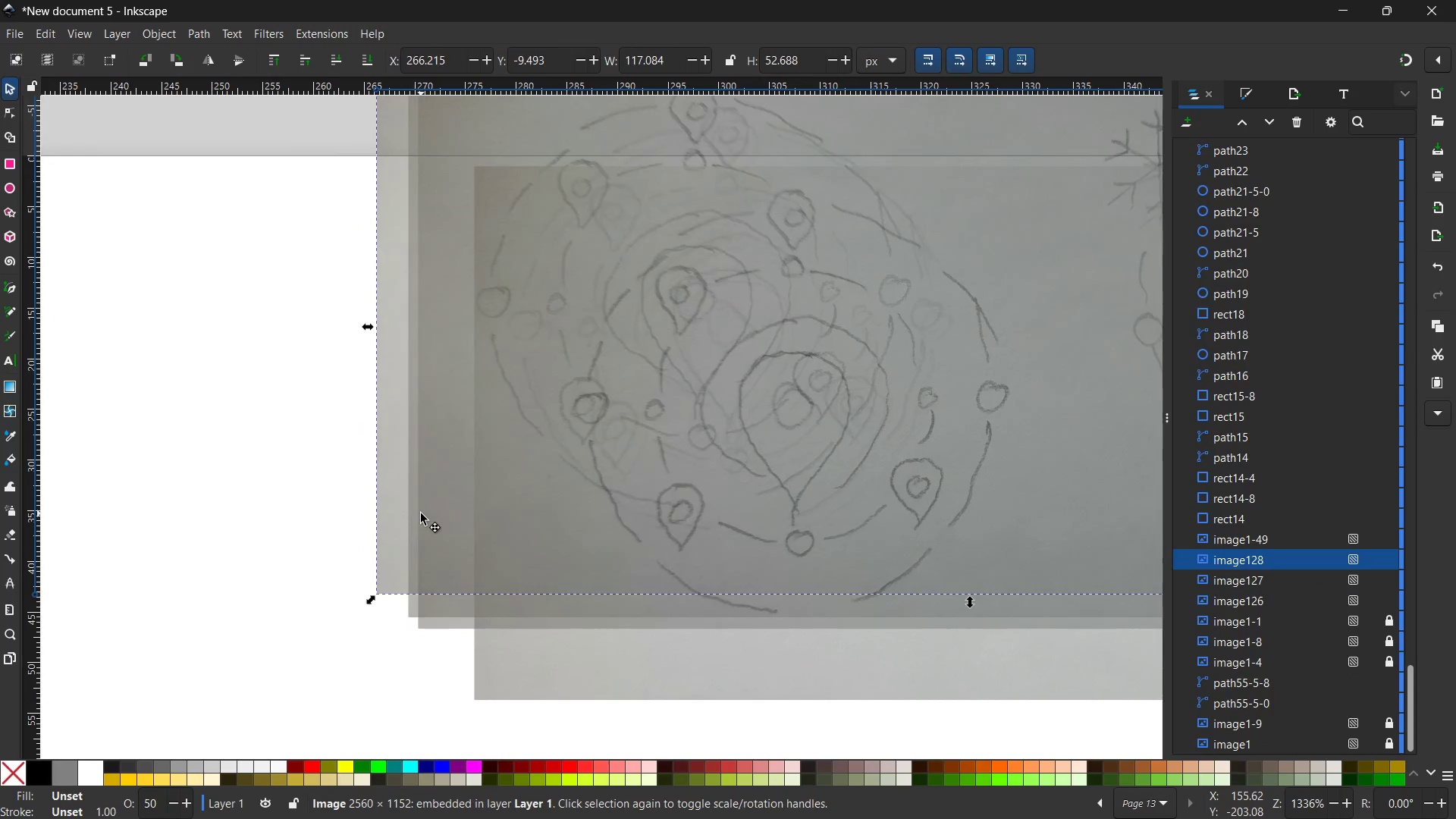 
triple_click([421, 513])
 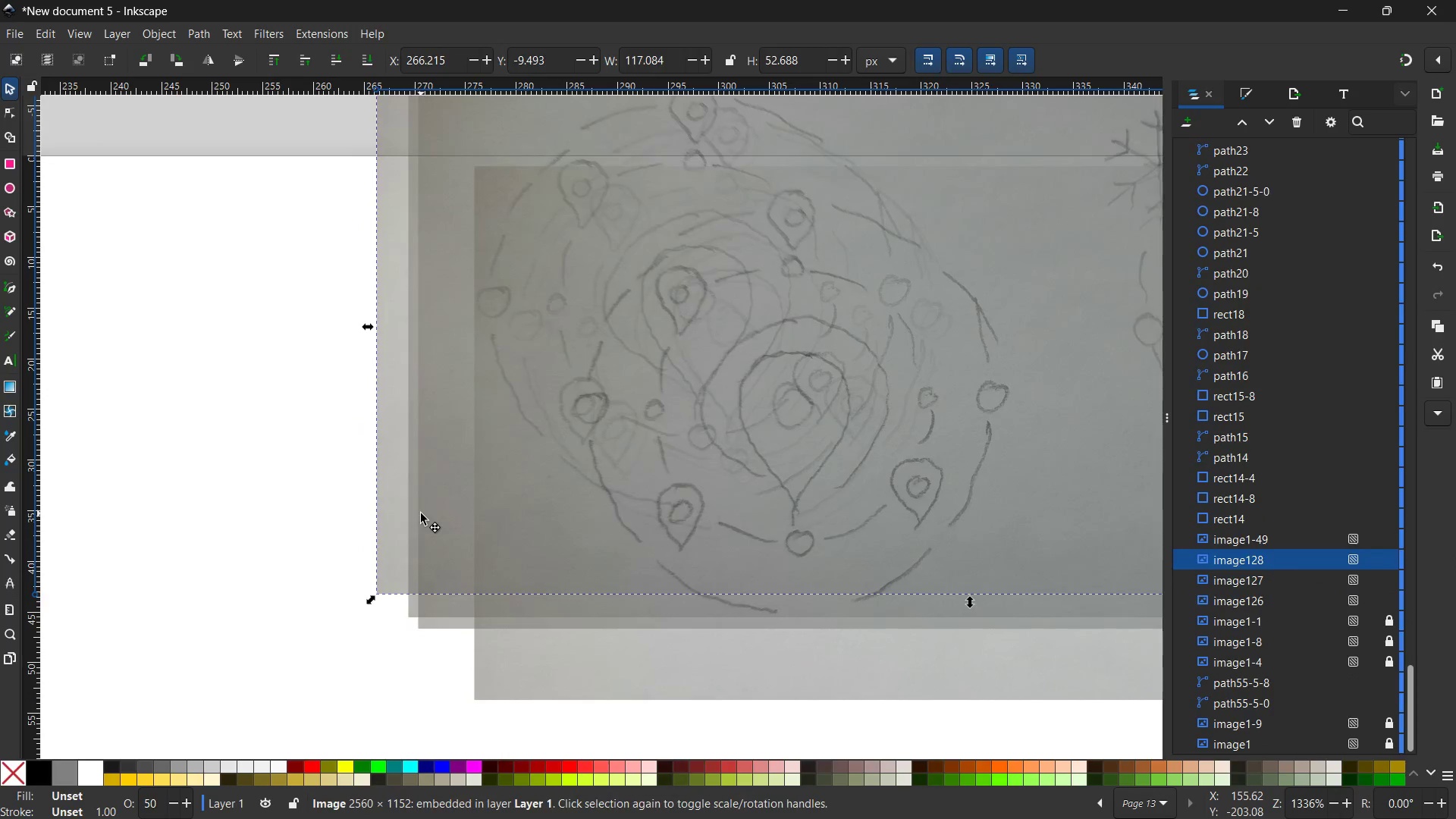 
key(Backspace)
 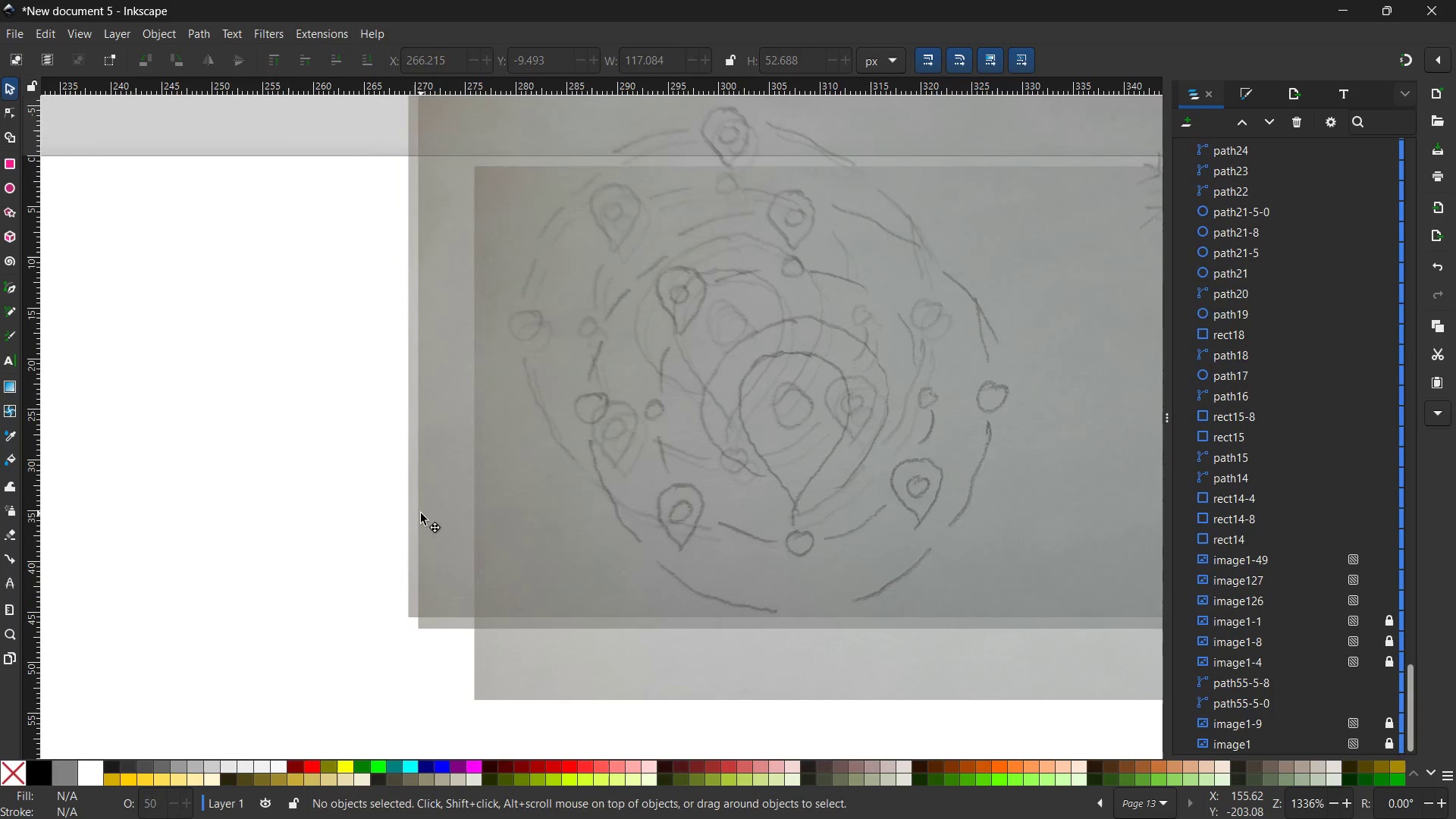 
triple_click([421, 513])
 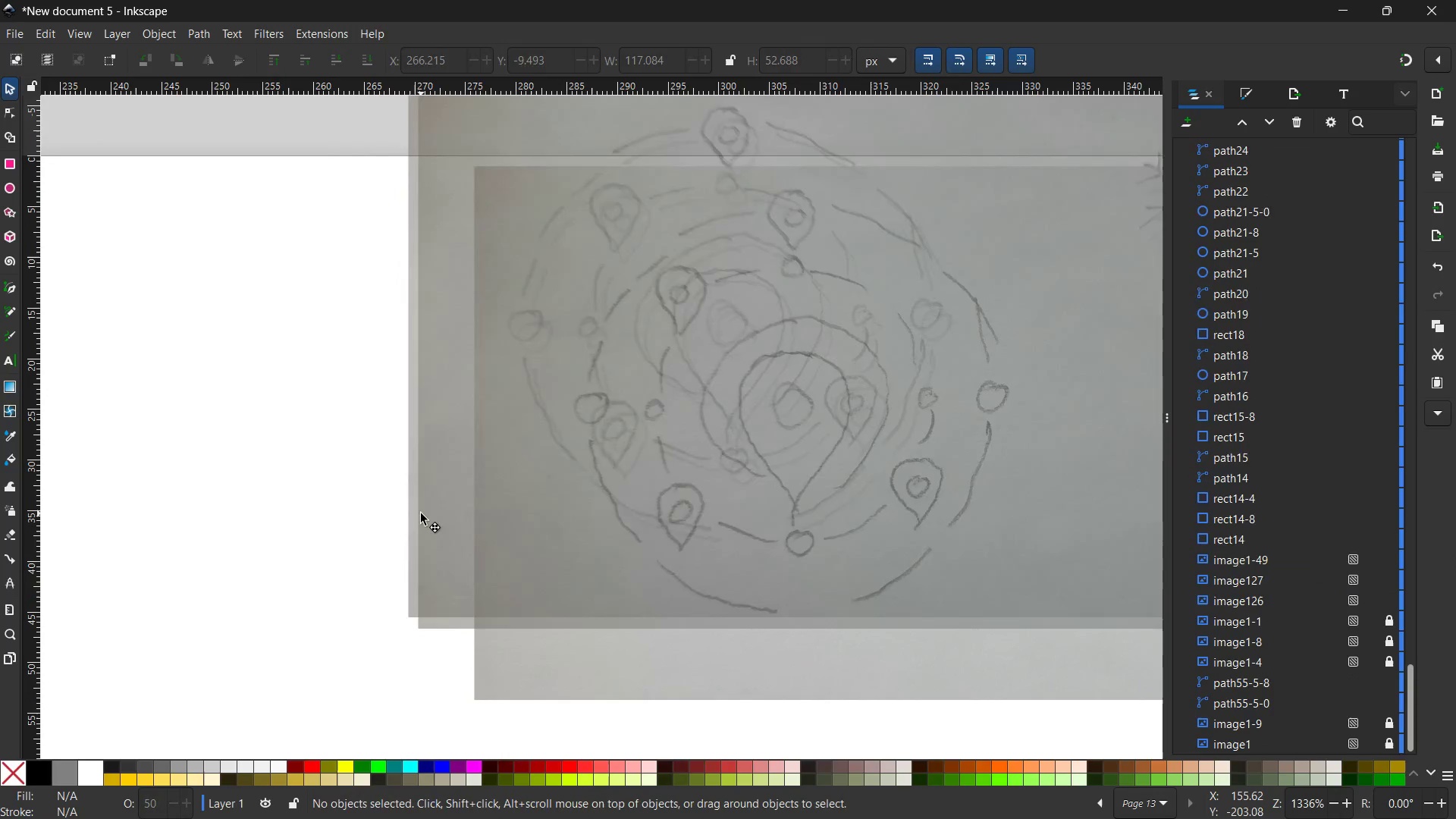 
key(Backspace)
 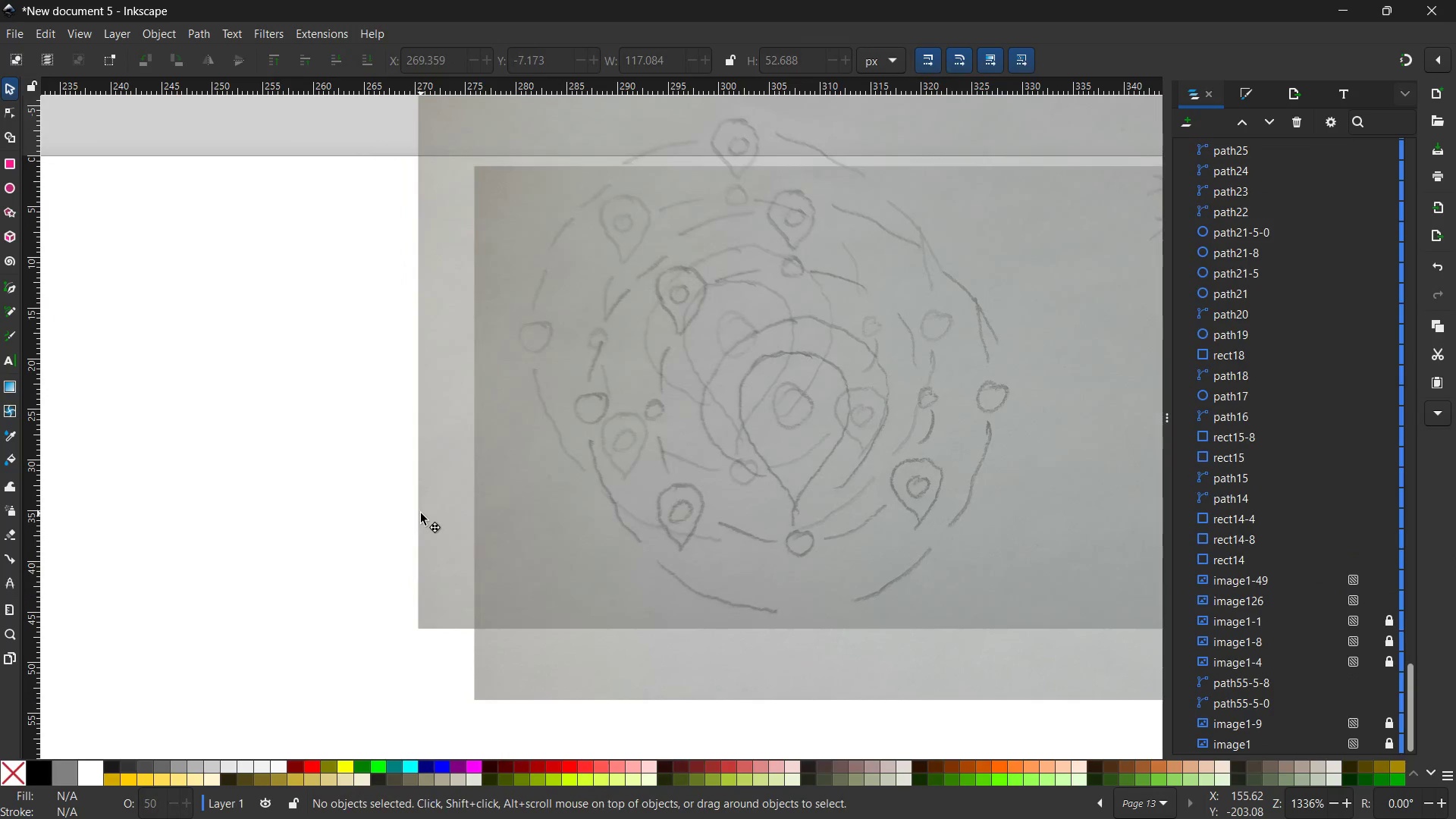 
triple_click([421, 513])
 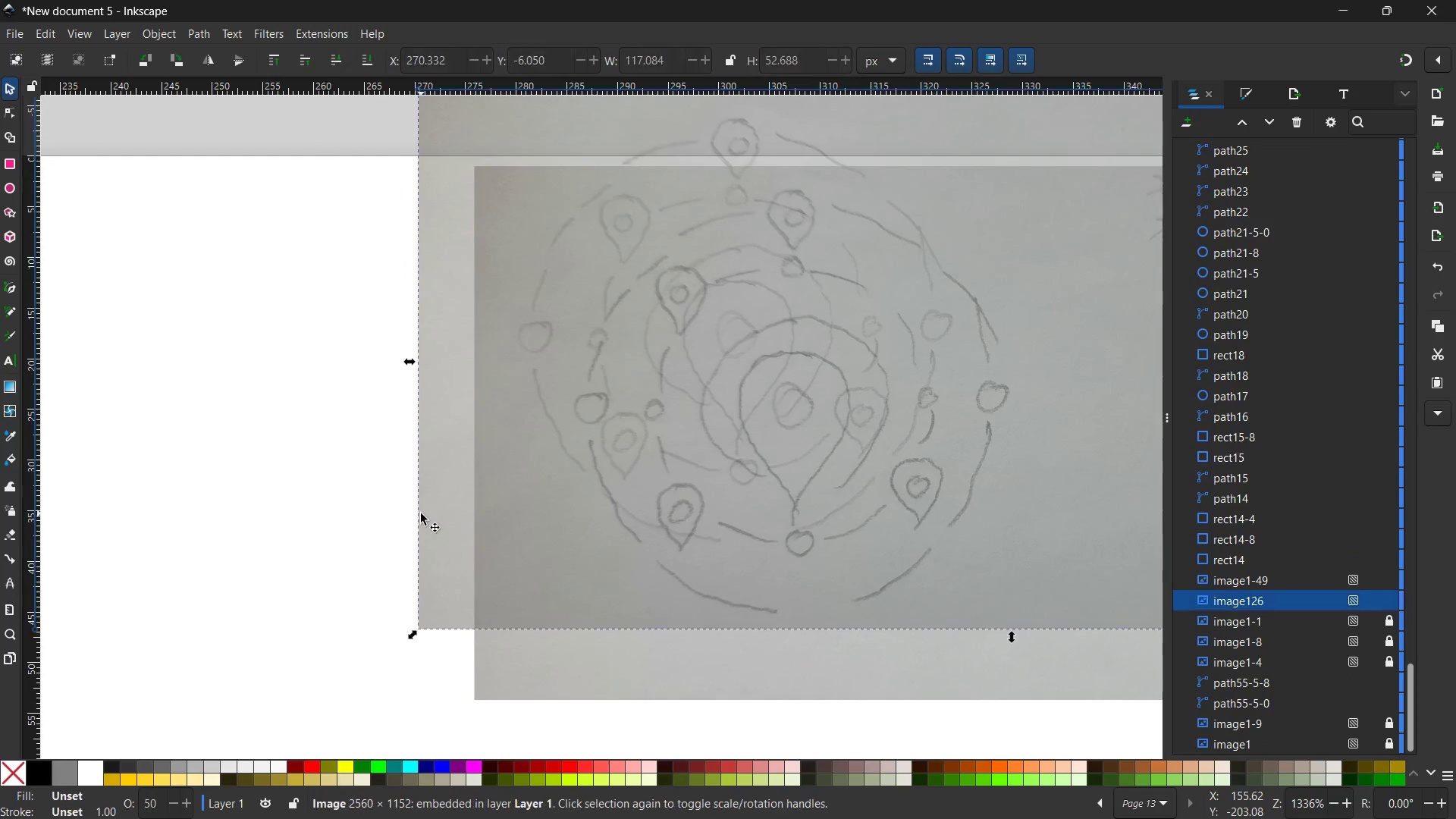 
key(Backspace)
 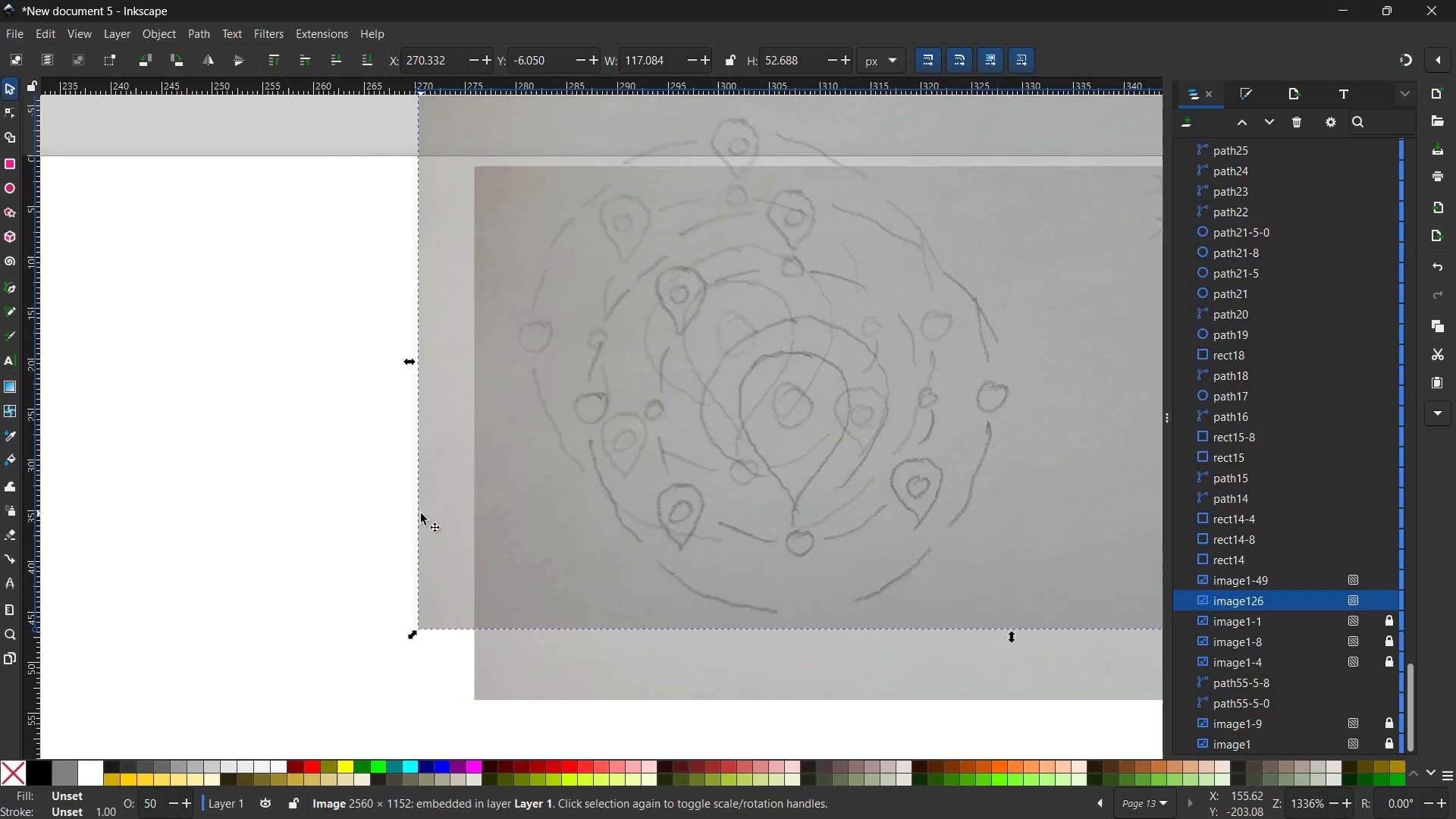 
key(Backspace)
 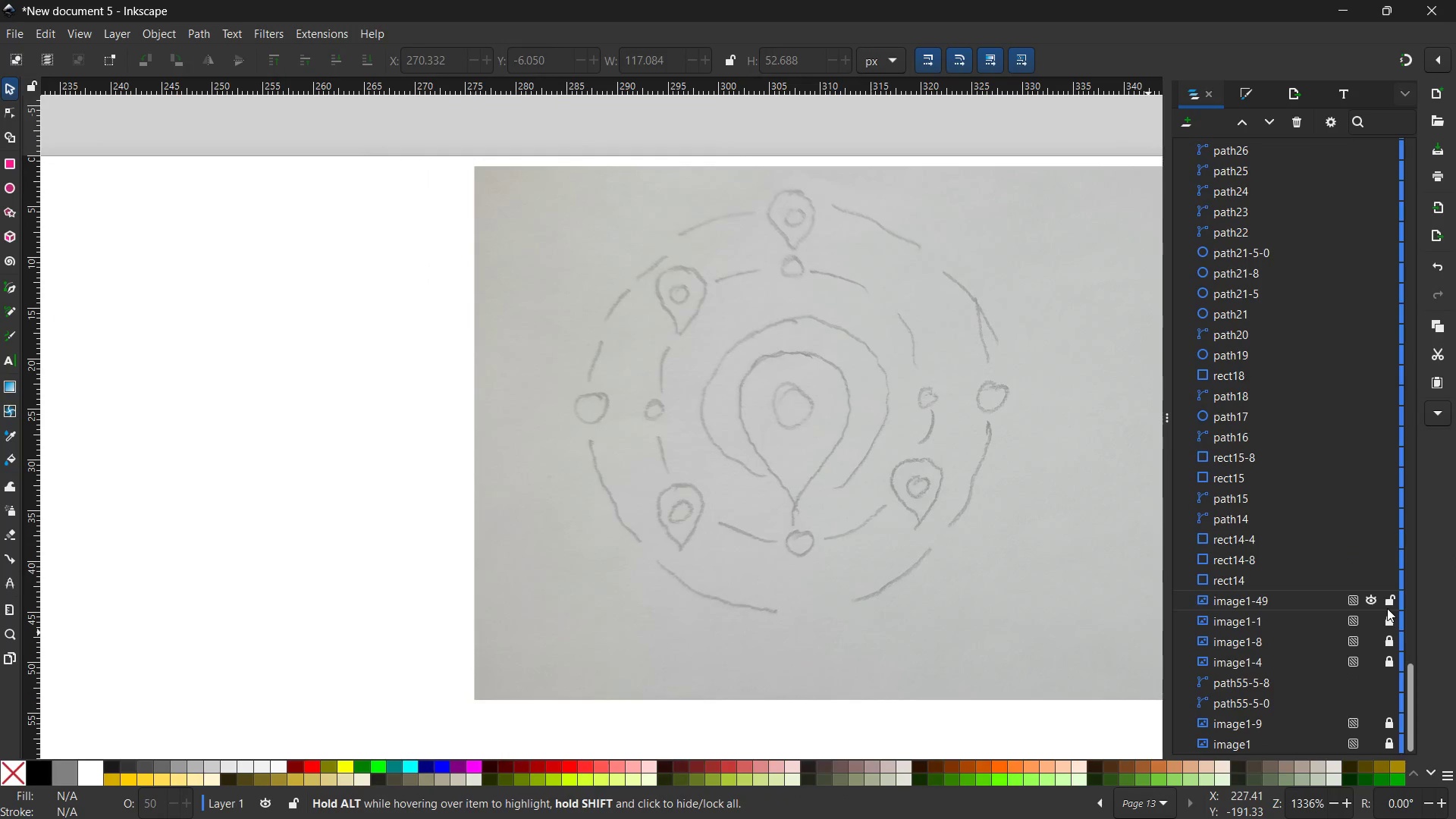 
left_click([1387, 600])
 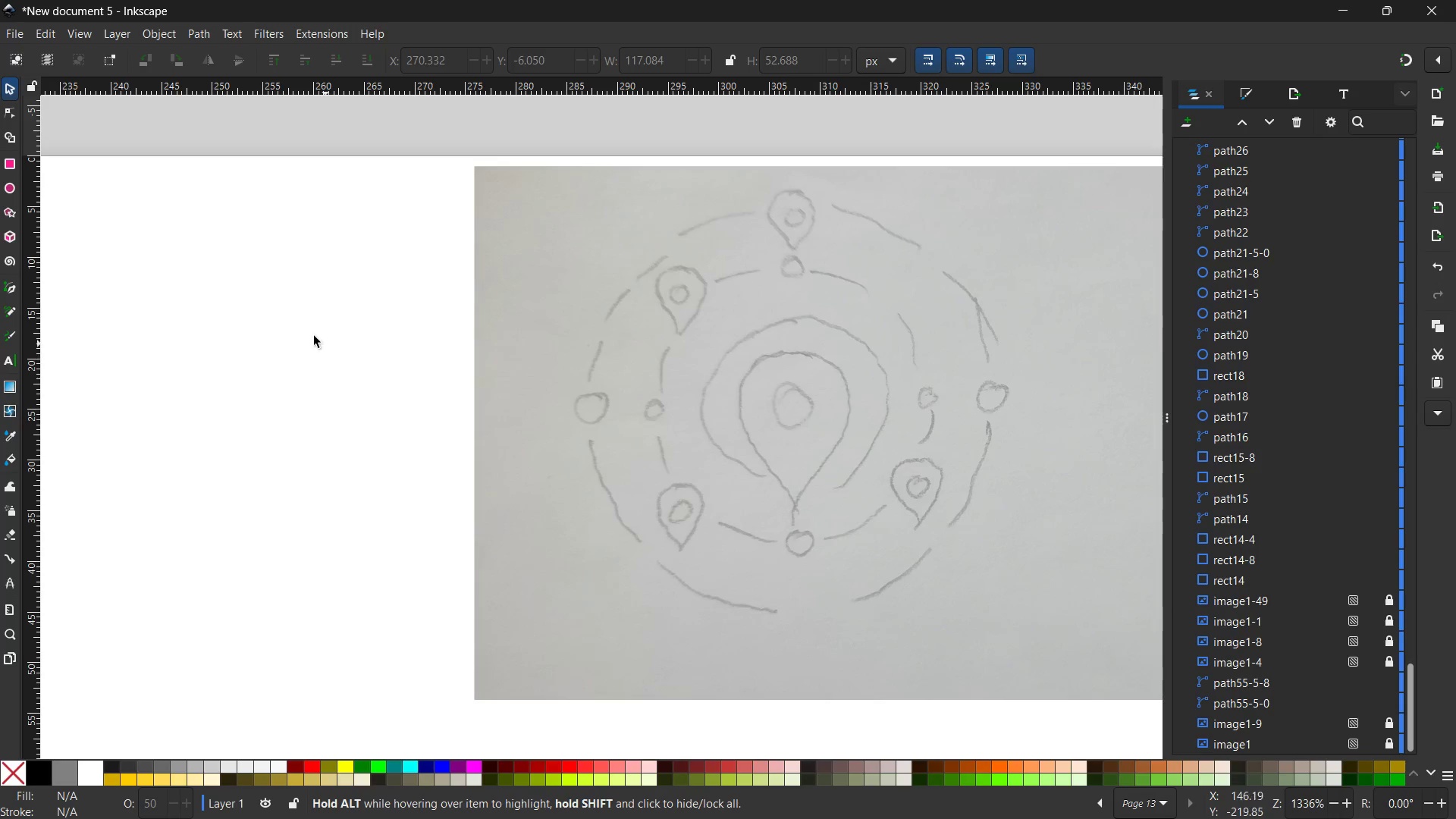 
left_click([303, 325])
 